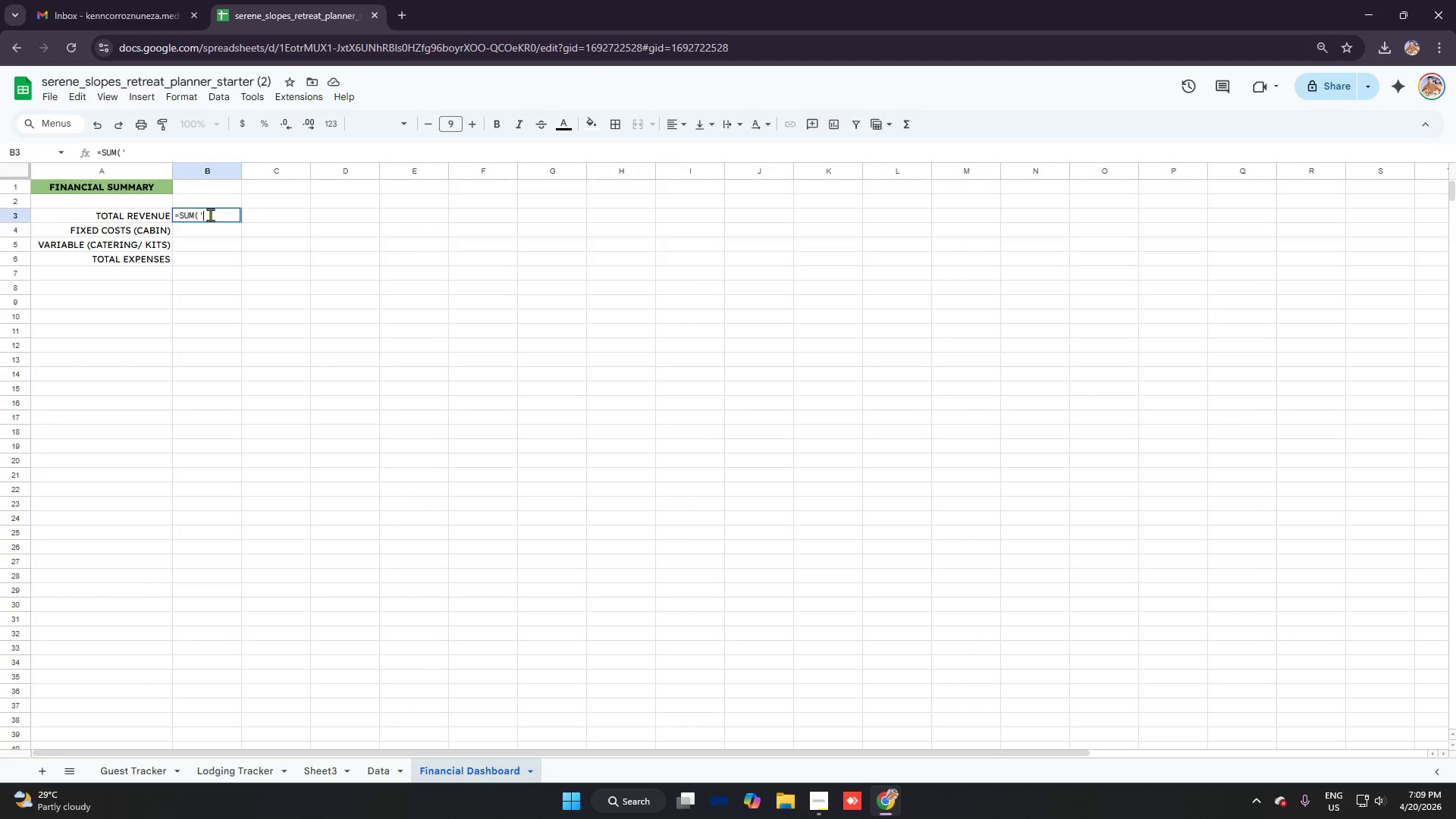 
type(Guest Speaker'!I:I)
 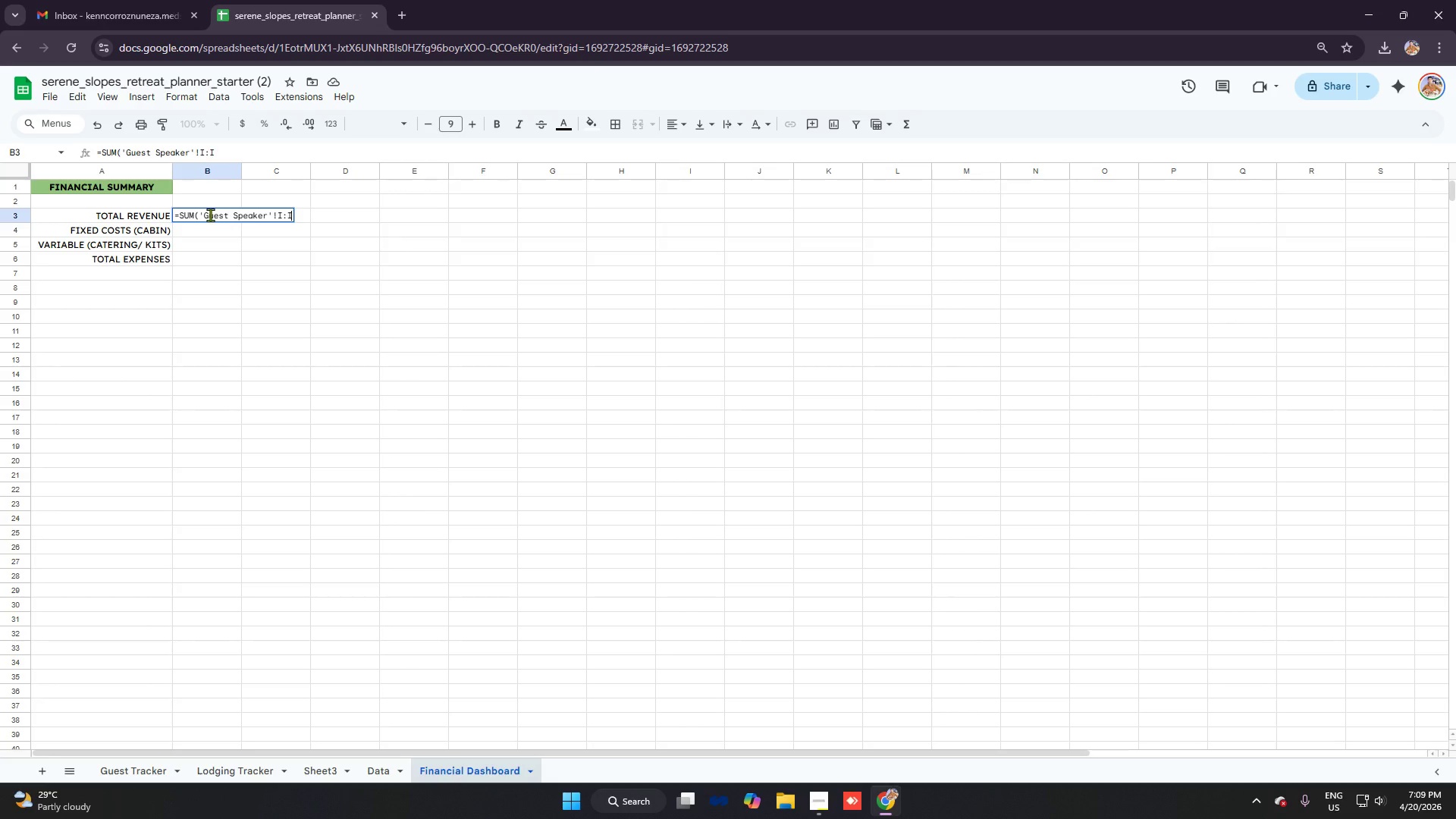 
wait(8.71)
 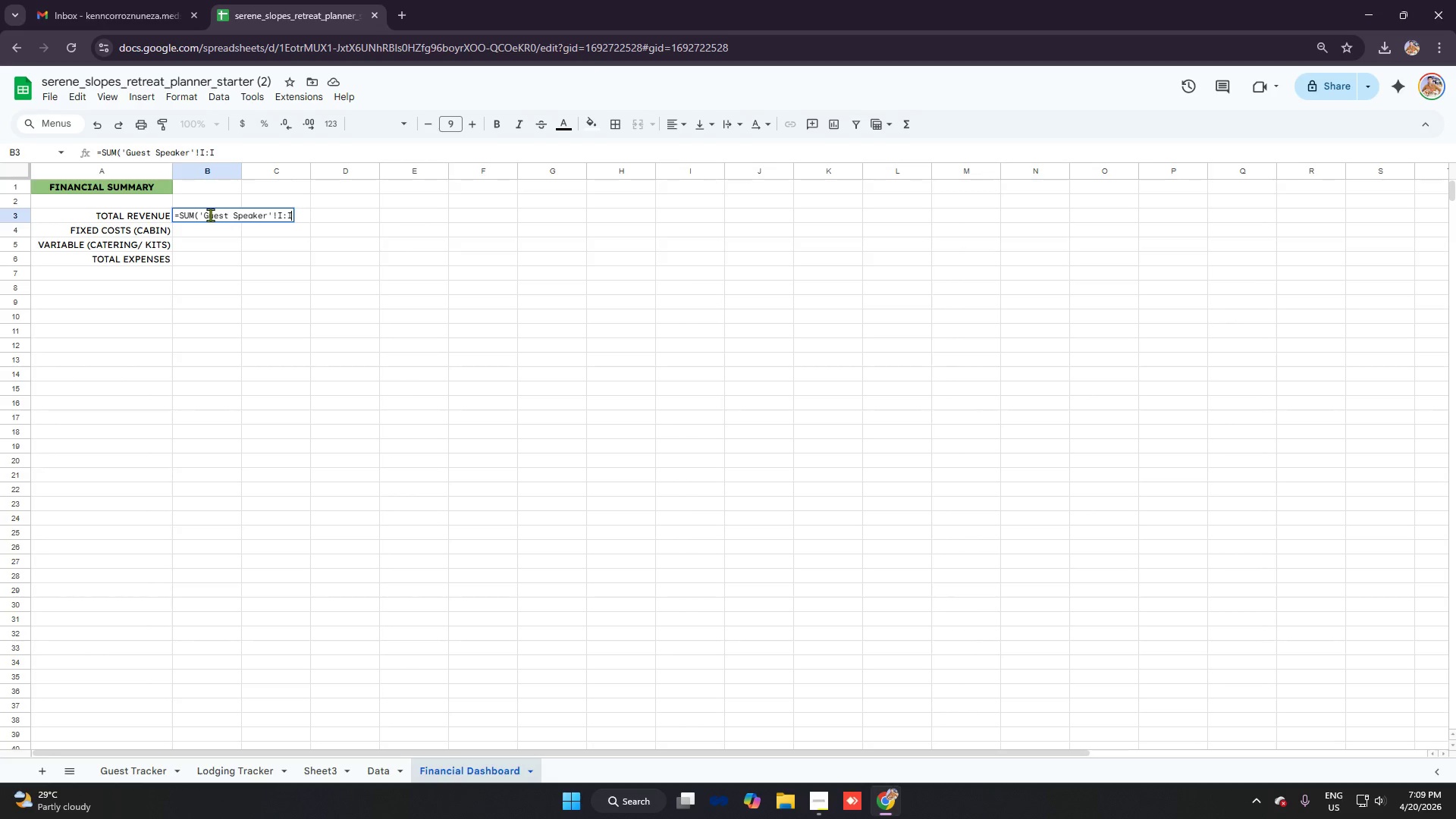 
mouse_move([174, 770])
 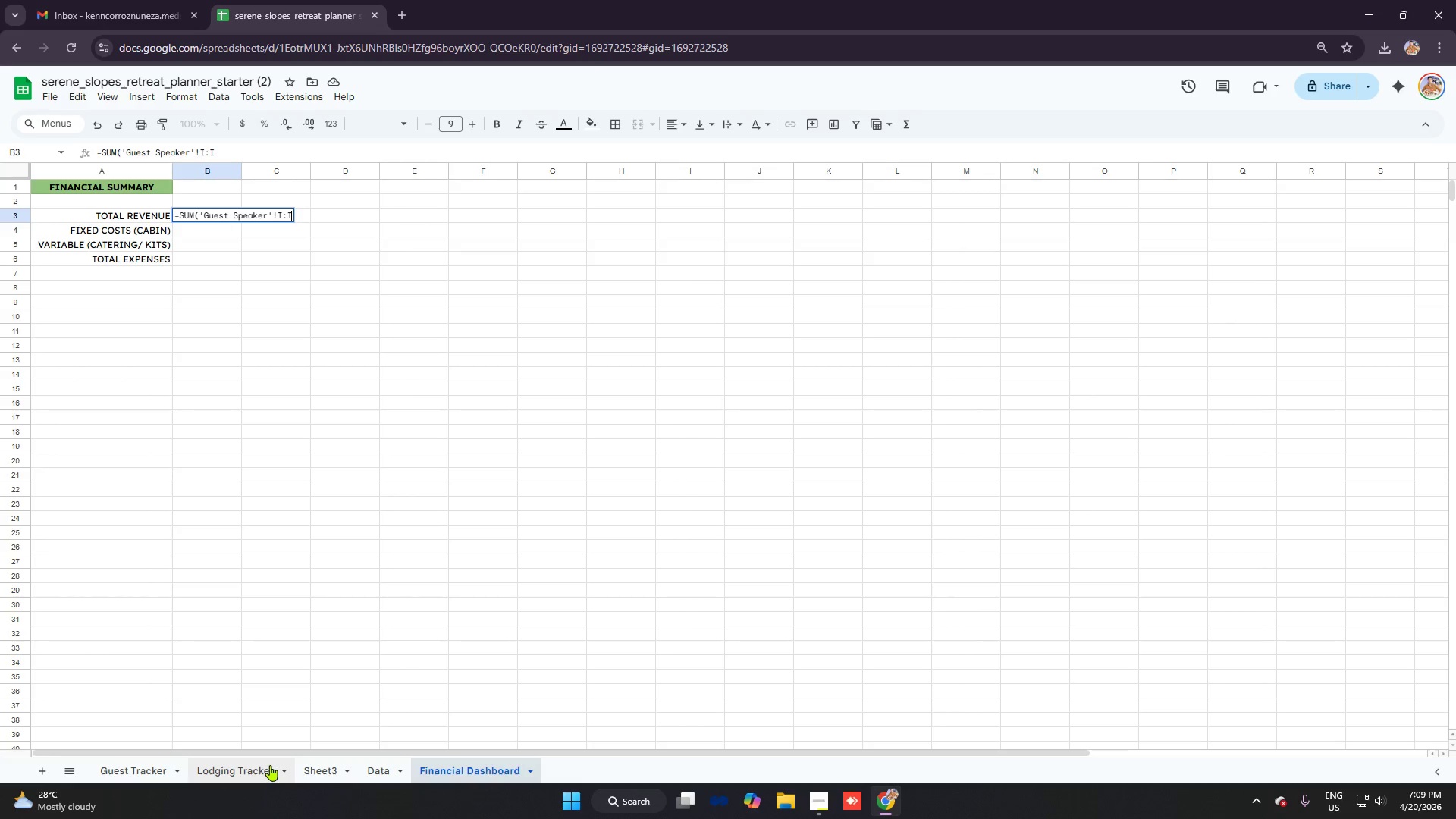 
key(Backspace)
key(Backspace)
type(Tracker'!I:I)
 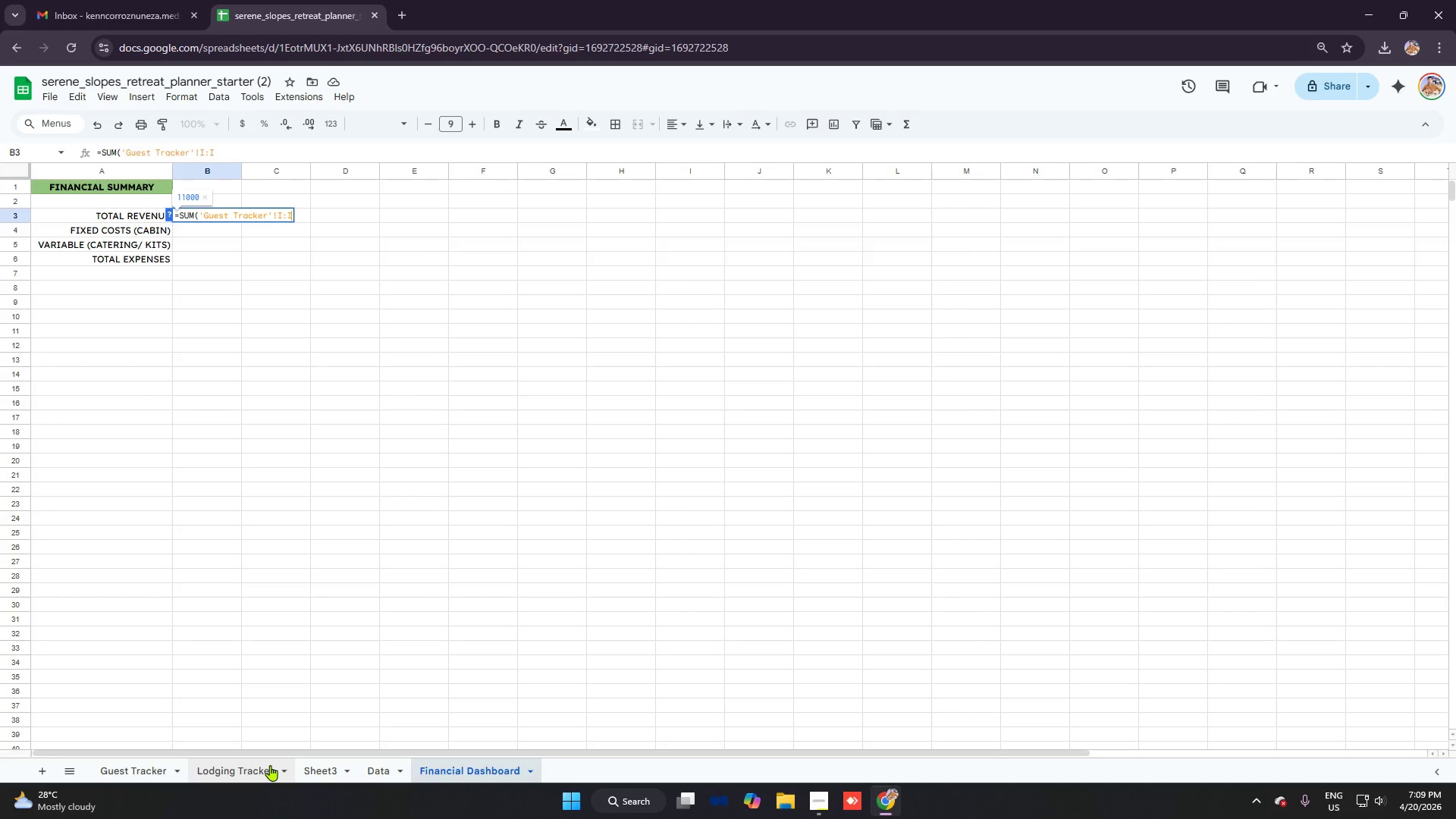 
key(Enter)
 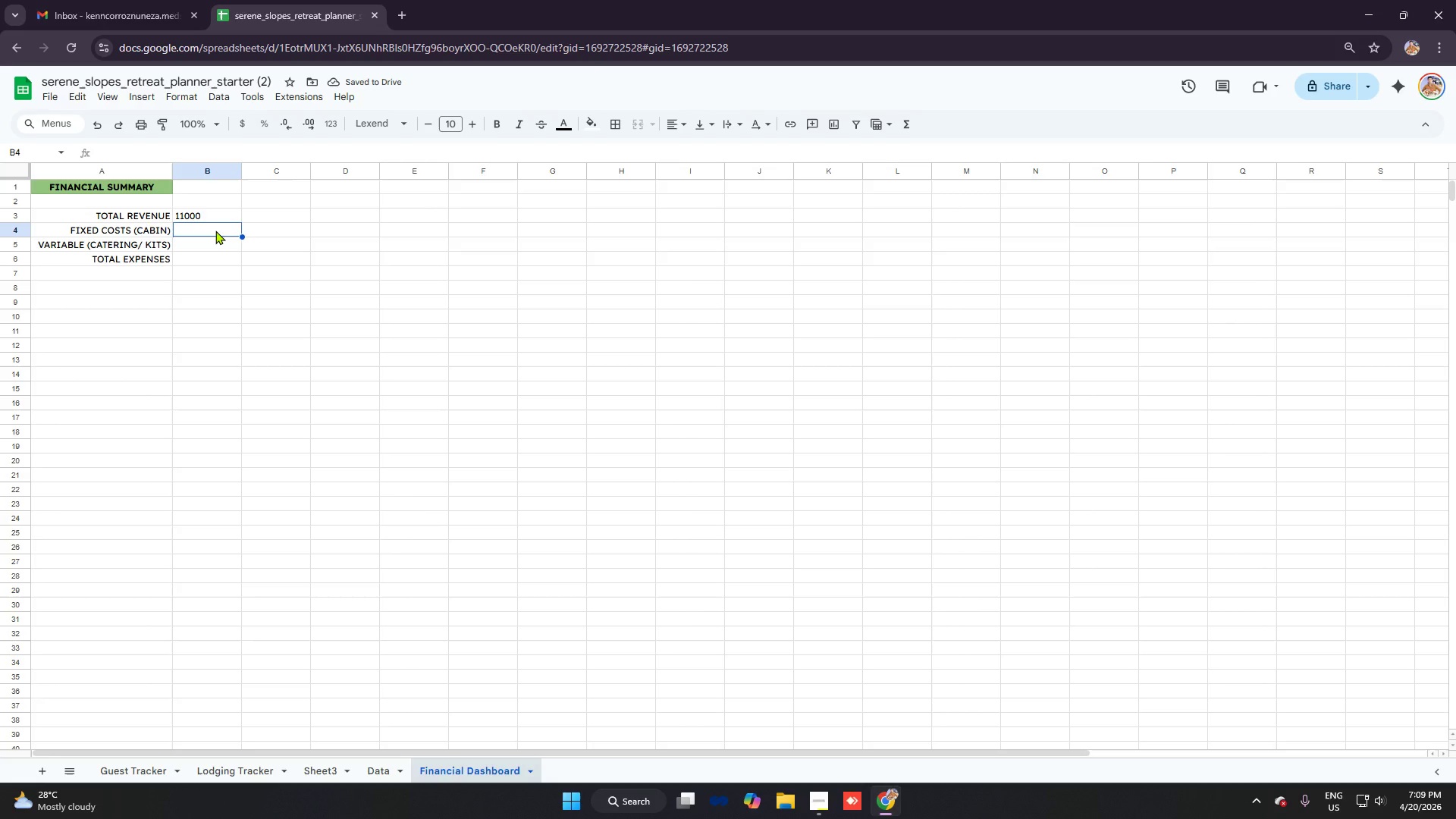 
wait(5.14)
 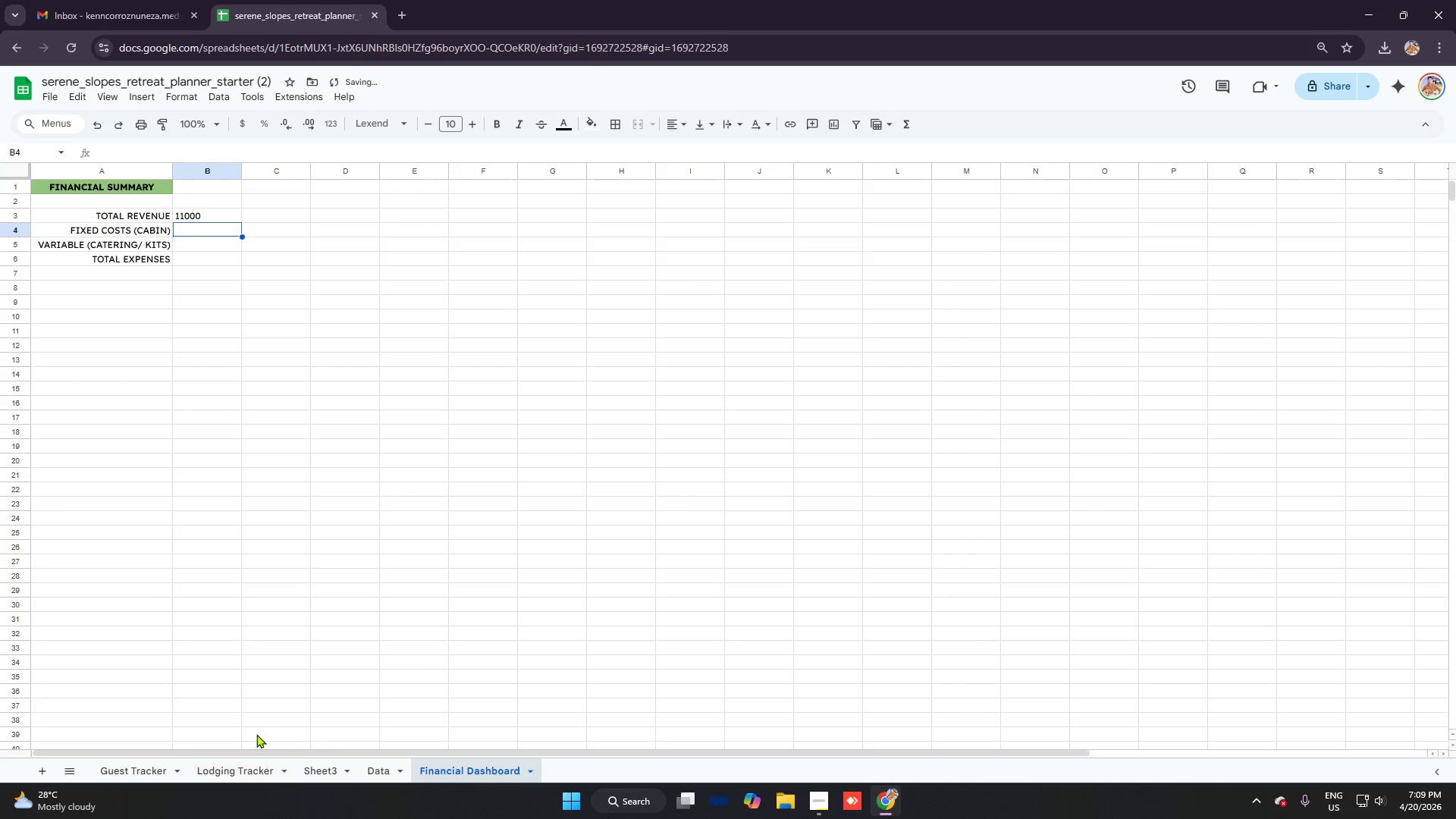 
left_click([215, 231])
 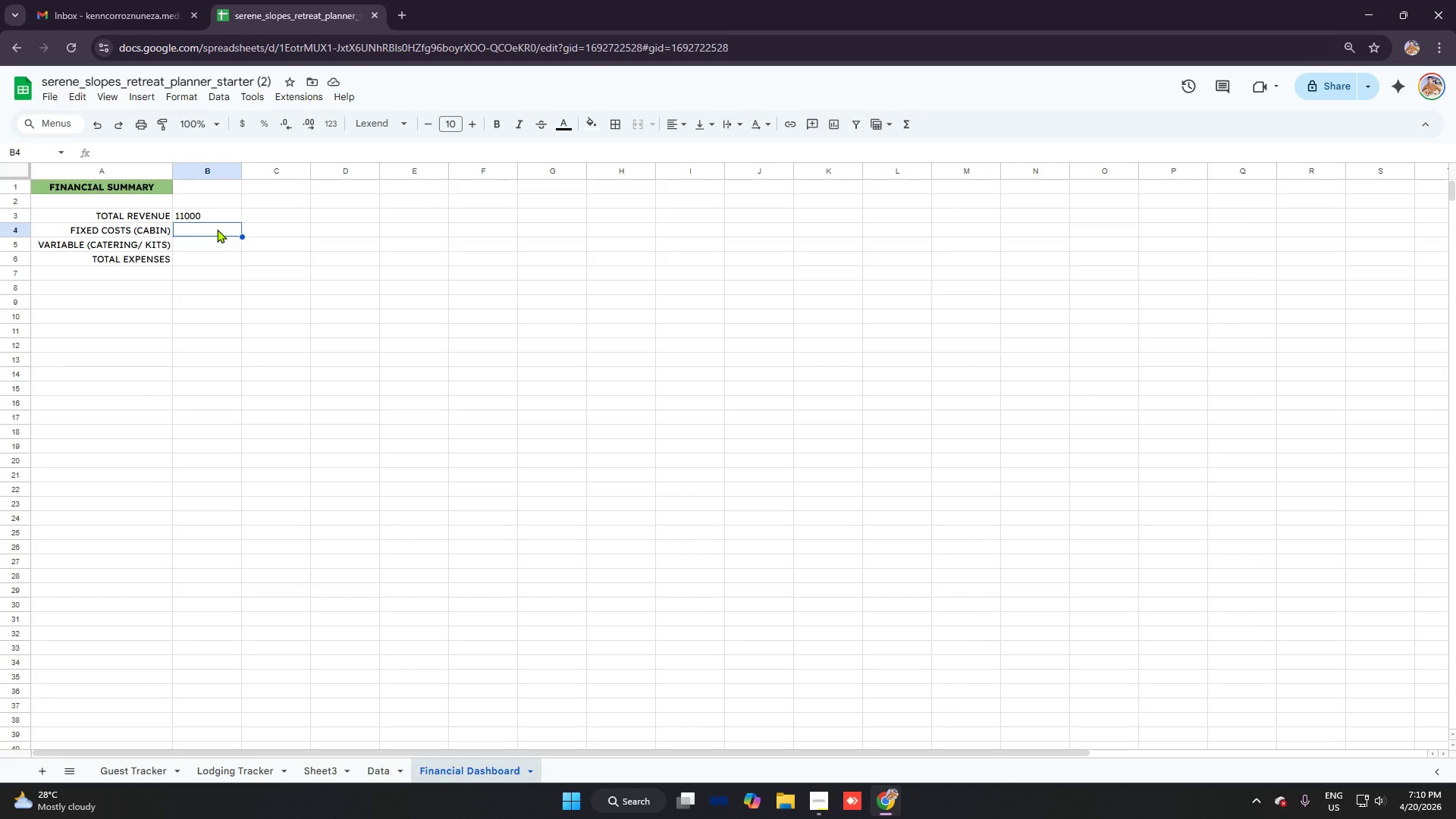 
type(=Data!C8)
 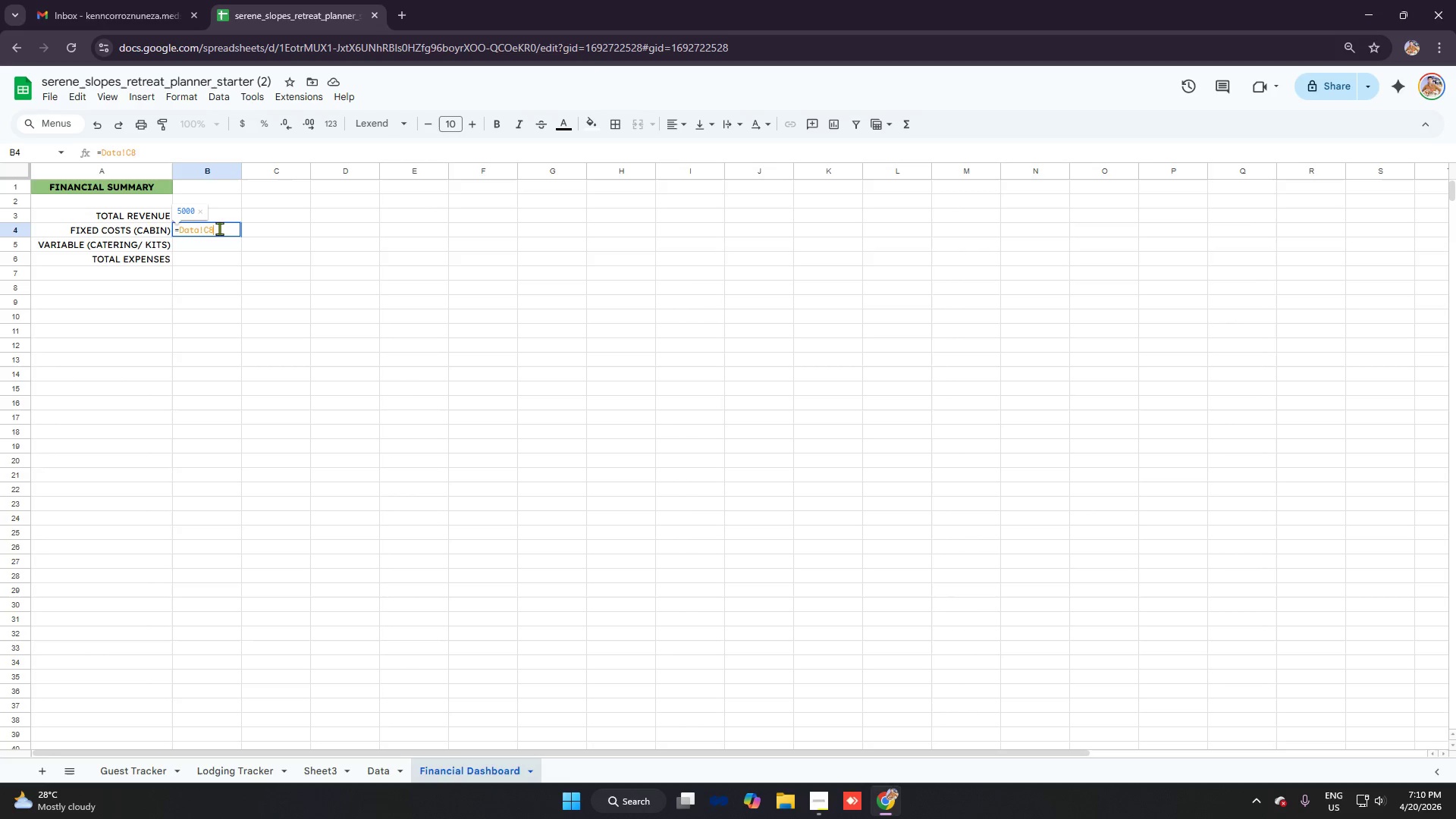 
key(Enter)
 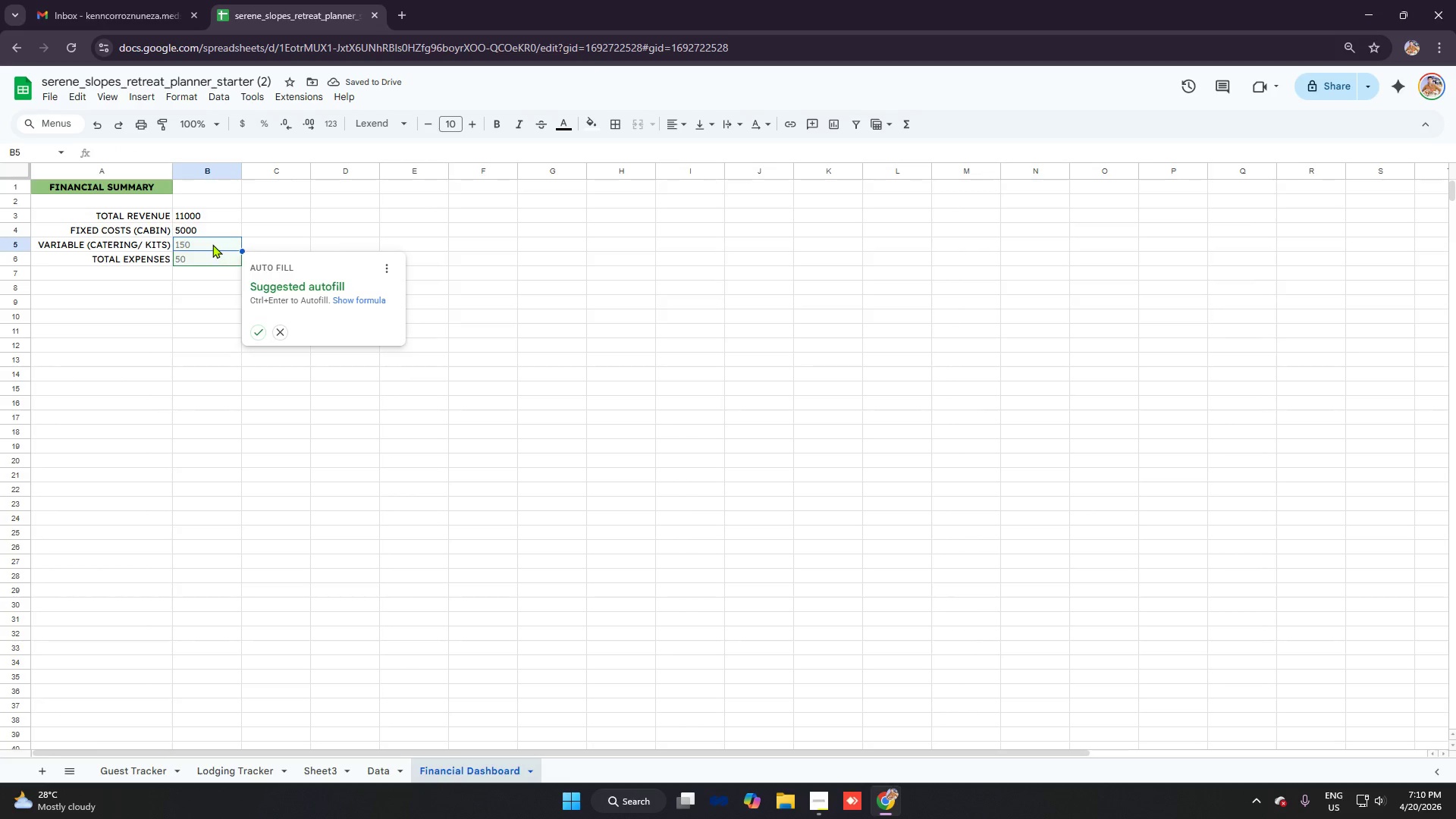 
wait(5.33)
 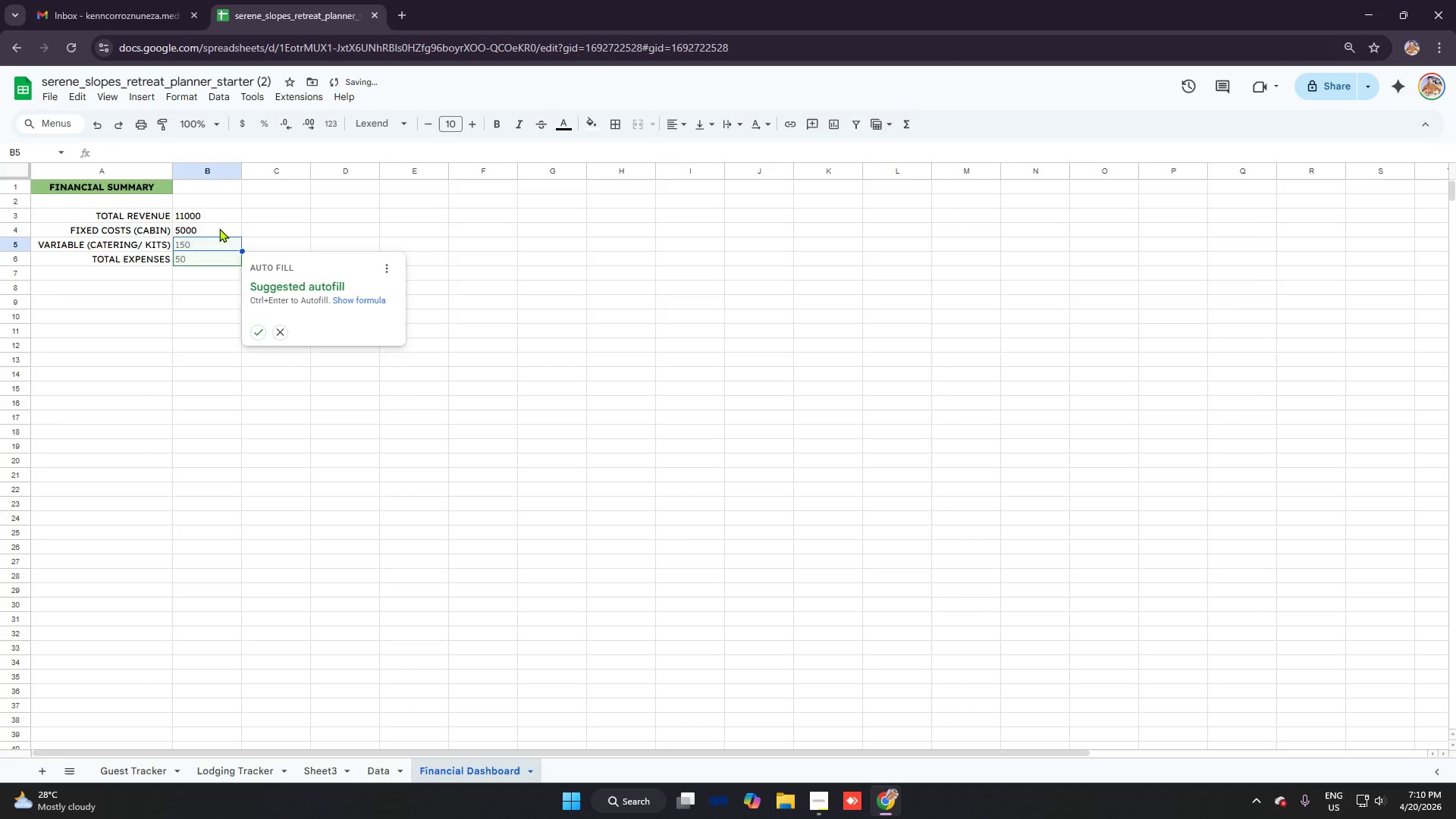 
key(Equal)
 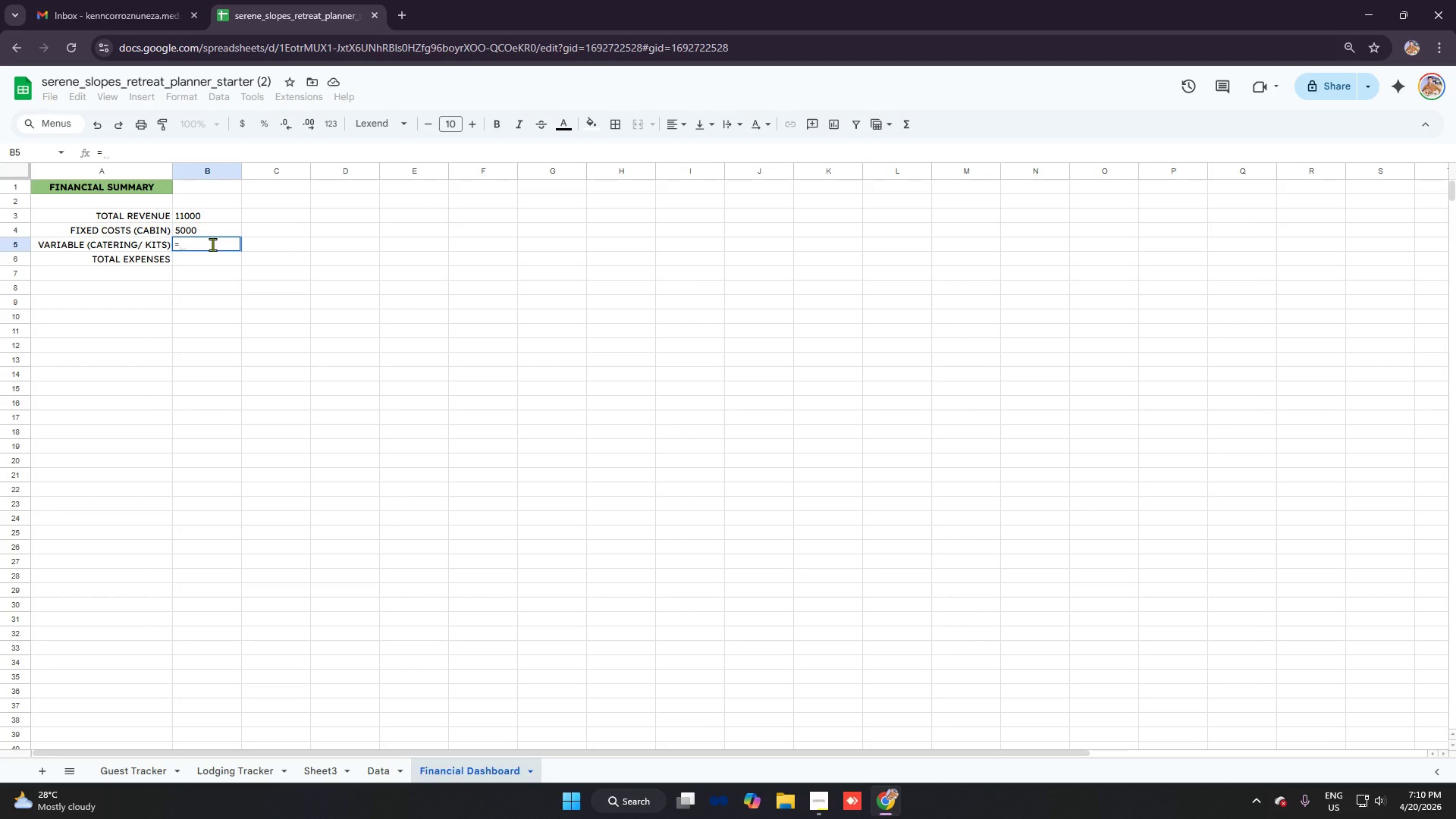 
key(Equal)
 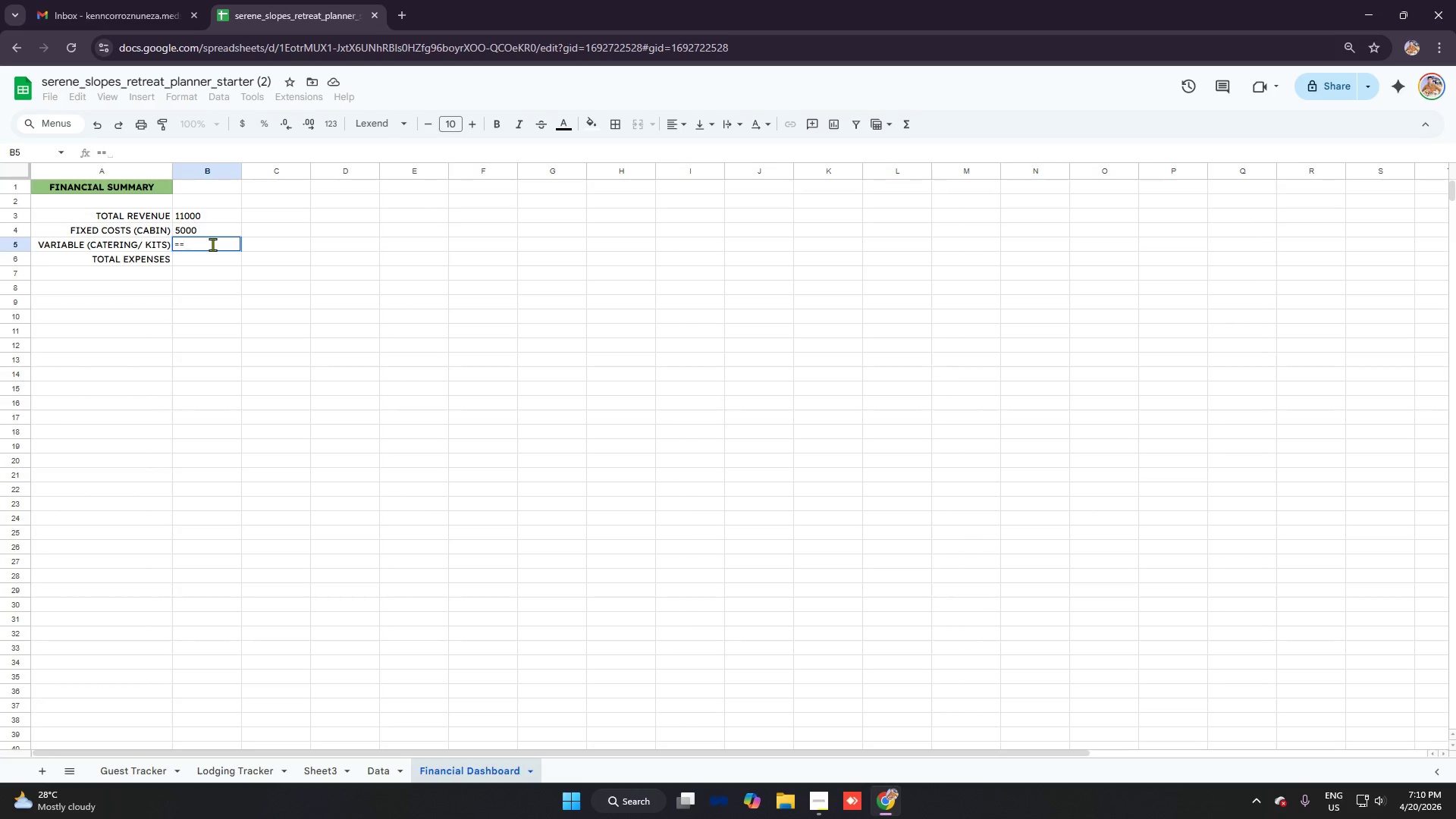 
key(Backspace)
 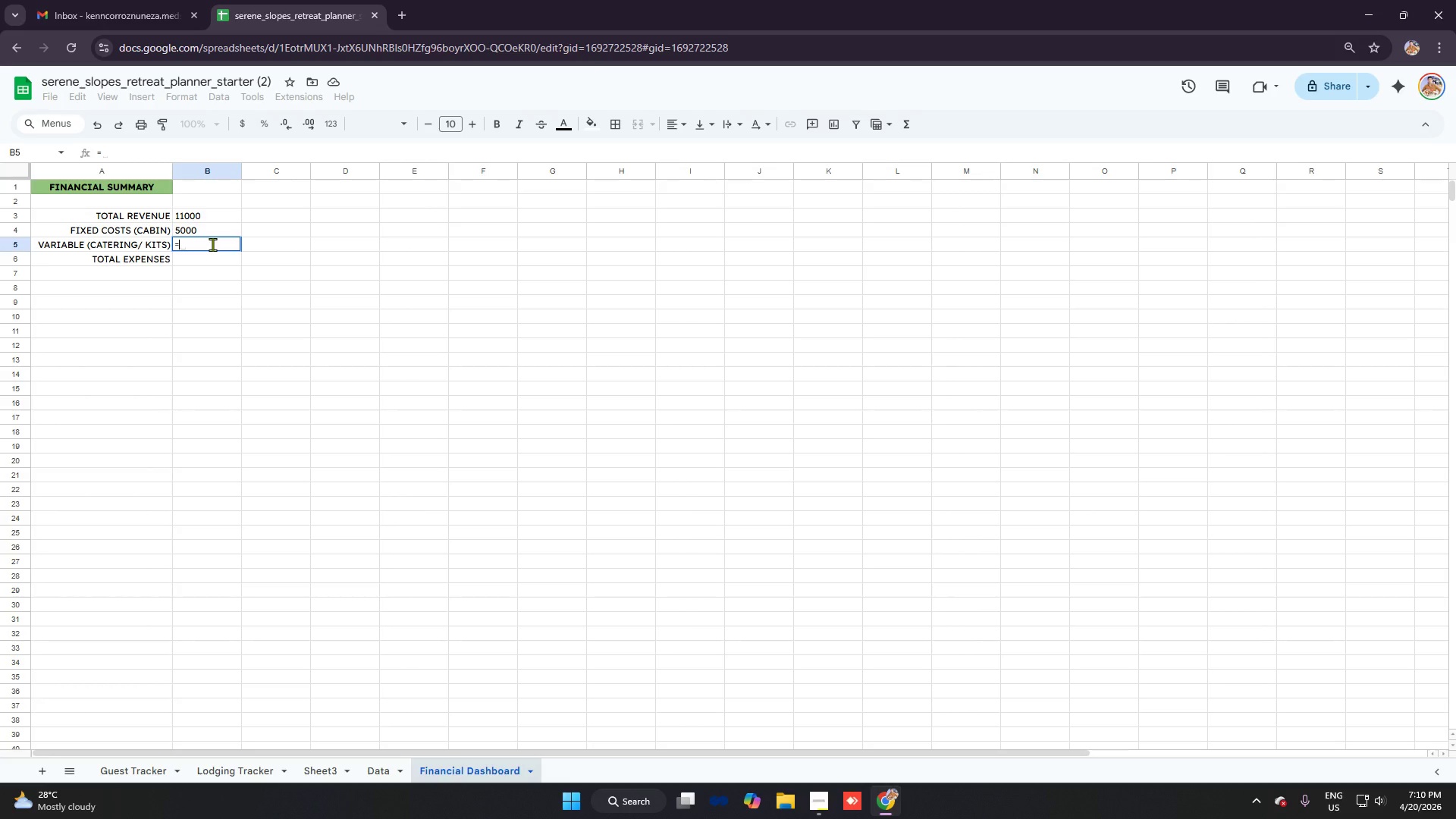 
key(Shift+9)
 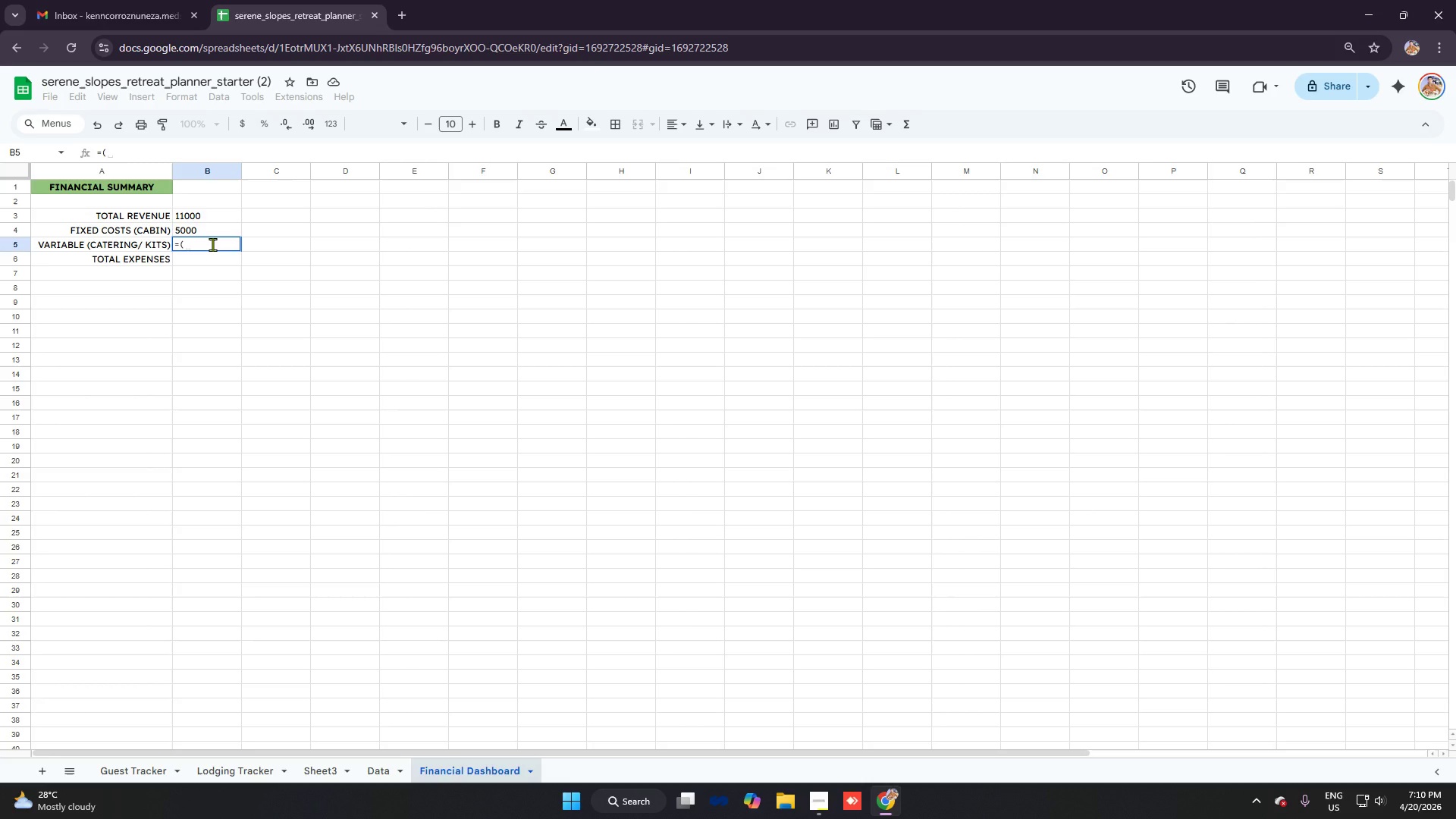 
type(Data!C8+)
 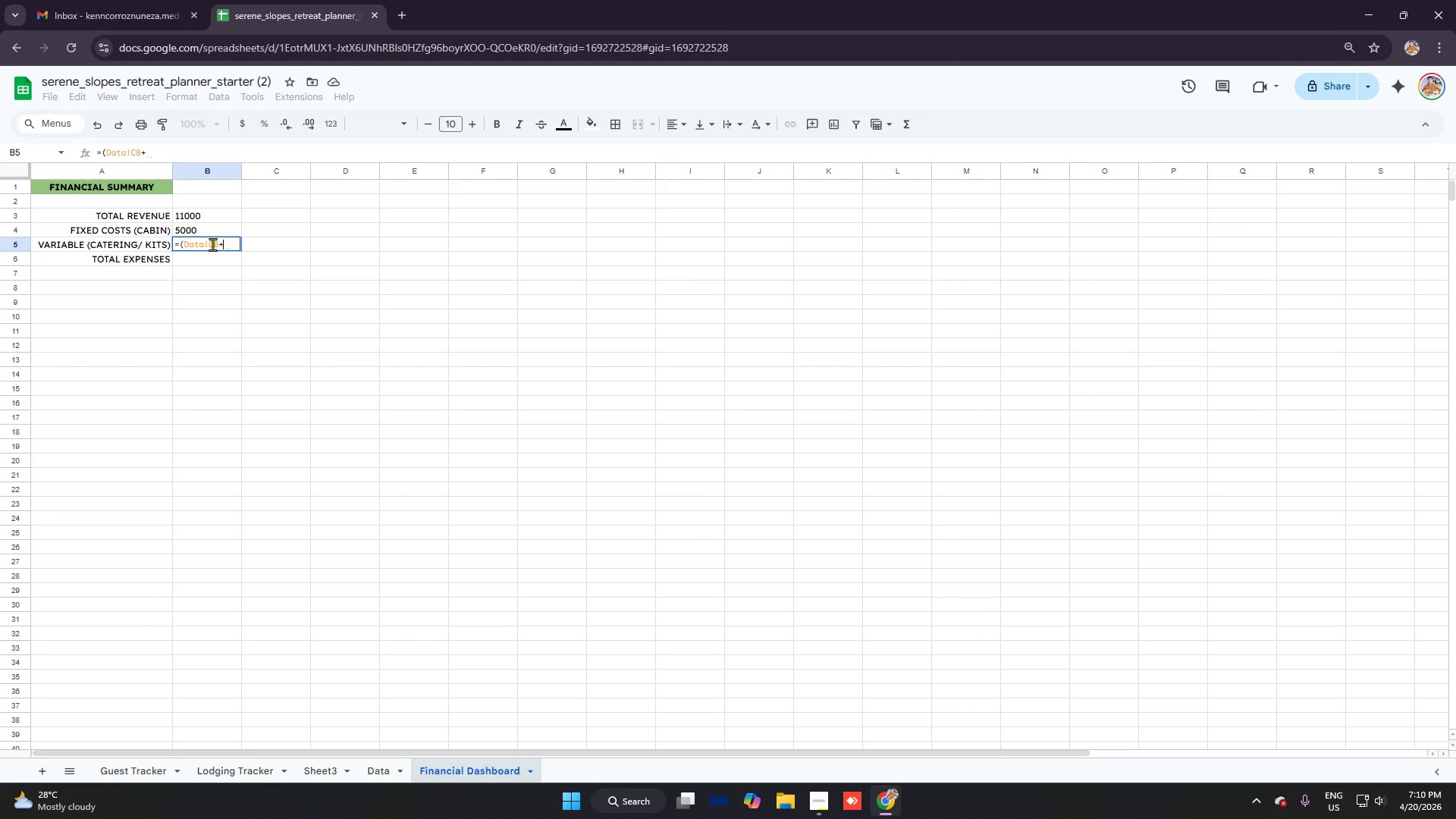 
hold_key(key=ShiftRight, duration=0.81)
 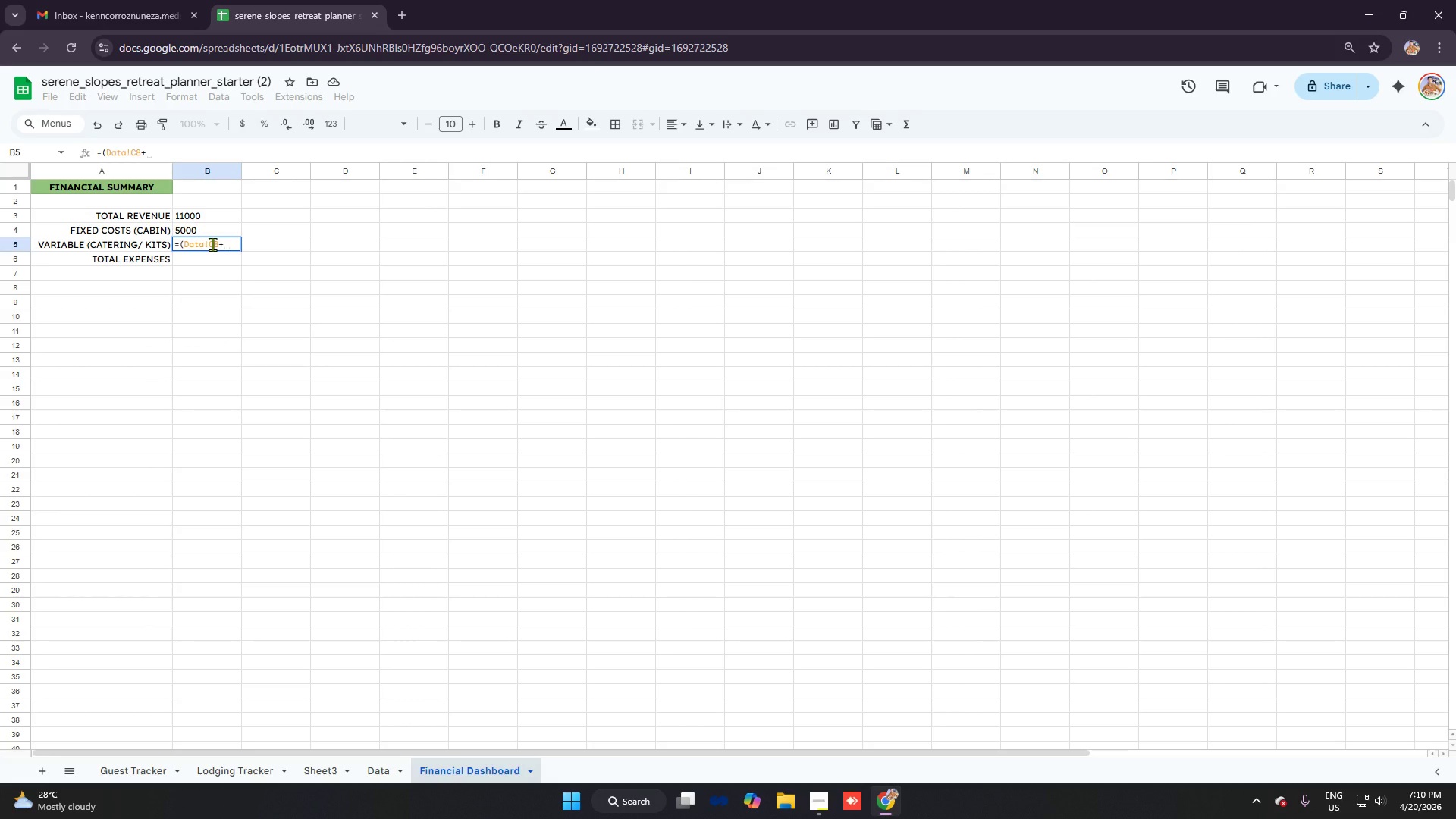 
hold_key(key=ShiftRight, duration=0.81)
 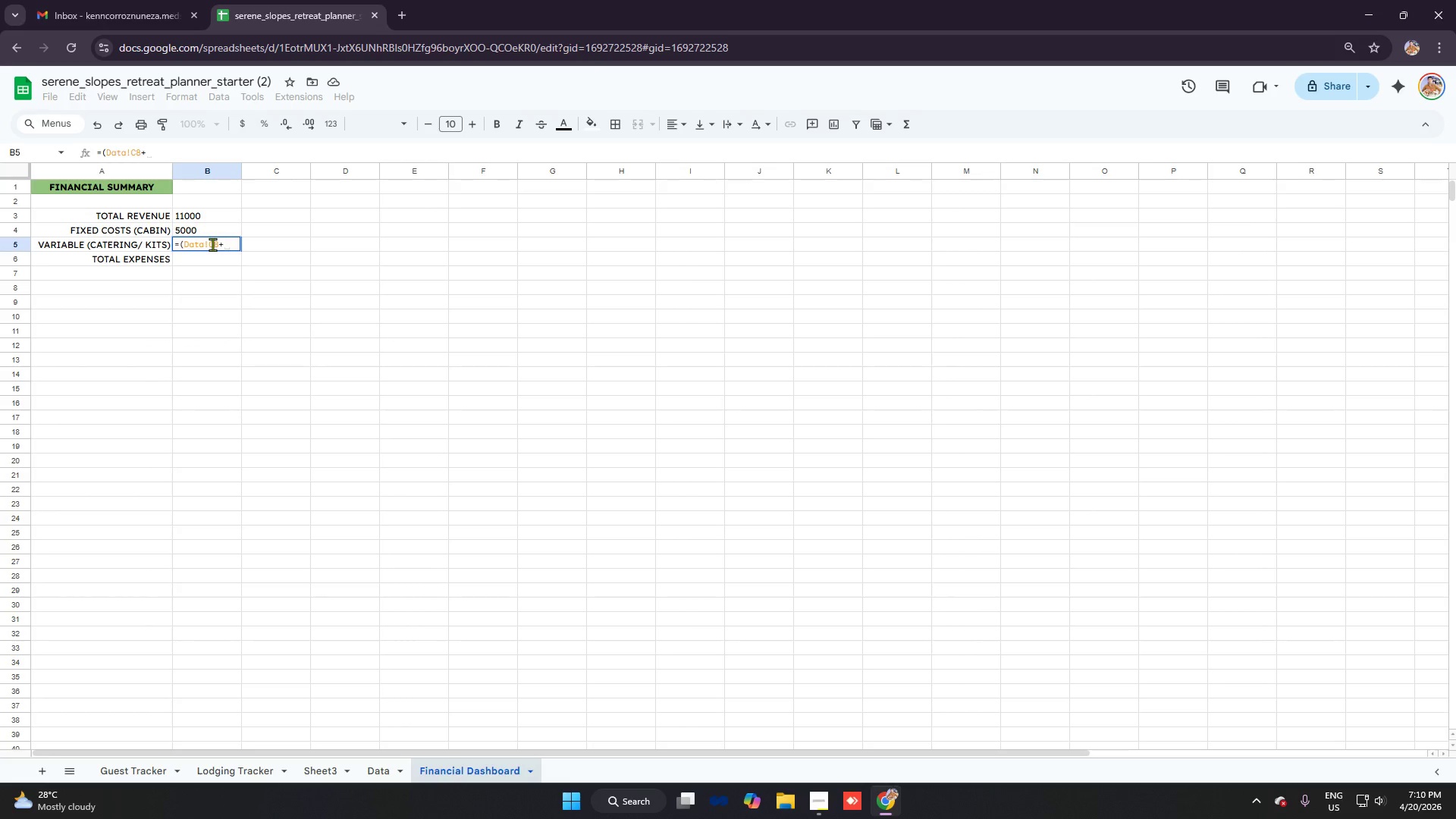 
type(Data!C9)
 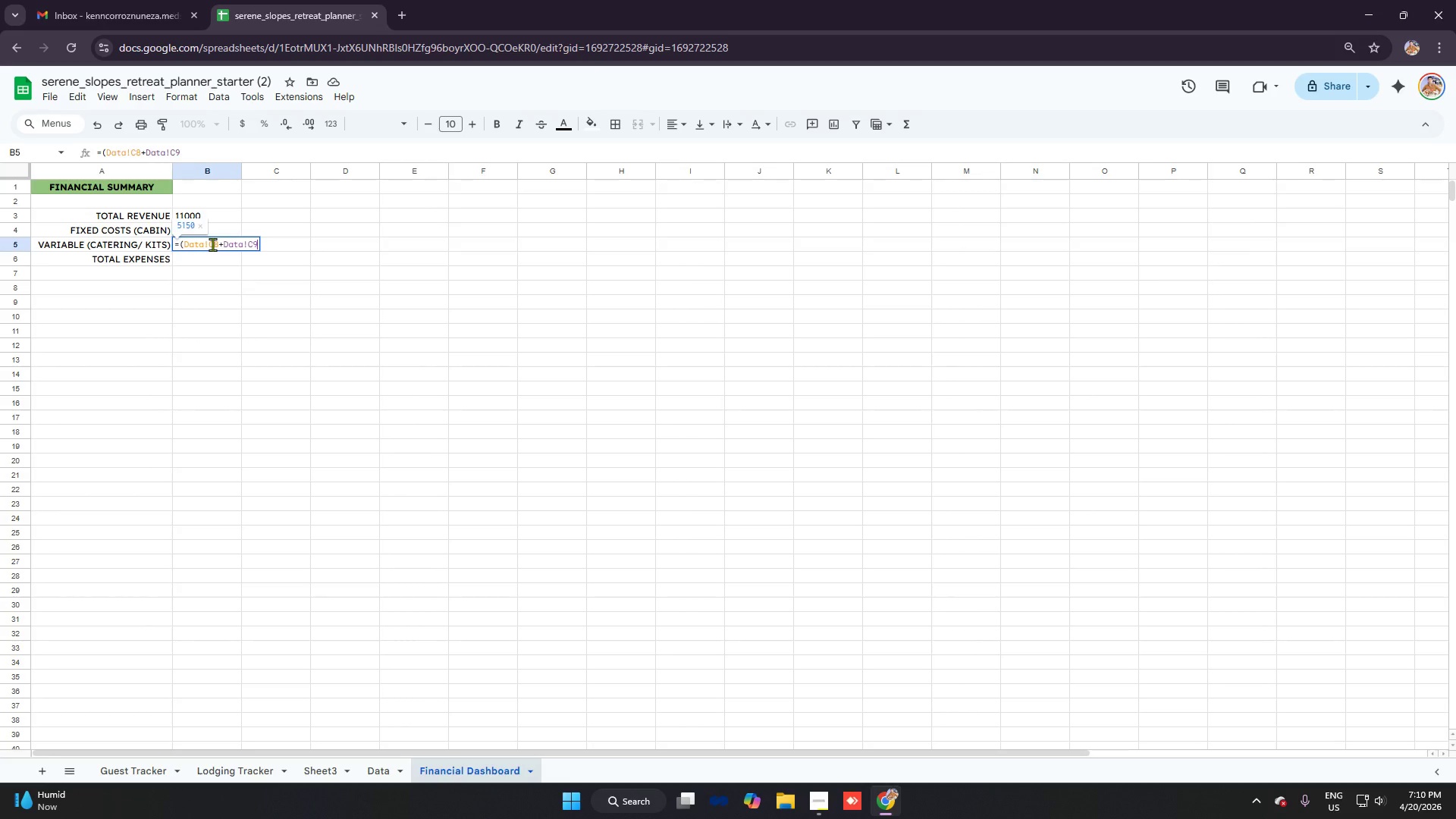 
type()*countif)
key(Backspace)
key(Backspace)
key(Backspace)
type(to)
key(Backspace)
type(if)
 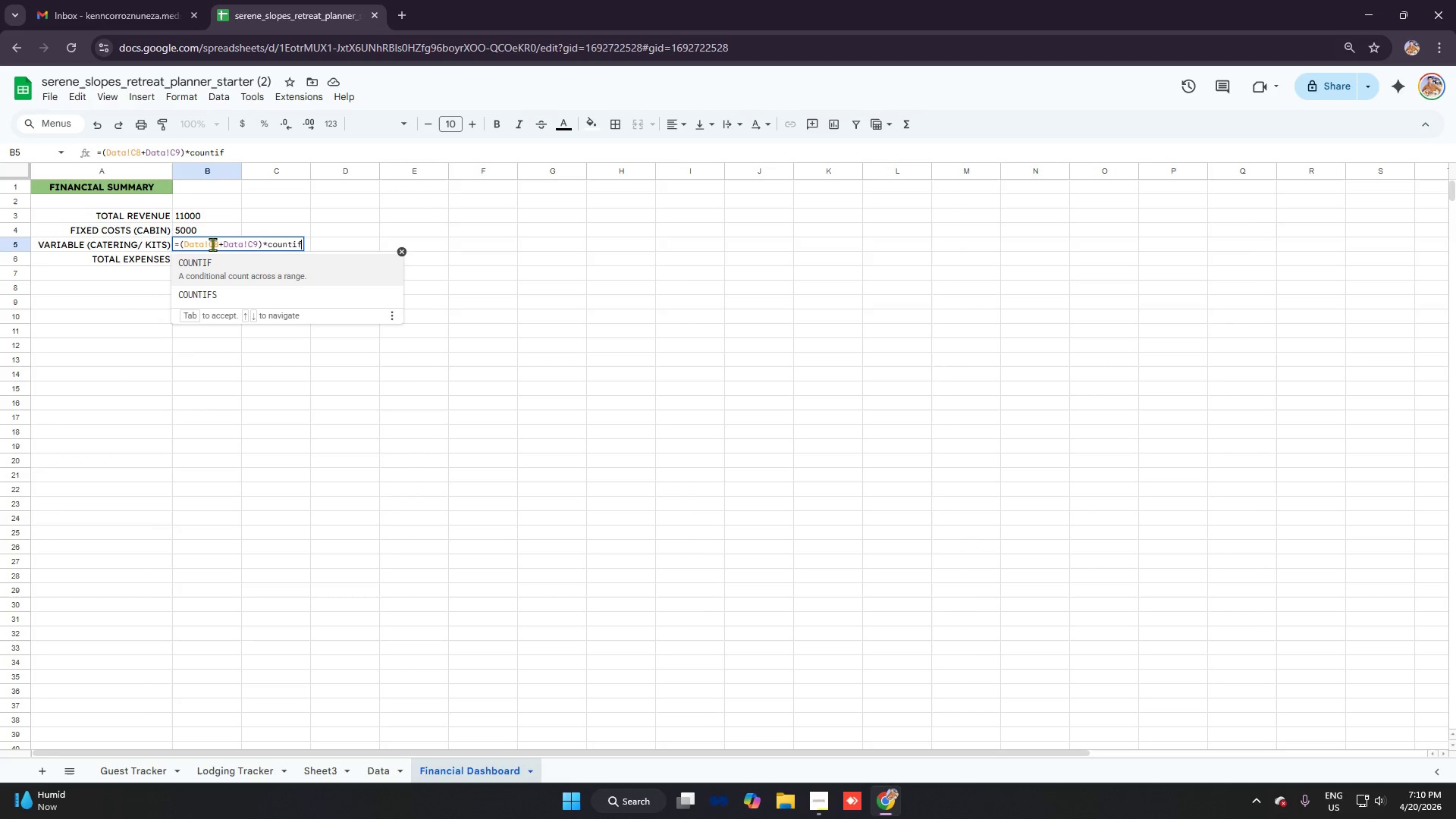 
key(Tab)
 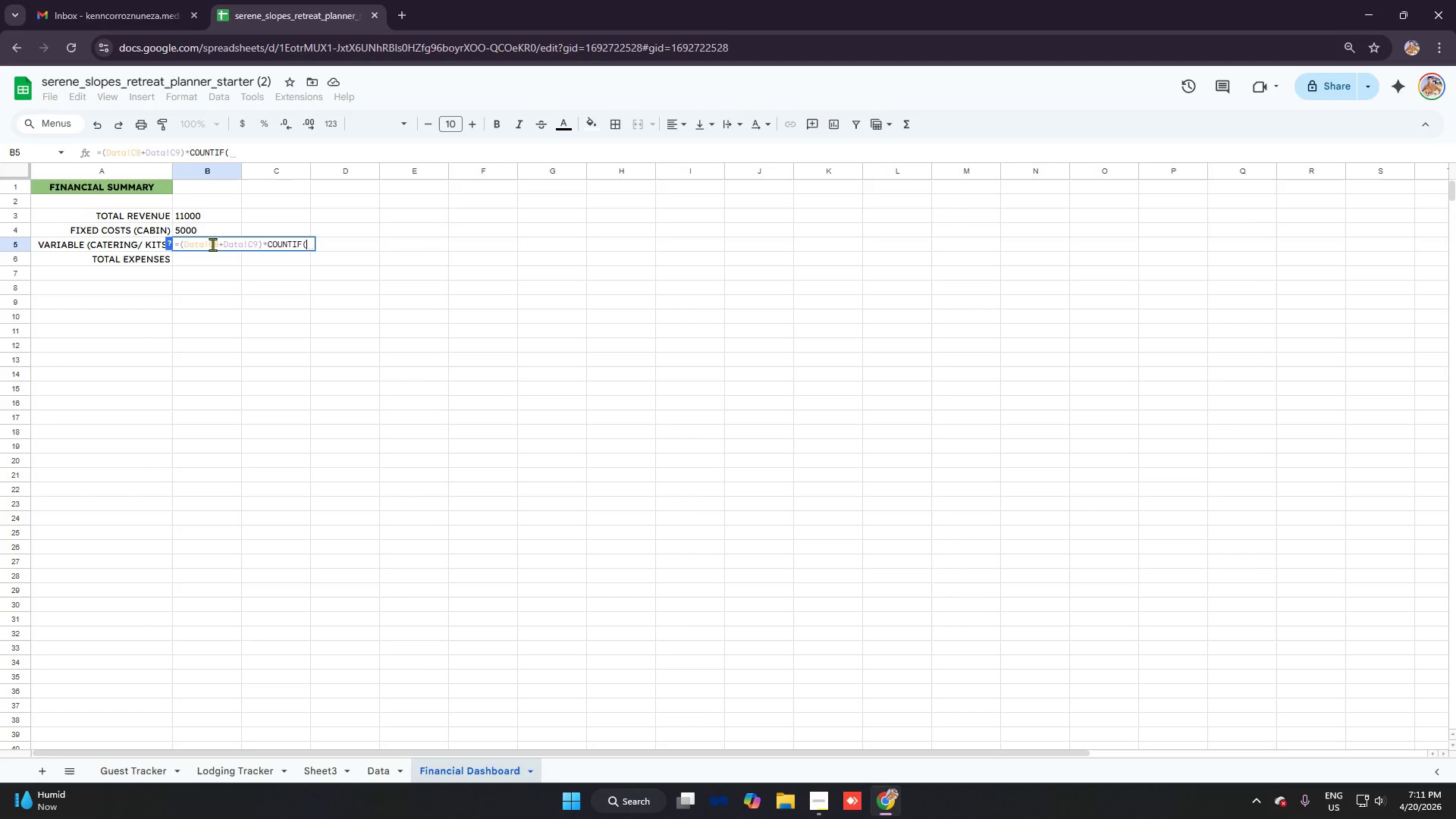 
type('Data'!)
 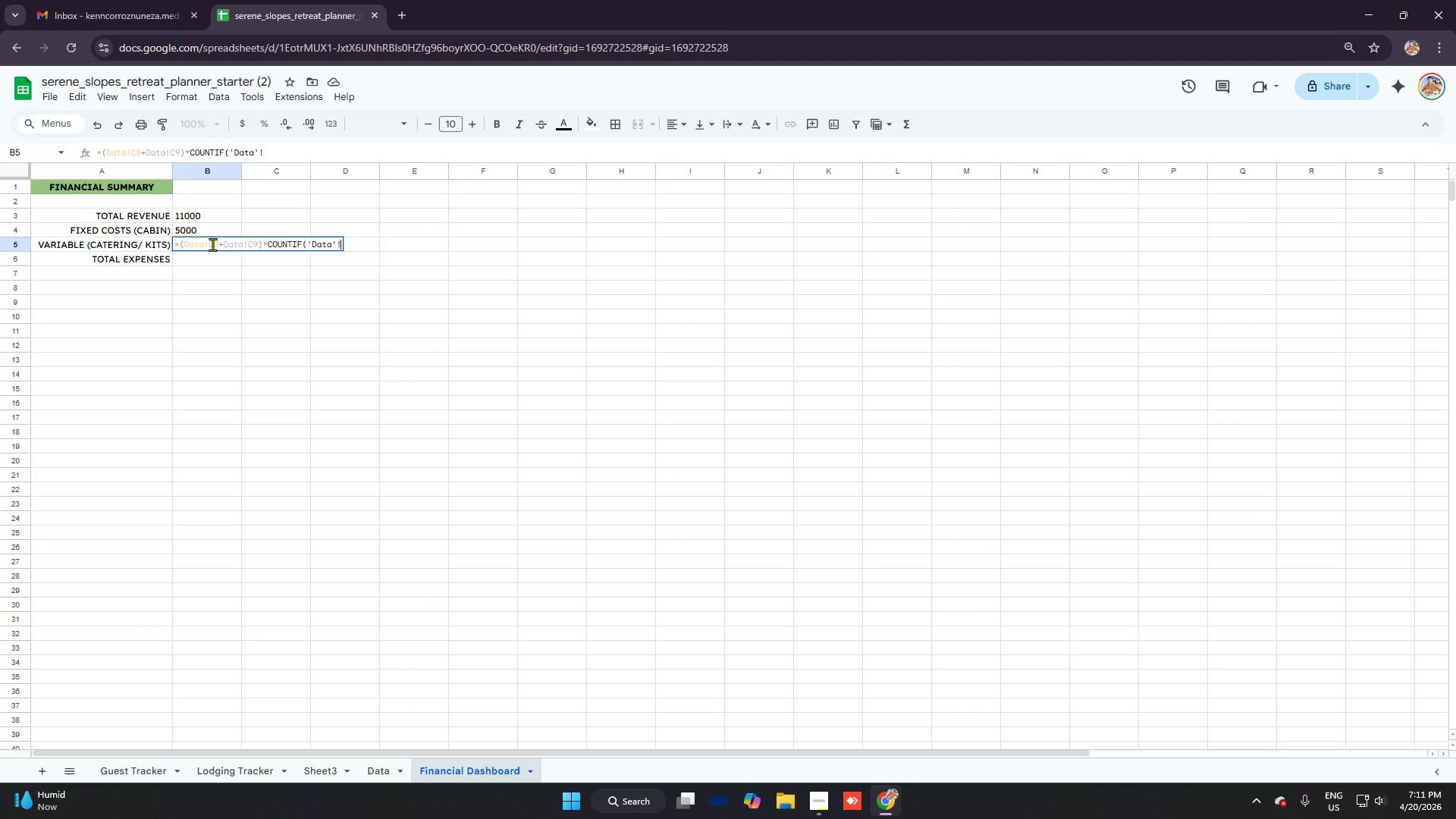 
wait(6.03)
 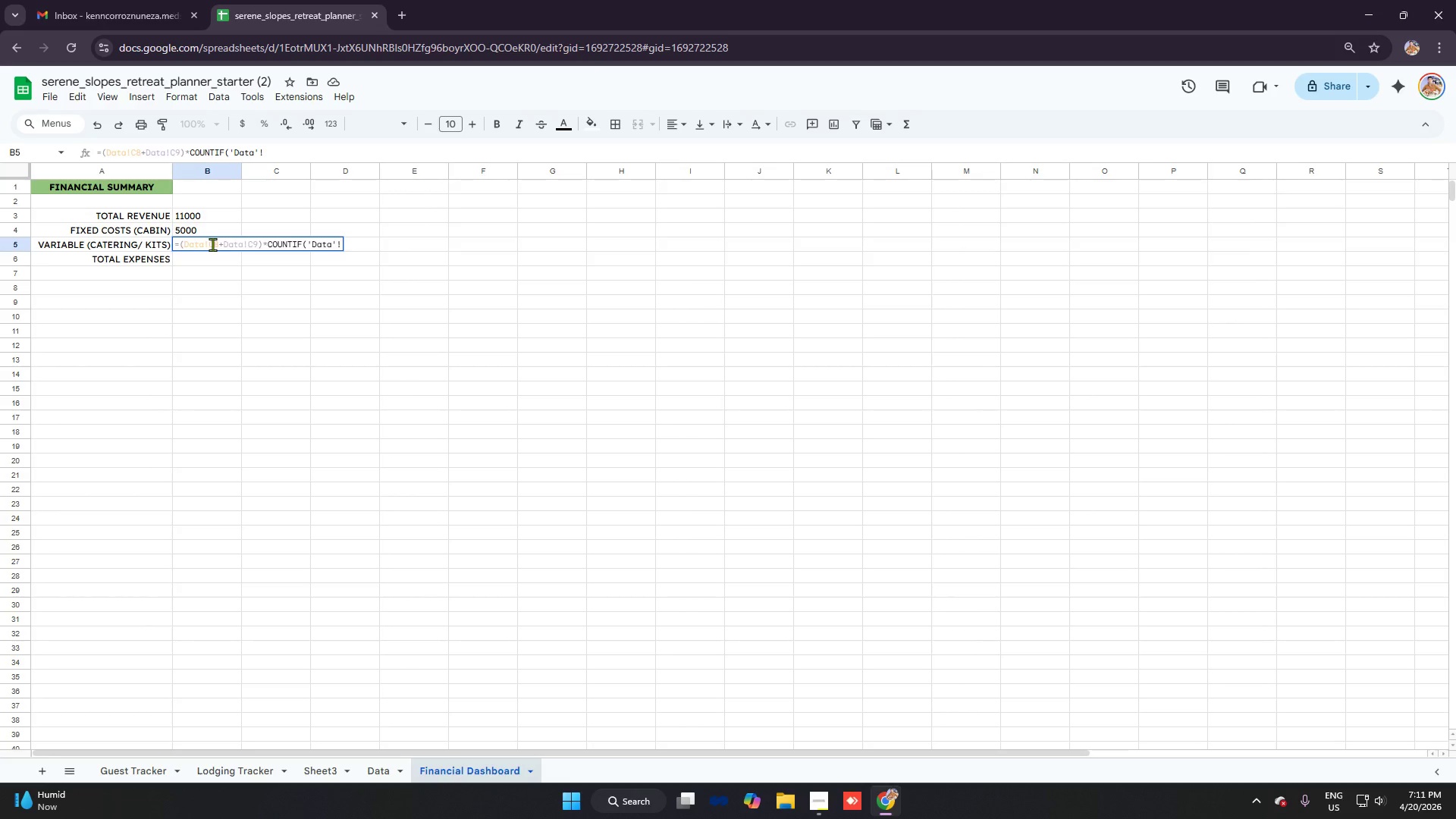 
type(D2:D40,"Yes")
 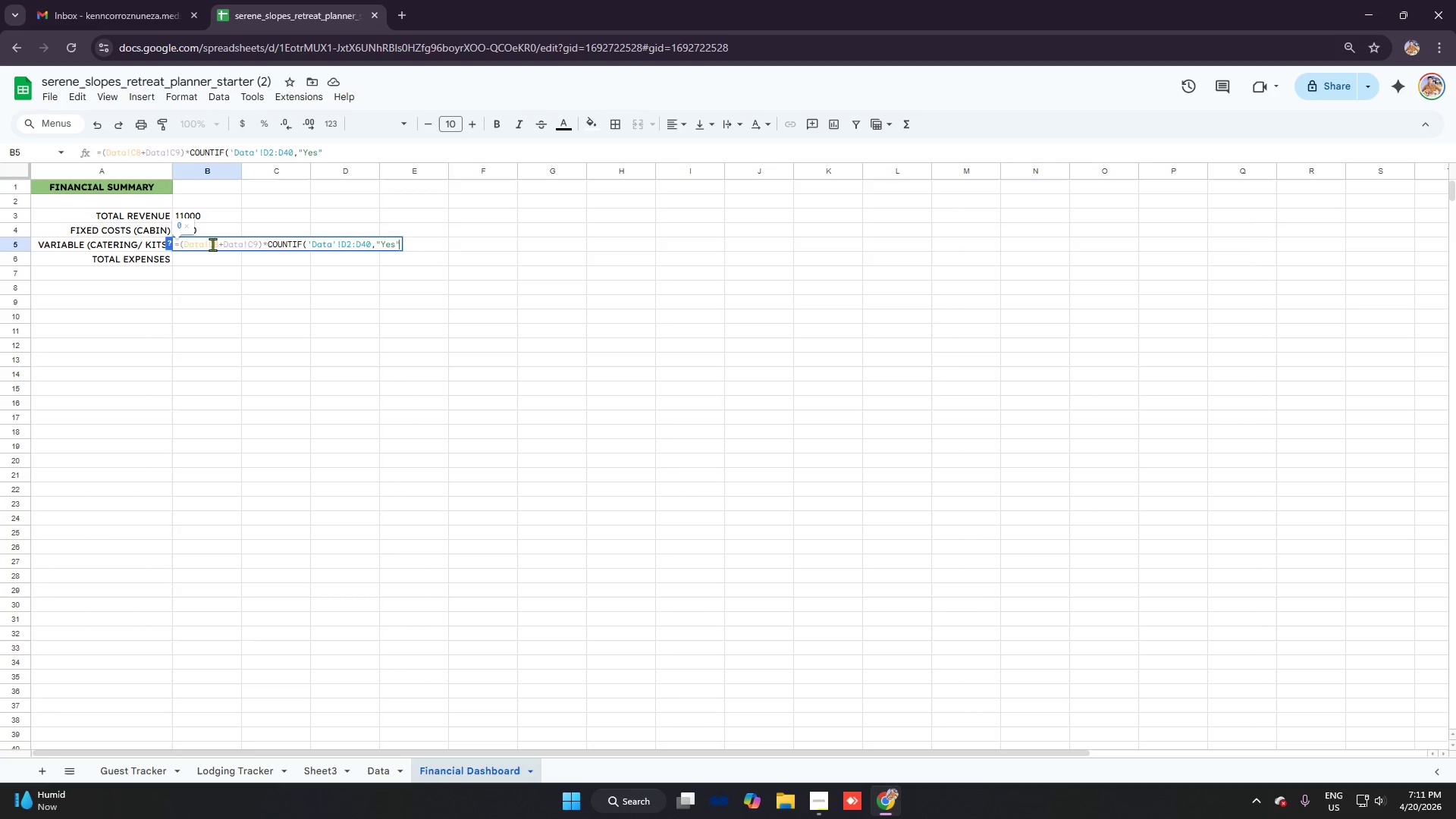 
wait(6.0)
 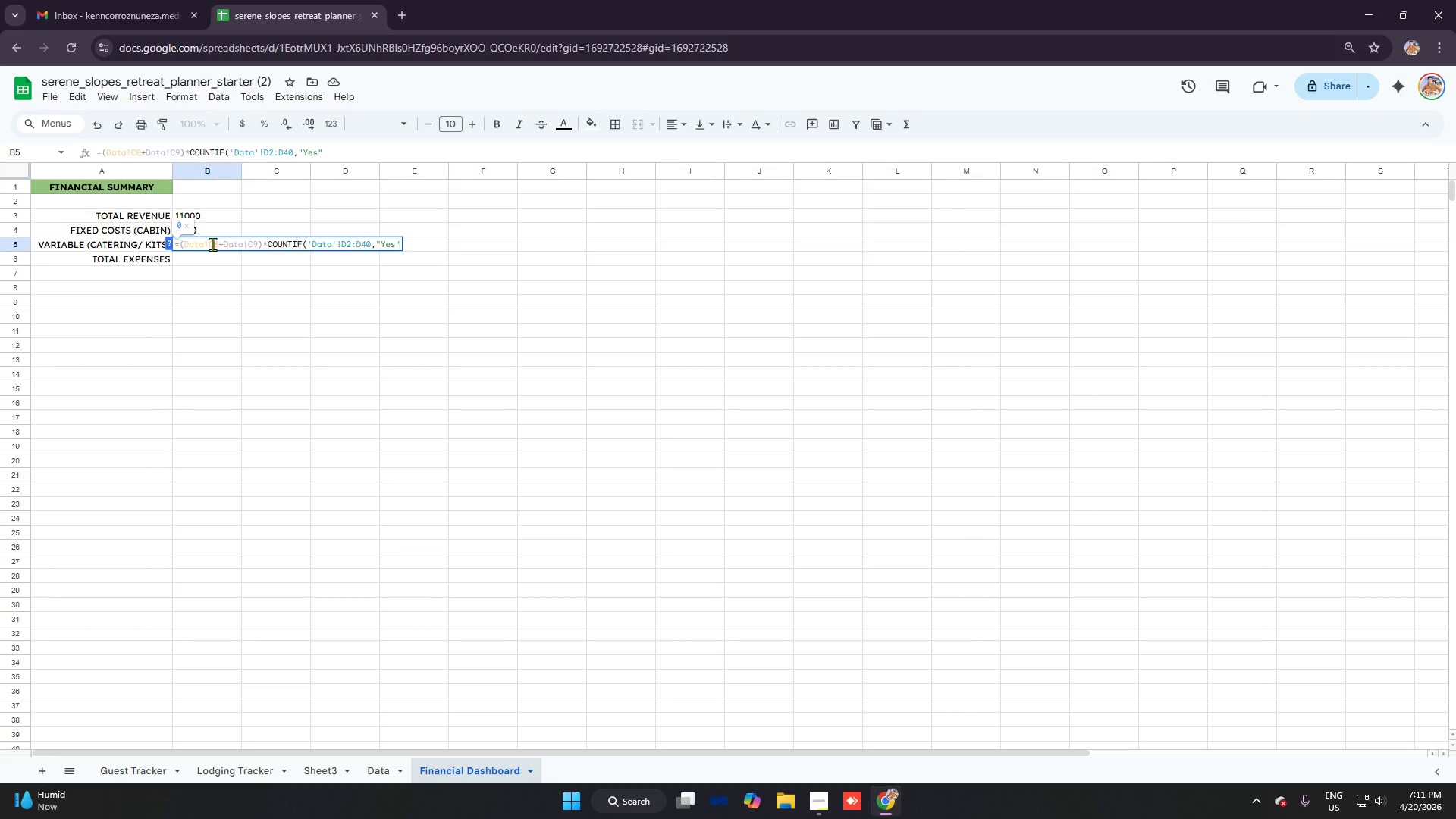 
key(Enter)
 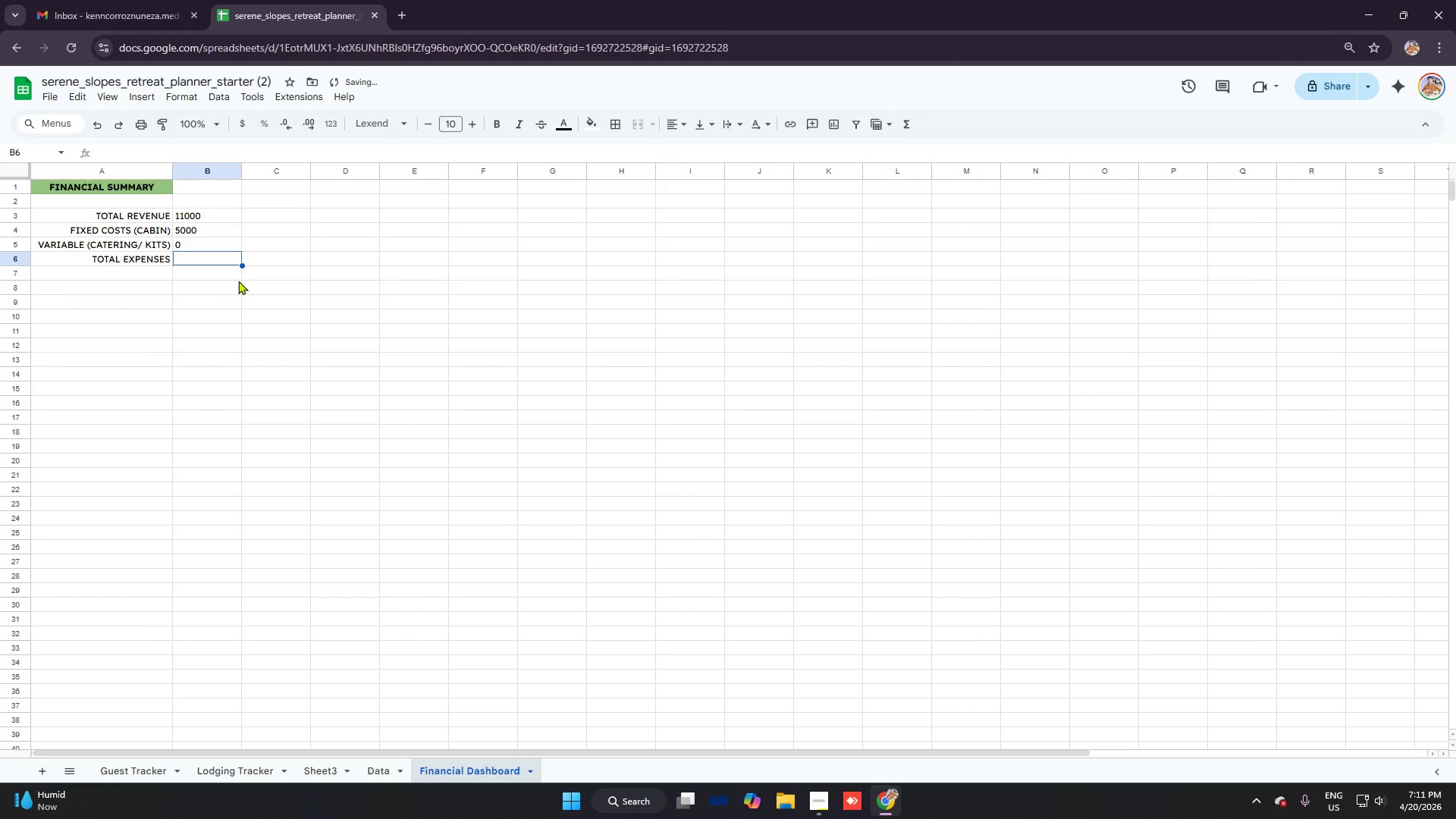 
left_click([199, 245])
 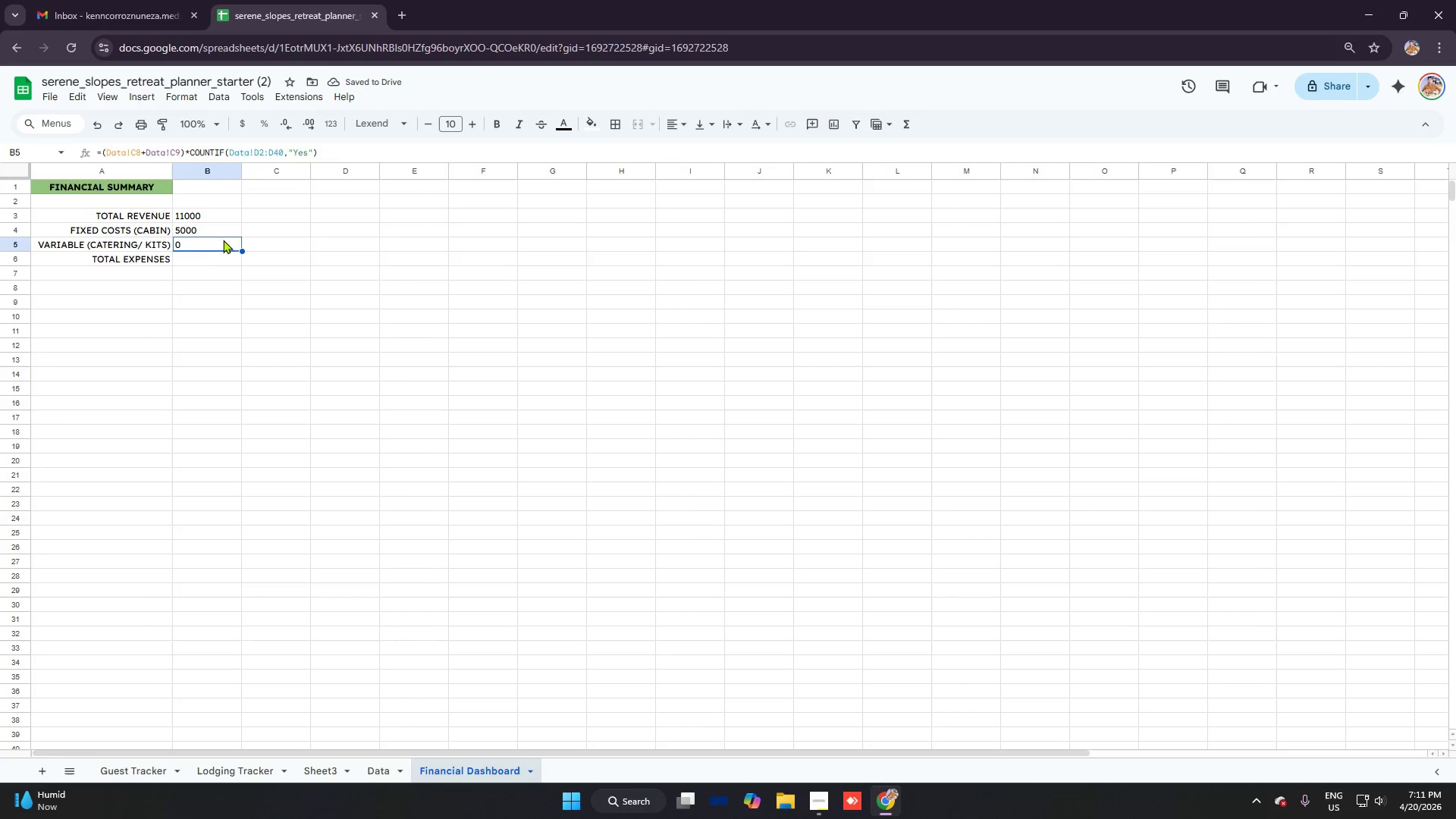 
key(Backspace)
 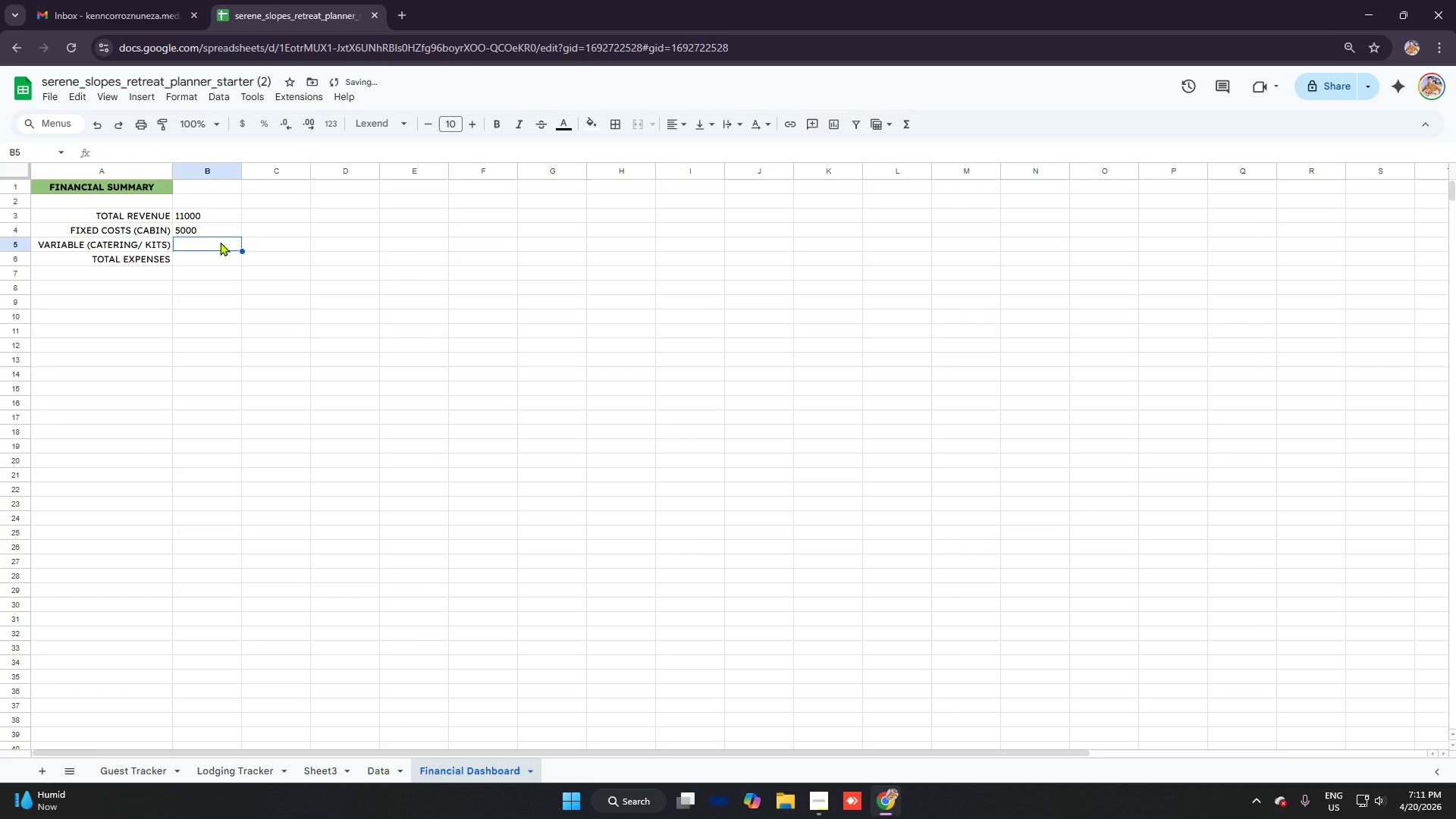 
left_click([220, 242])
 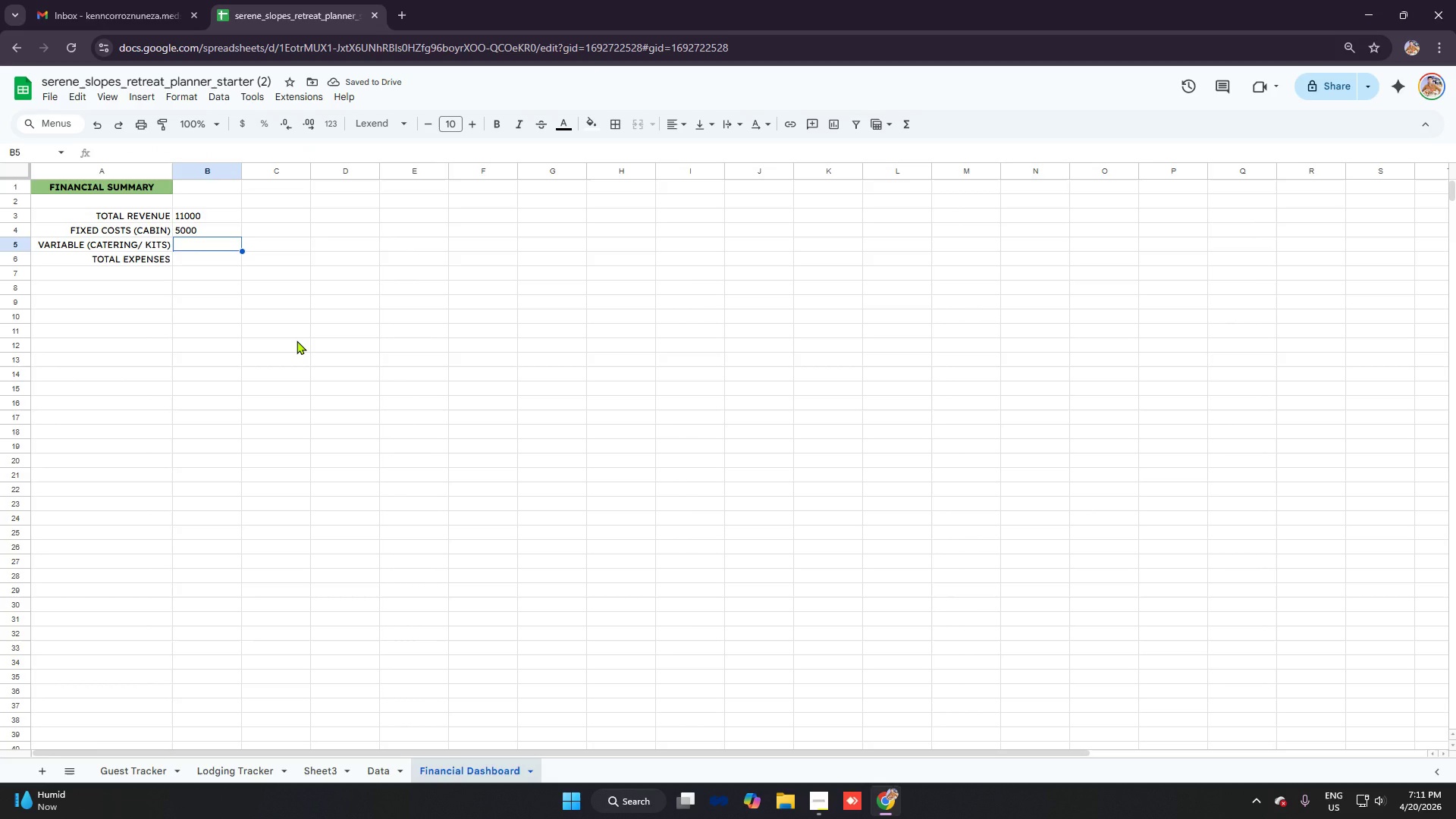 
type(=(';DA)
key(Backspace)
key(Backspace)
key(Backspace)
key(Backspace)
type('Data)
 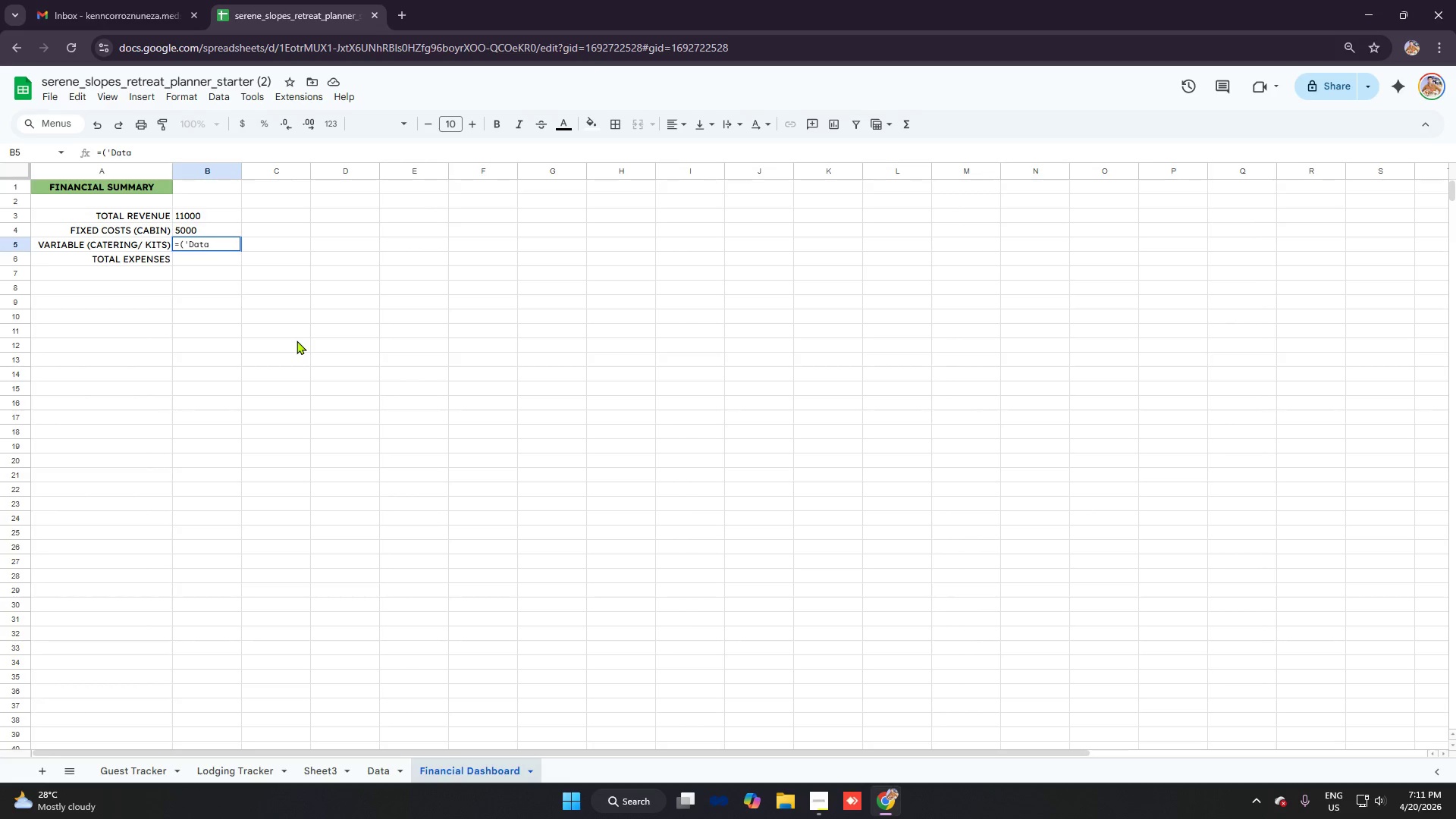 
wait(8.01)
 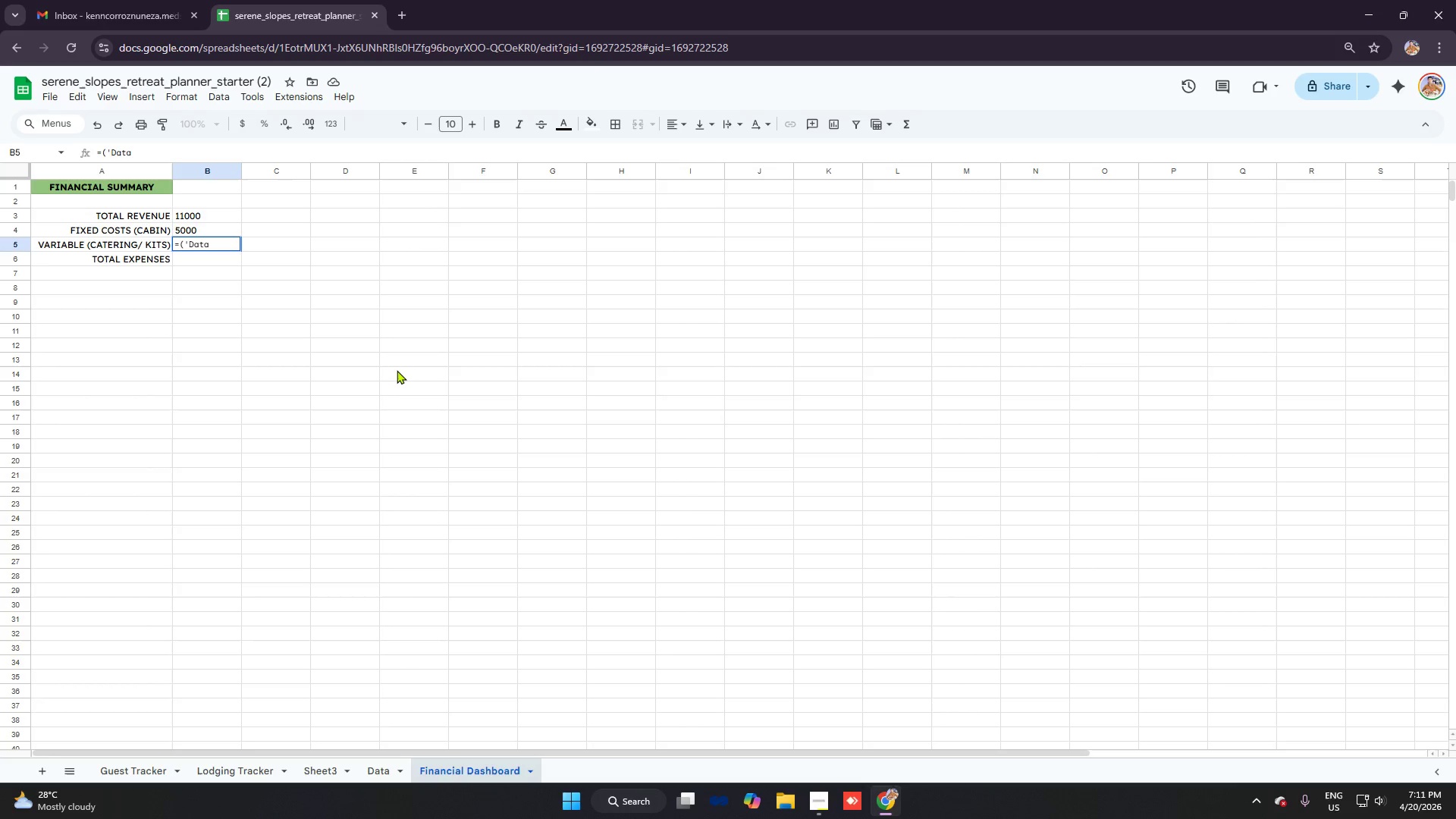 
type(!C)
 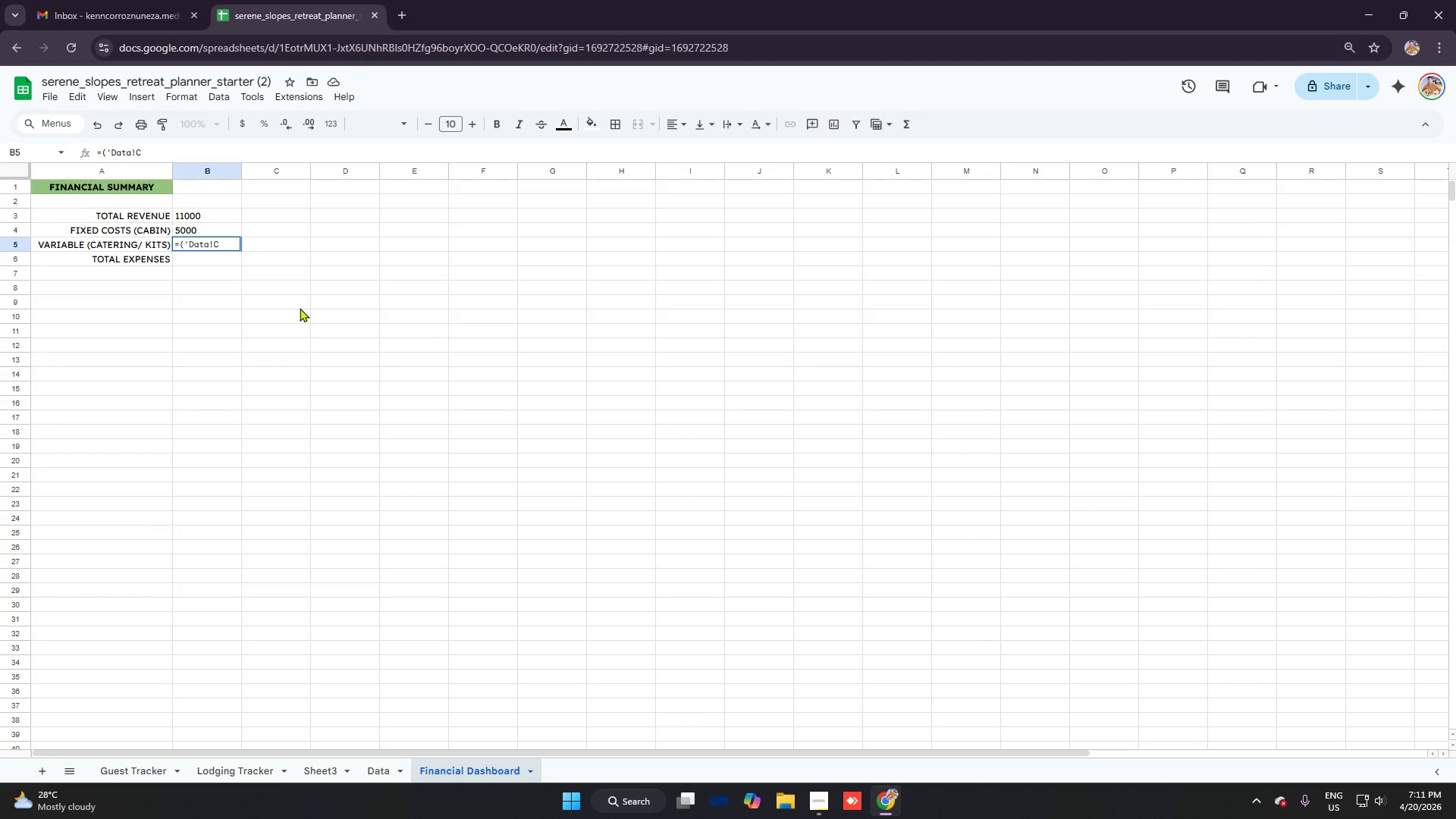 
left_click([383, 768])
 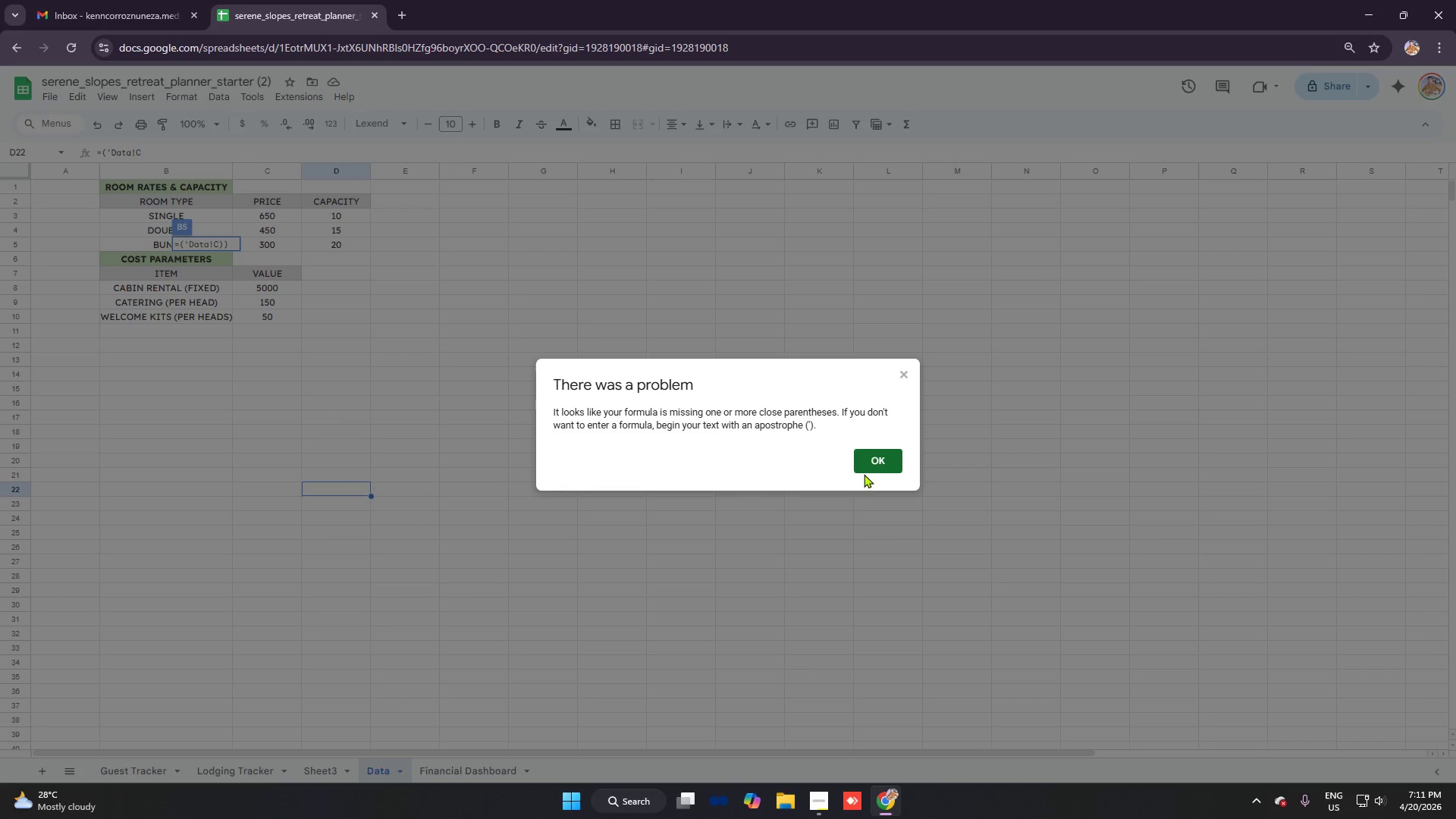 
left_click([879, 462])
 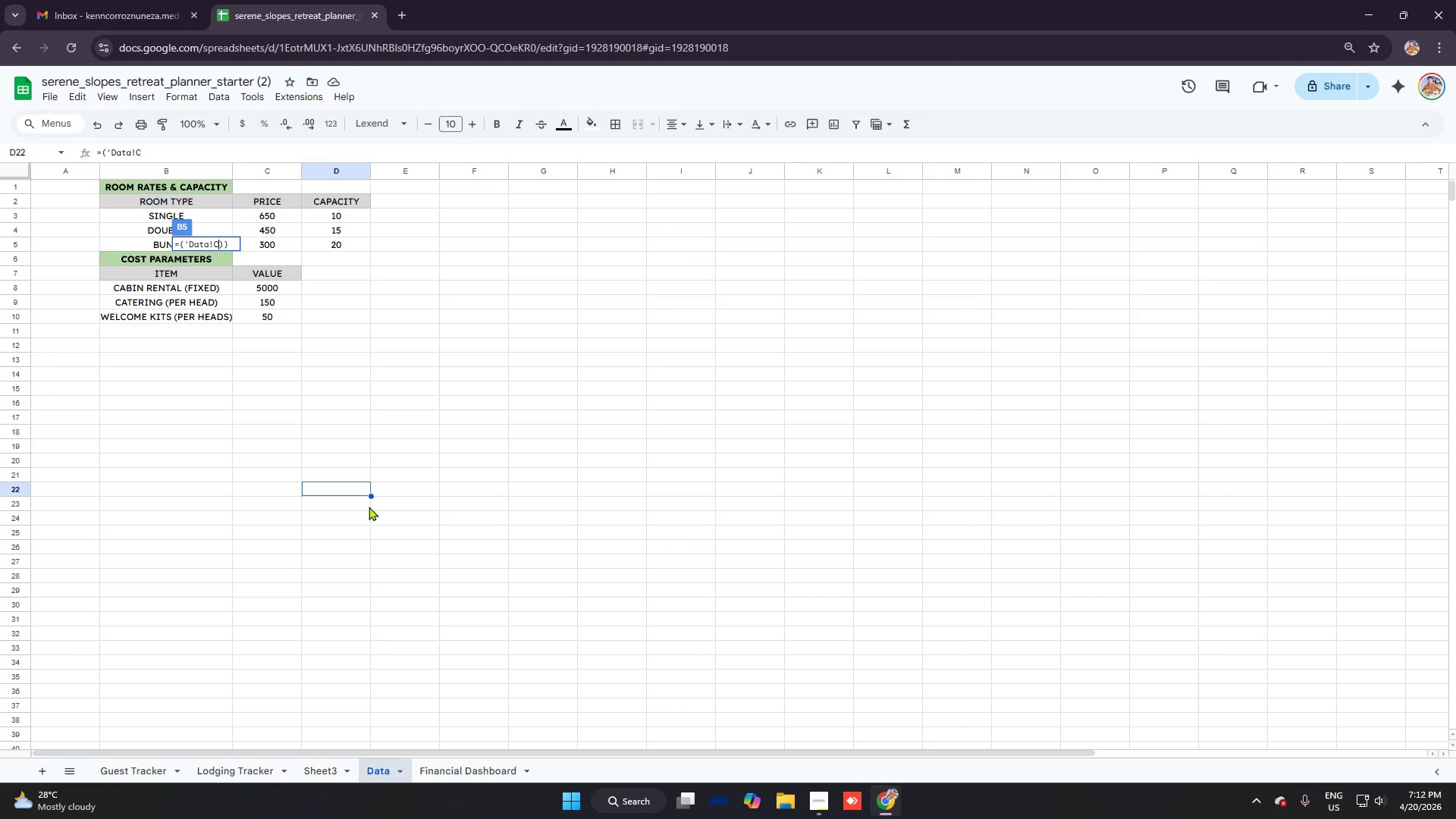 
left_click([474, 767])
 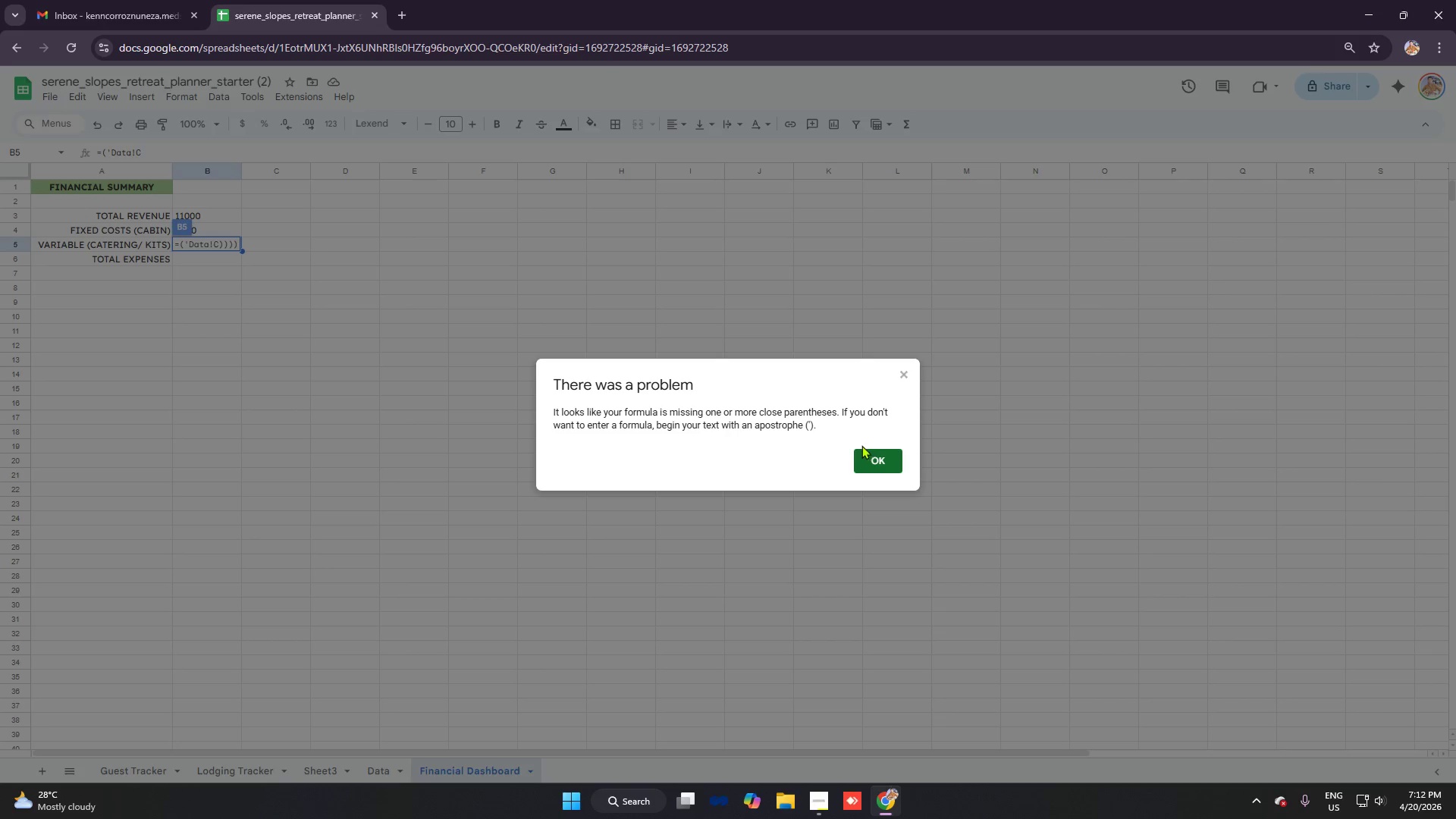 
left_click([876, 460])
 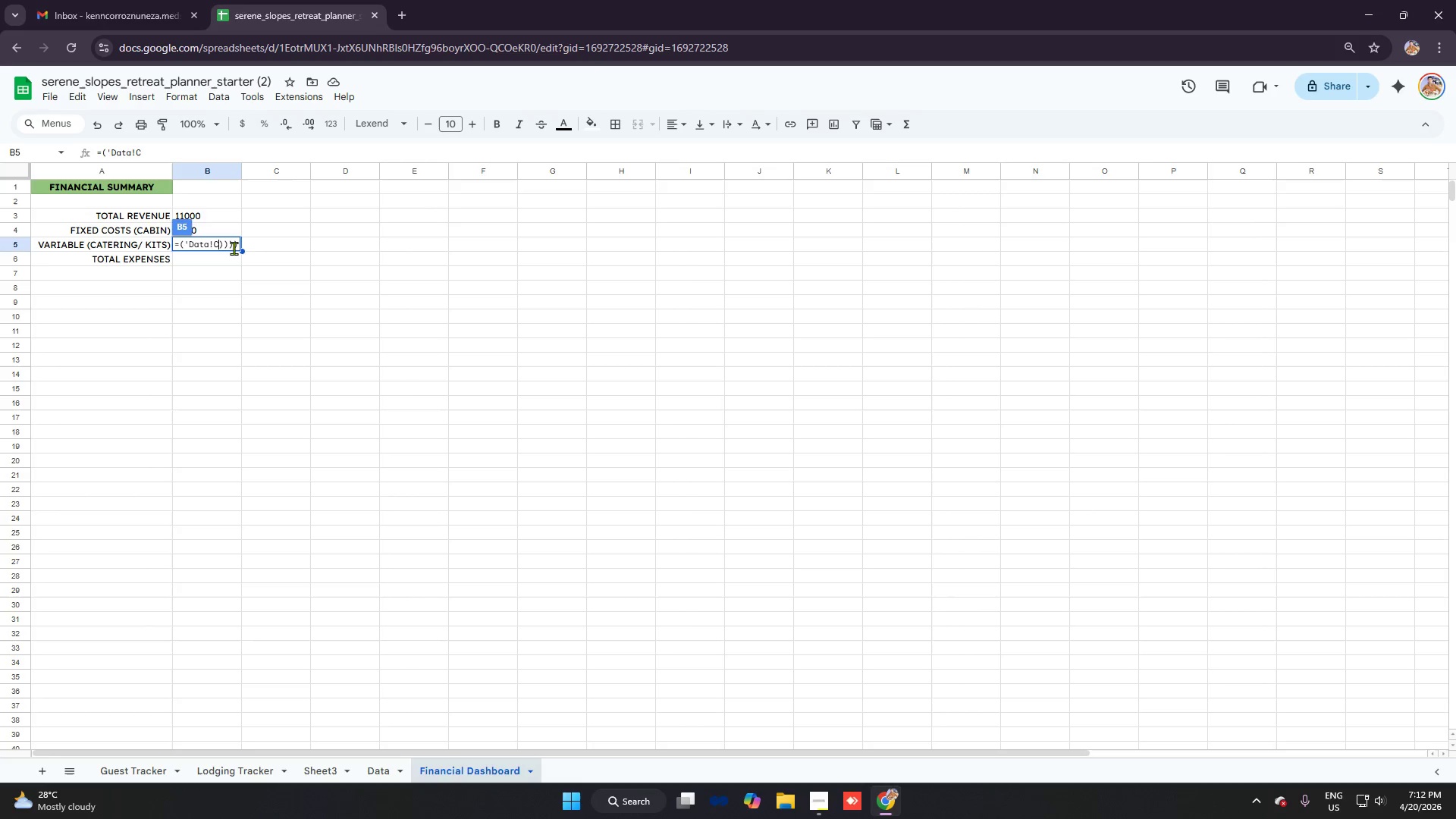 
left_click([238, 245])
 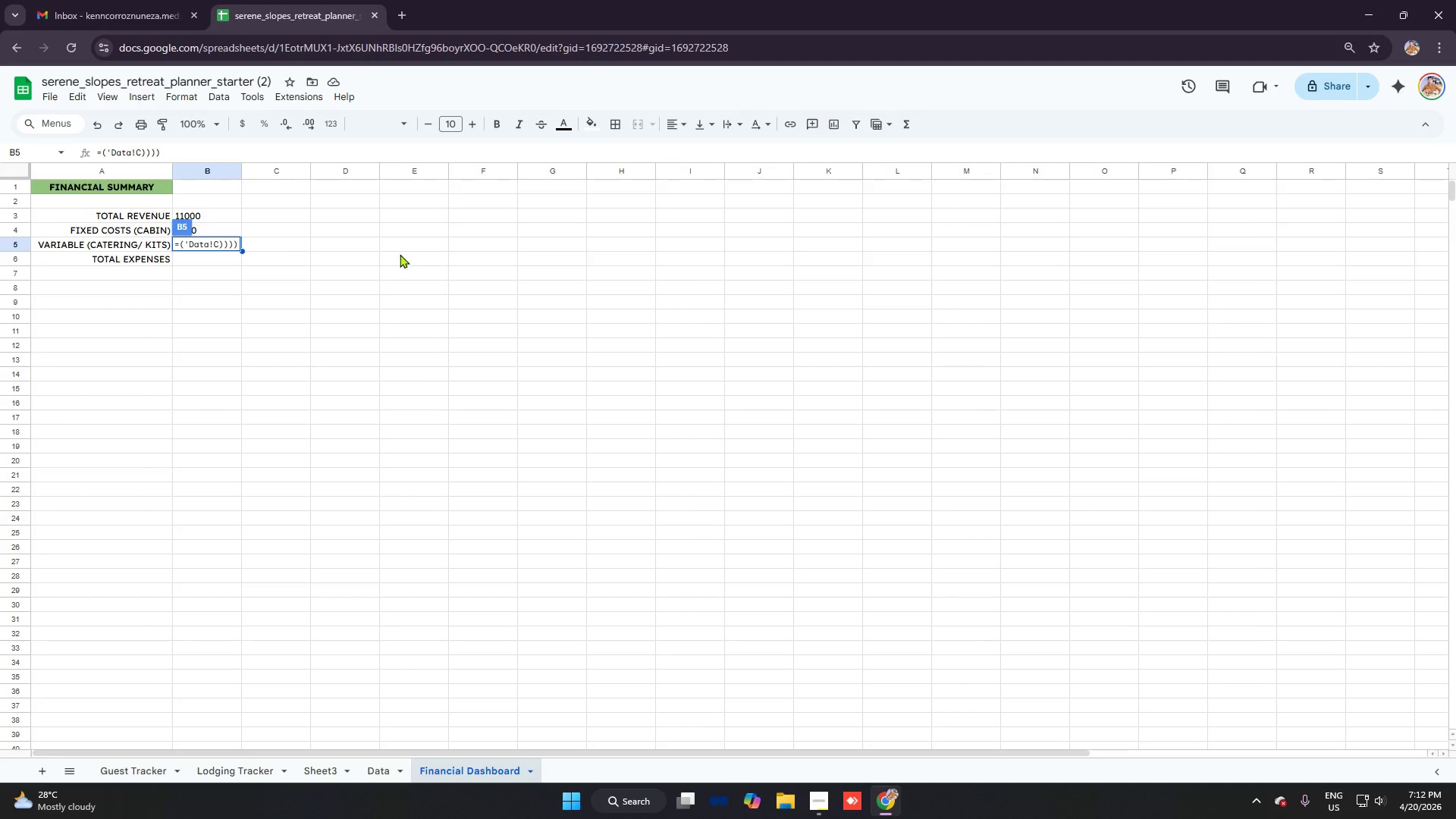 
key(Backspace)
 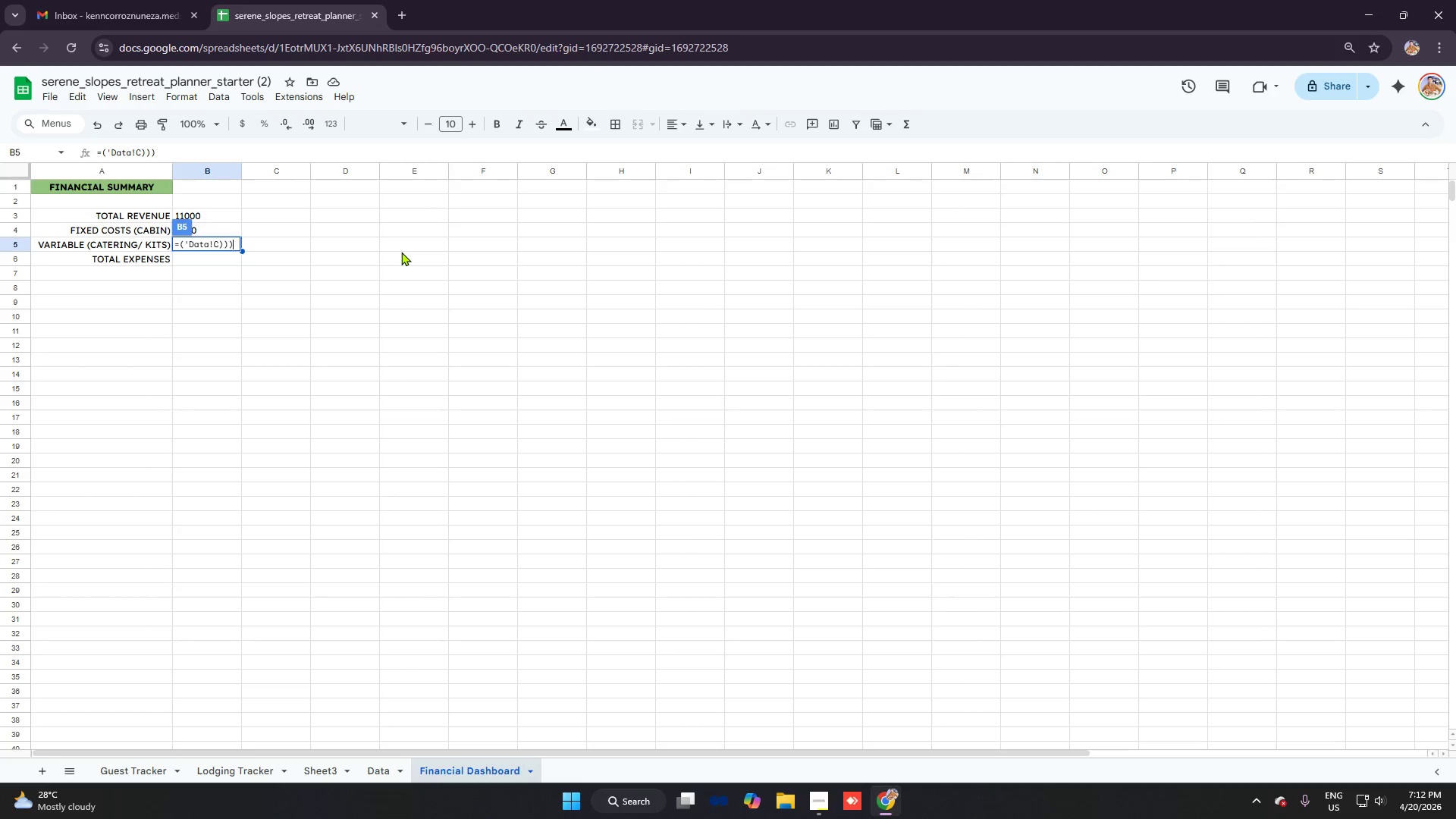 
key(Backspace)
 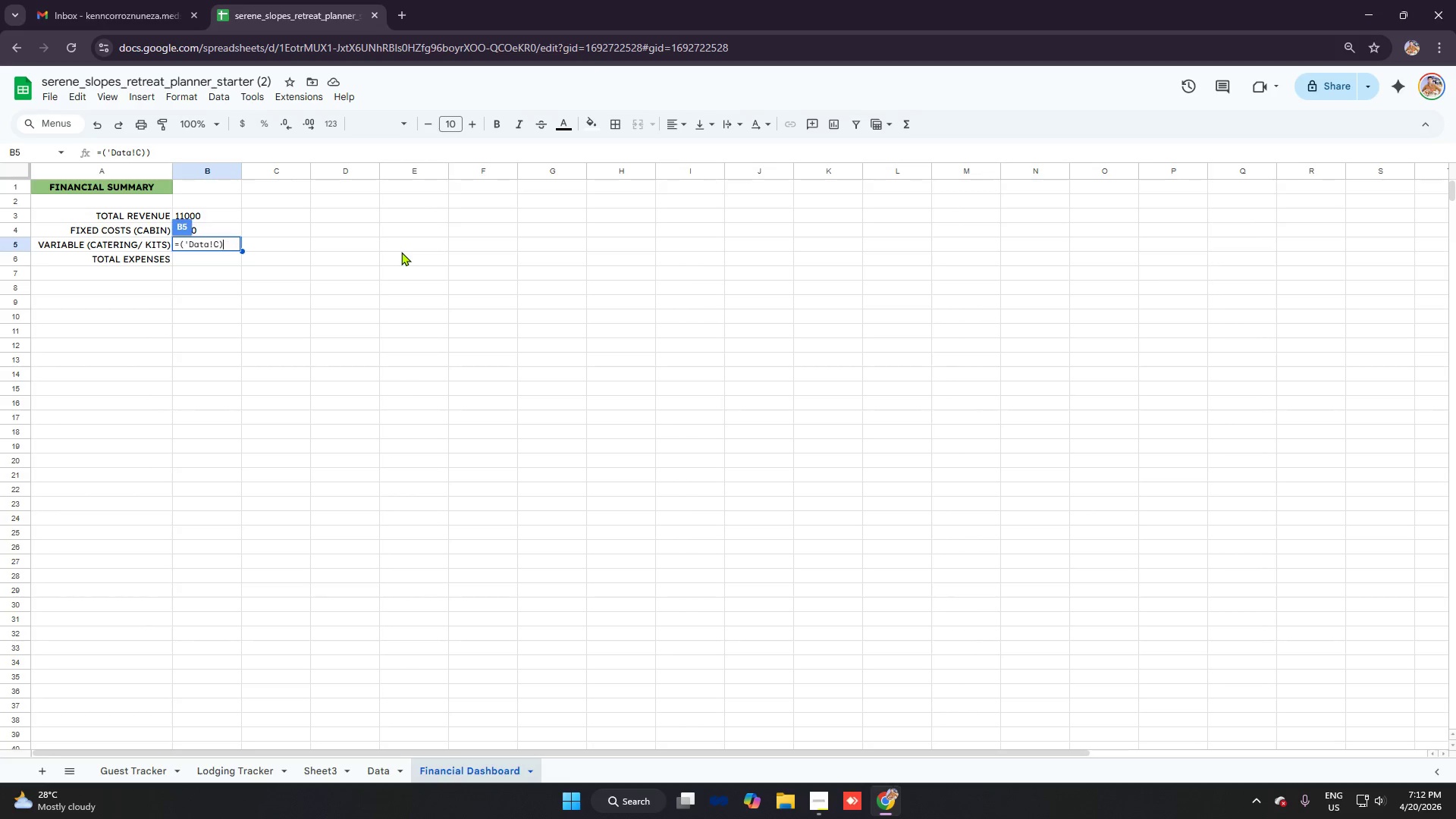 
key(Backspace)
 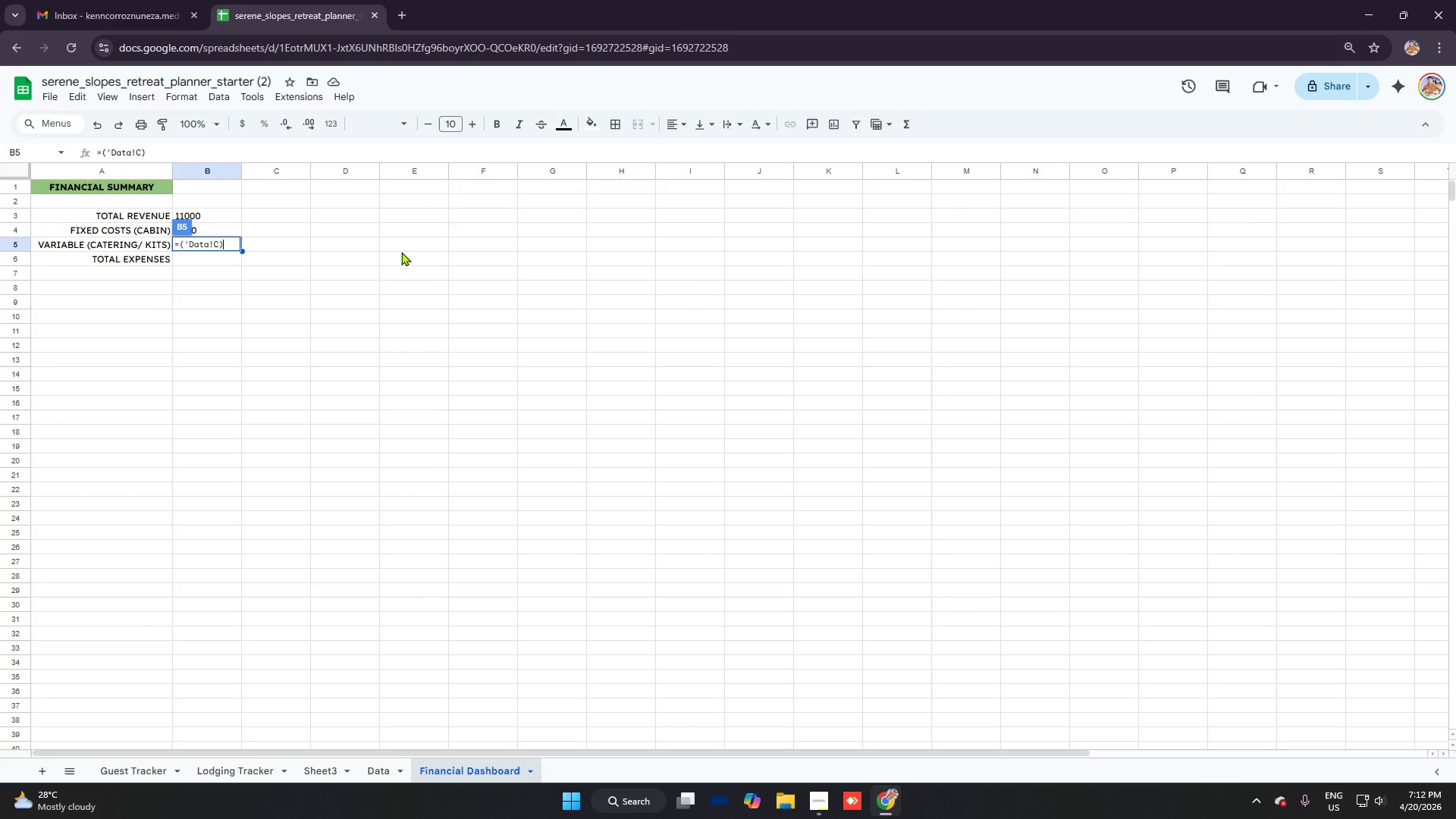 
key(Backspace)
 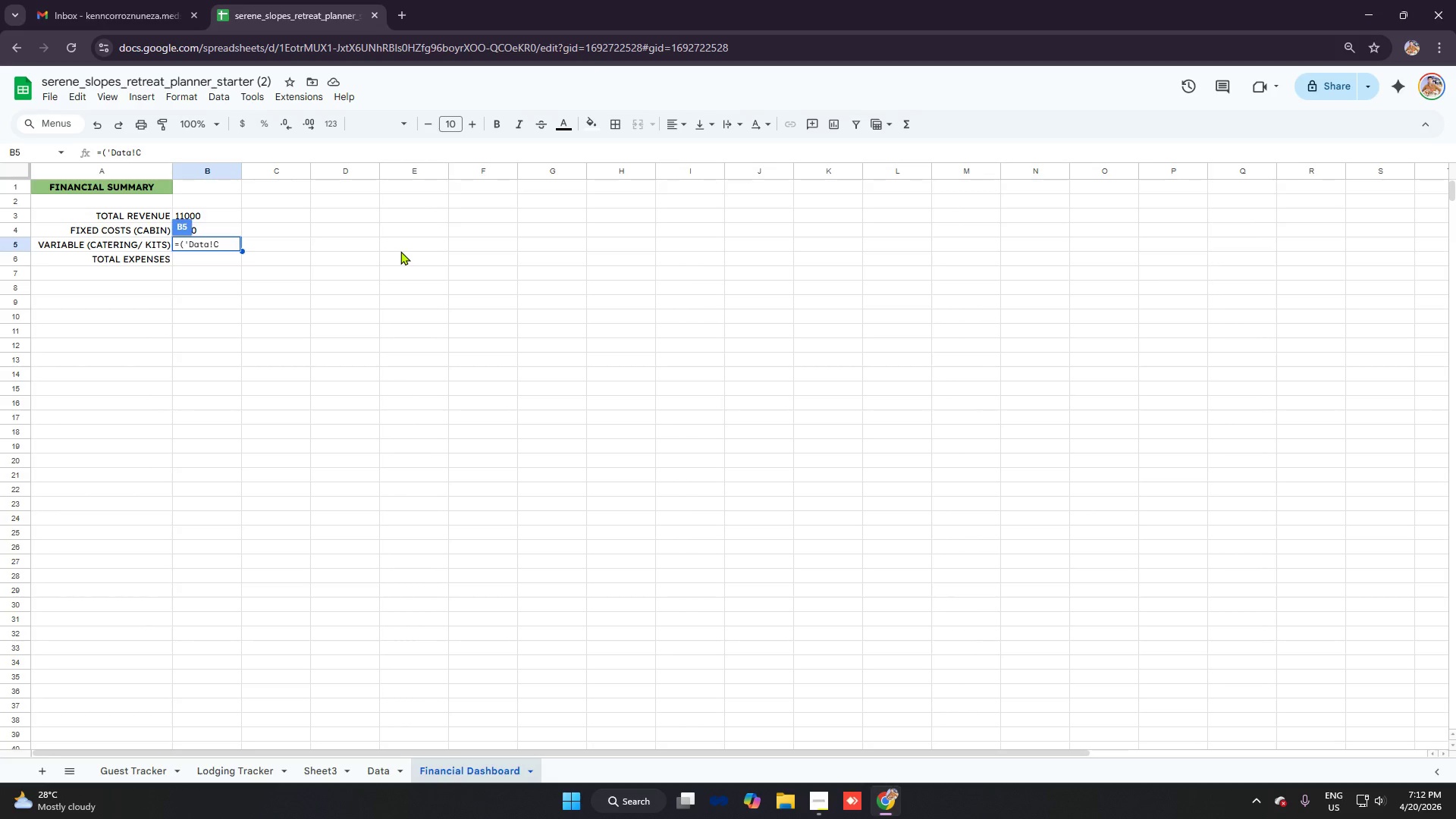 
key(8)
 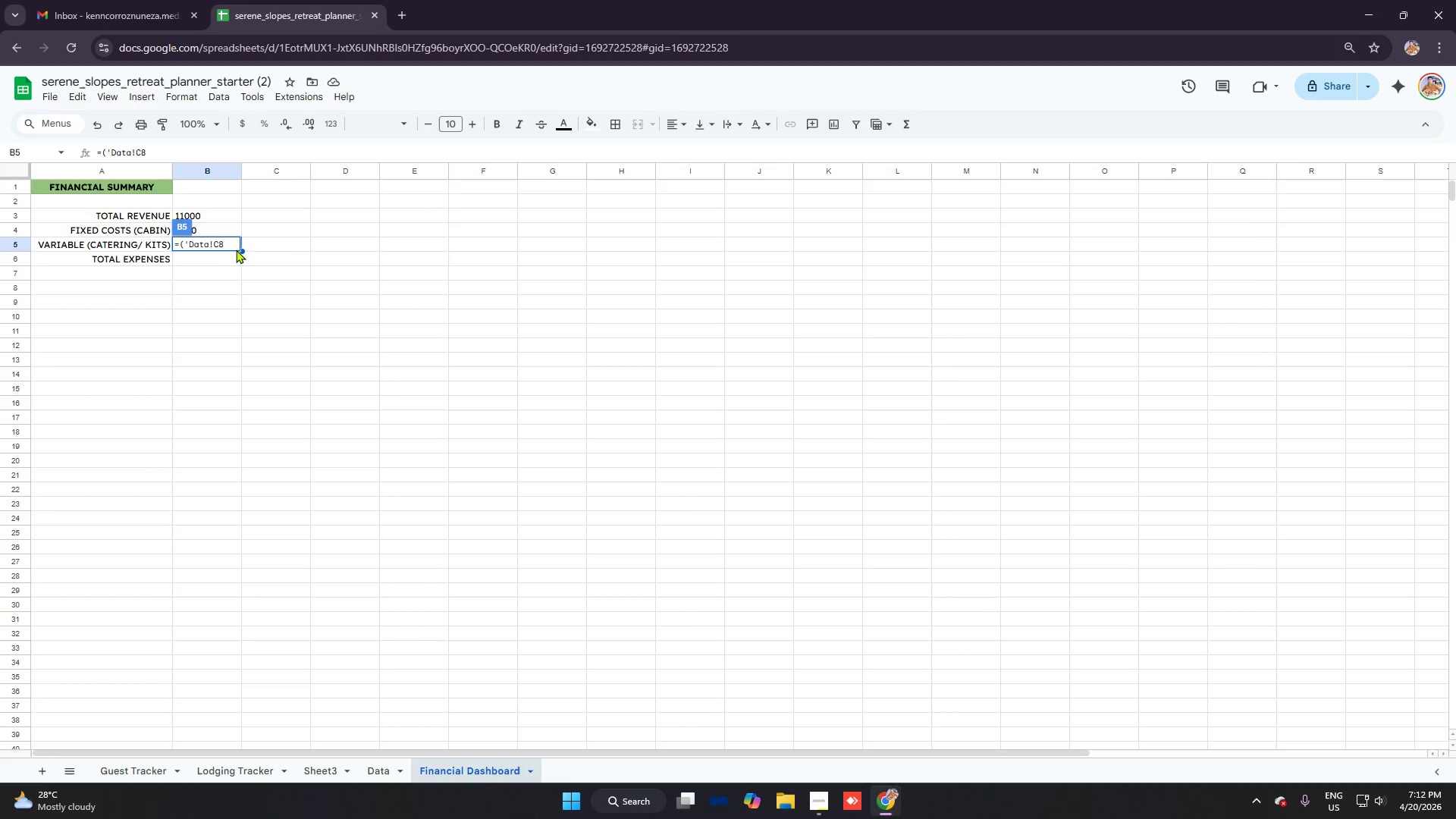 
left_click([209, 240])
 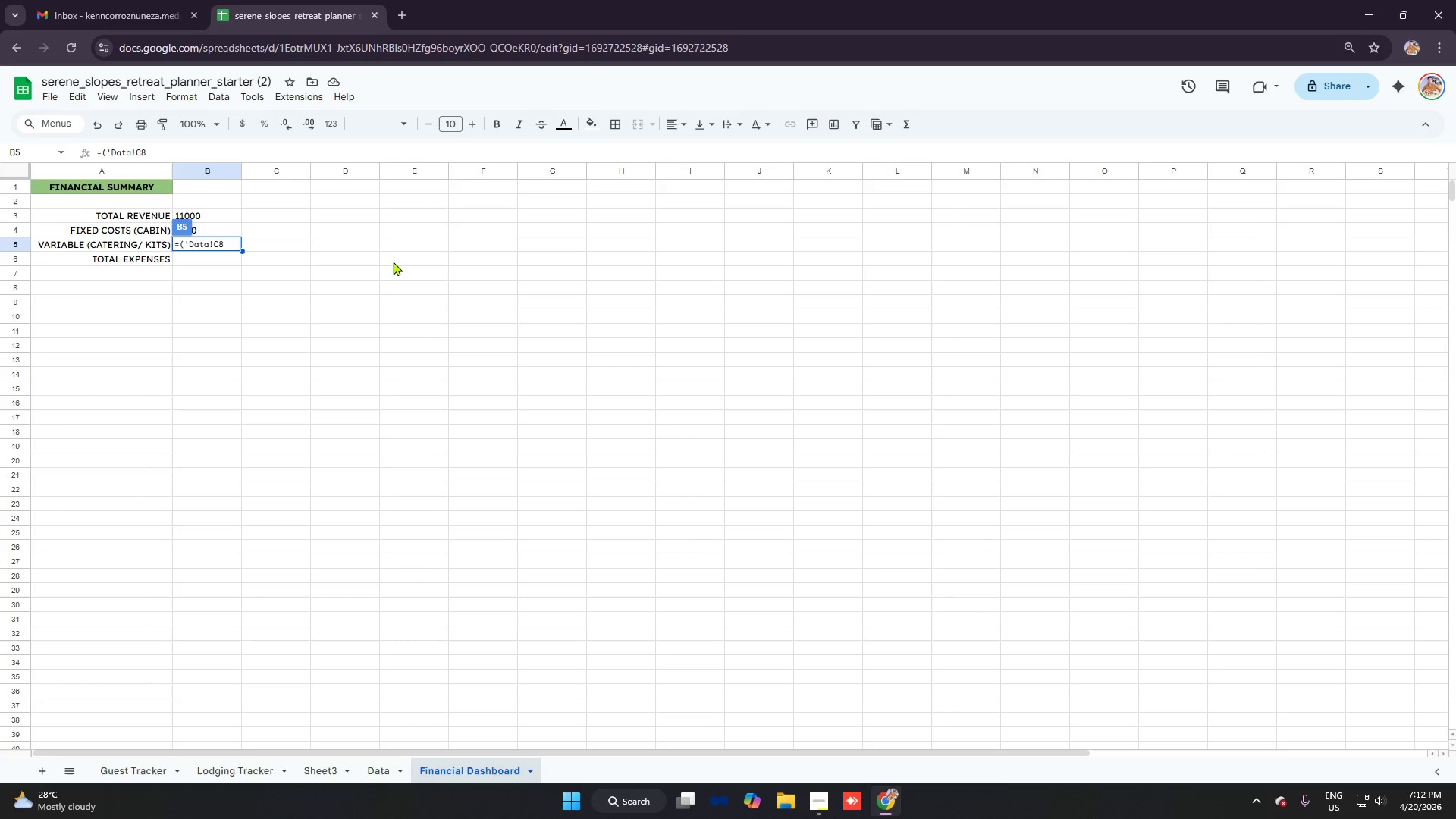 
key(Quote)
 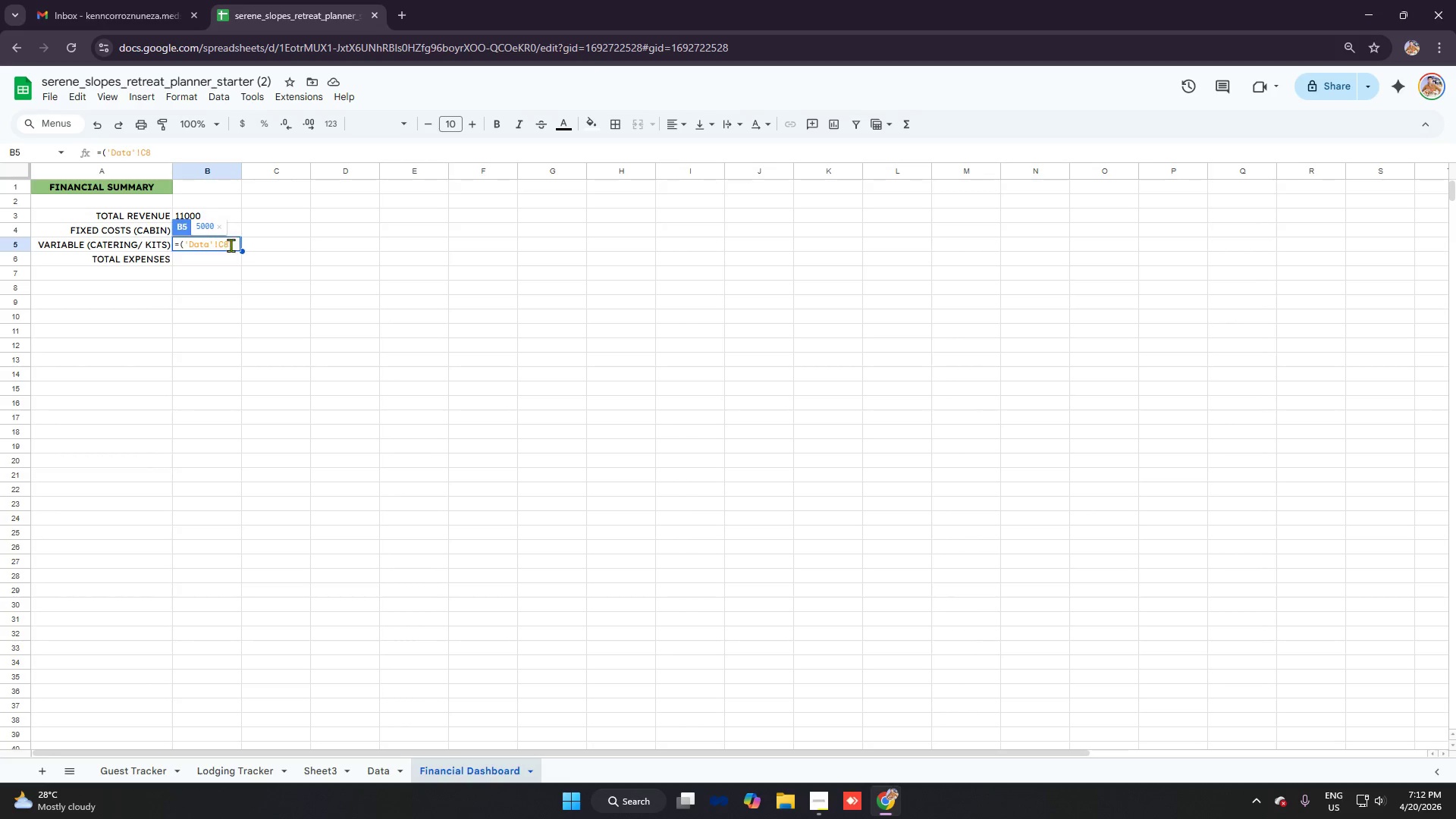 
left_click([232, 245])
 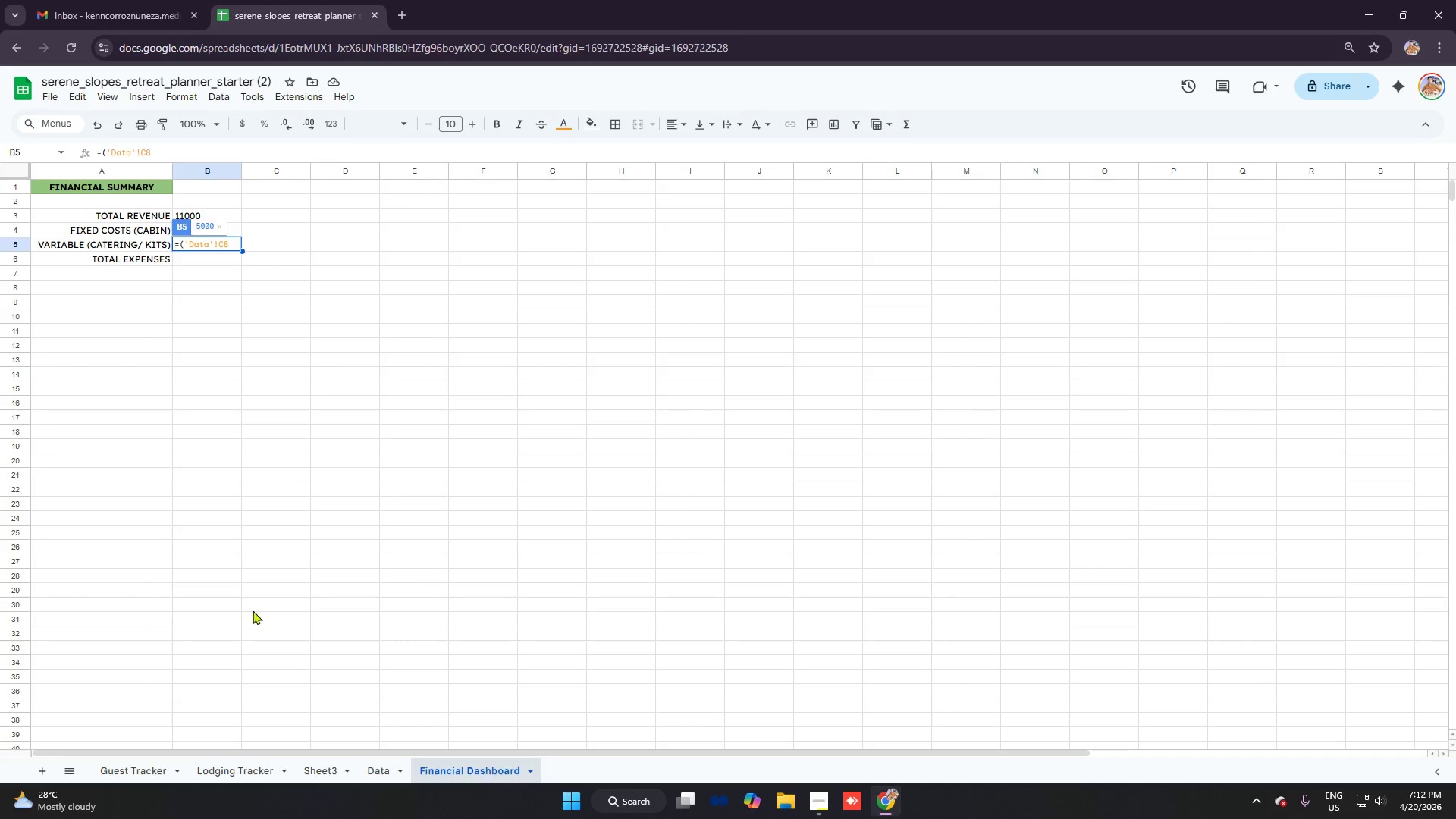 
wait(5.45)
 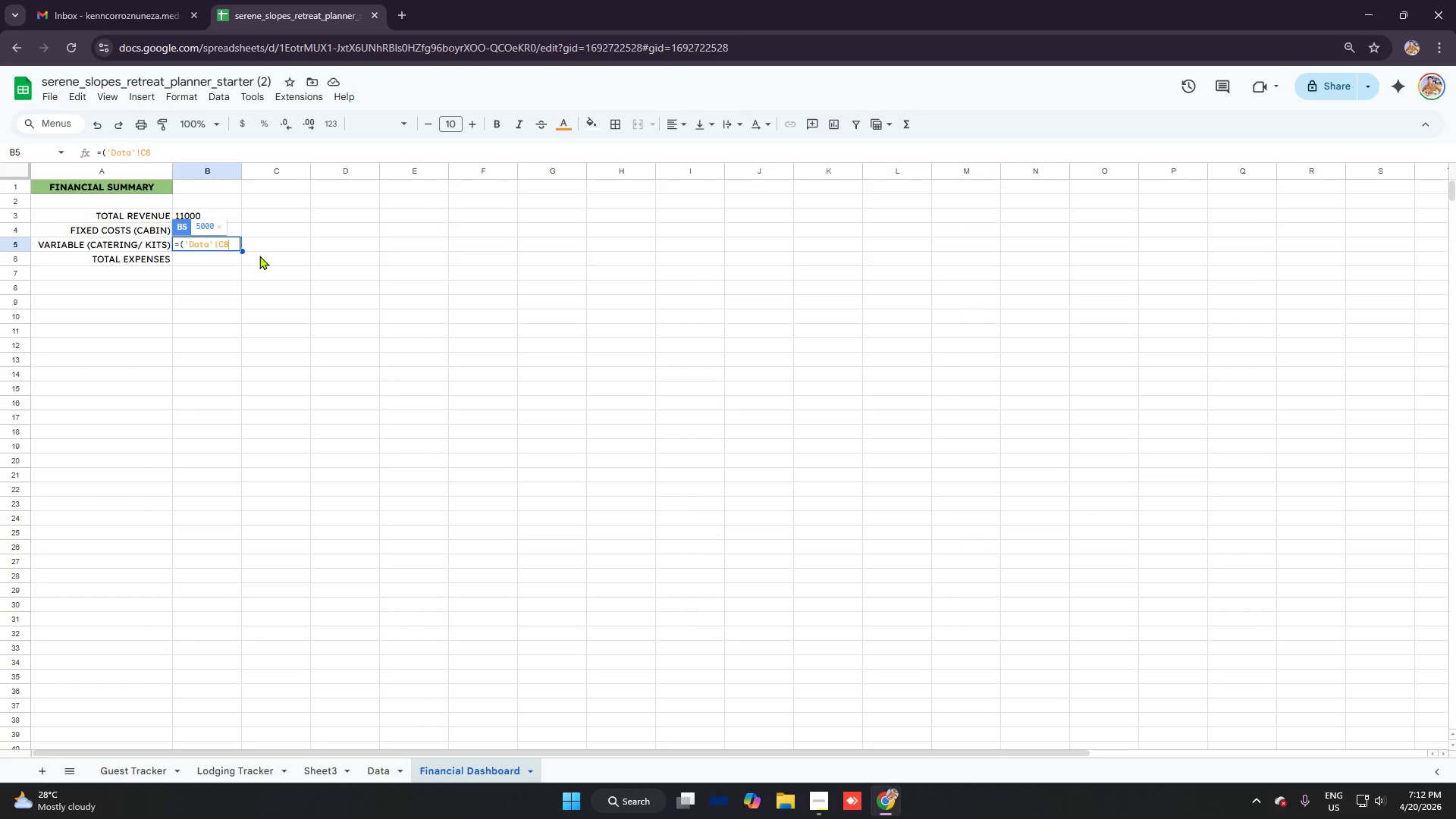 
left_click([376, 766])
 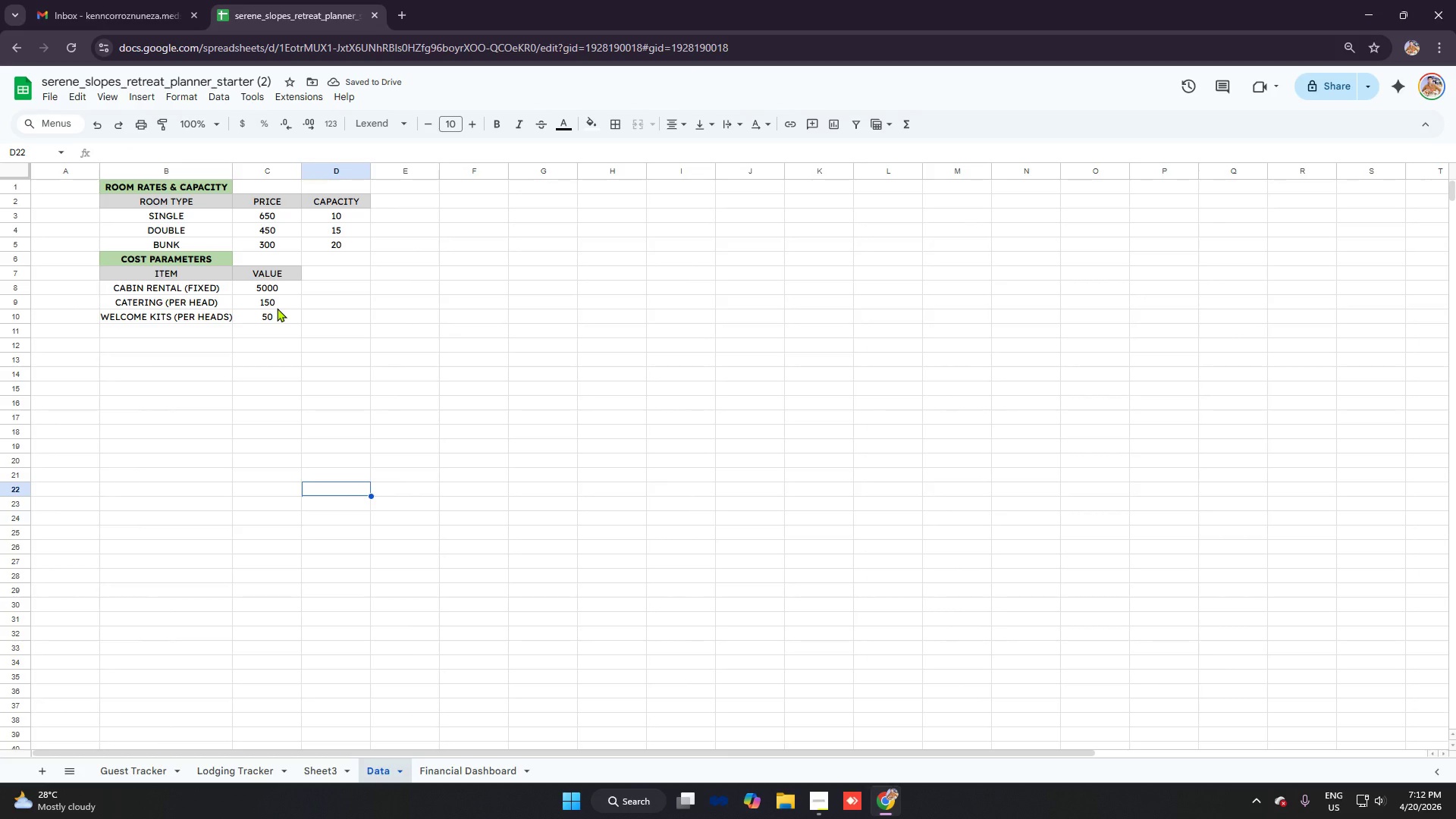 
wait(5.58)
 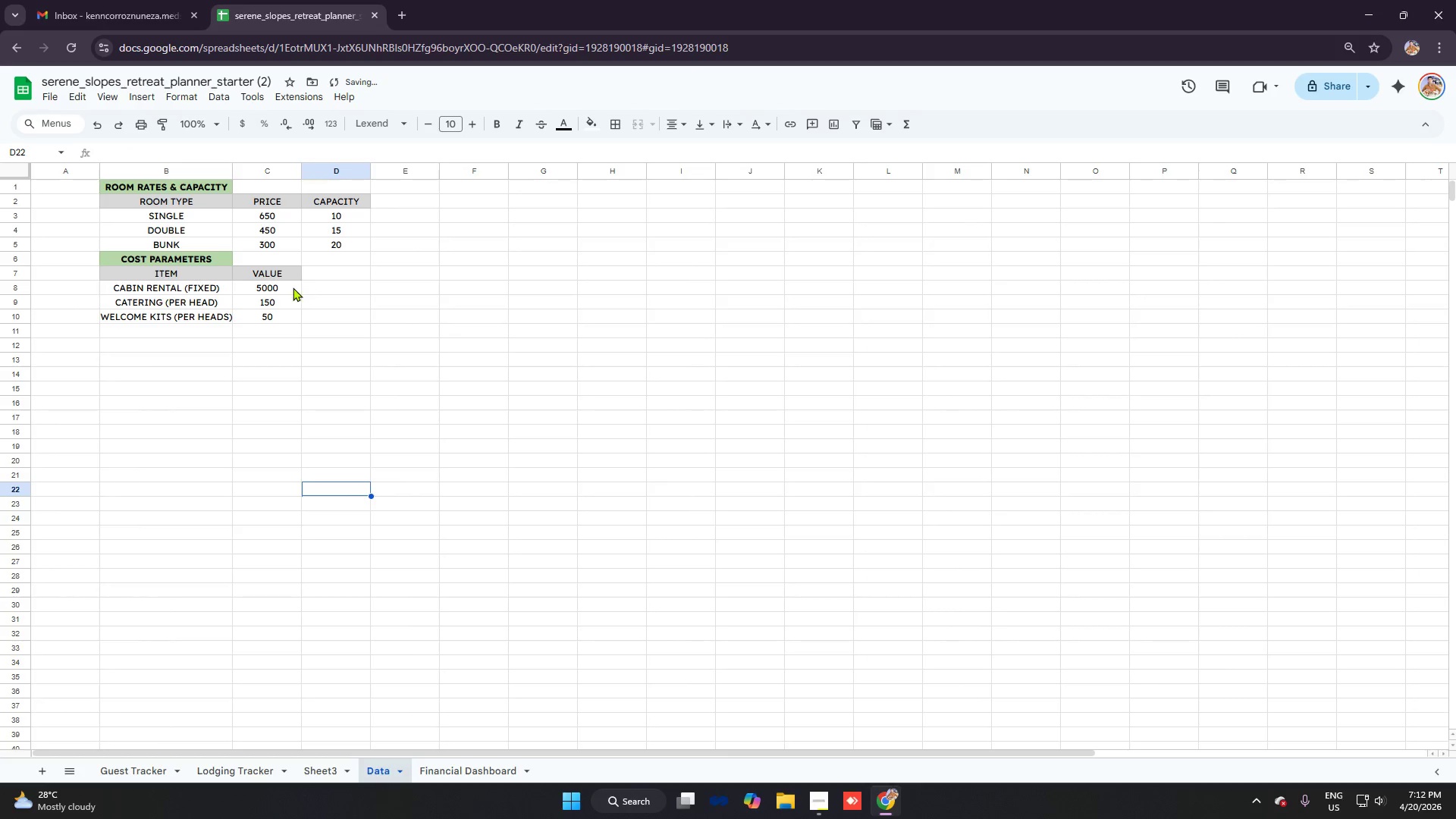 
left_click([457, 772])
 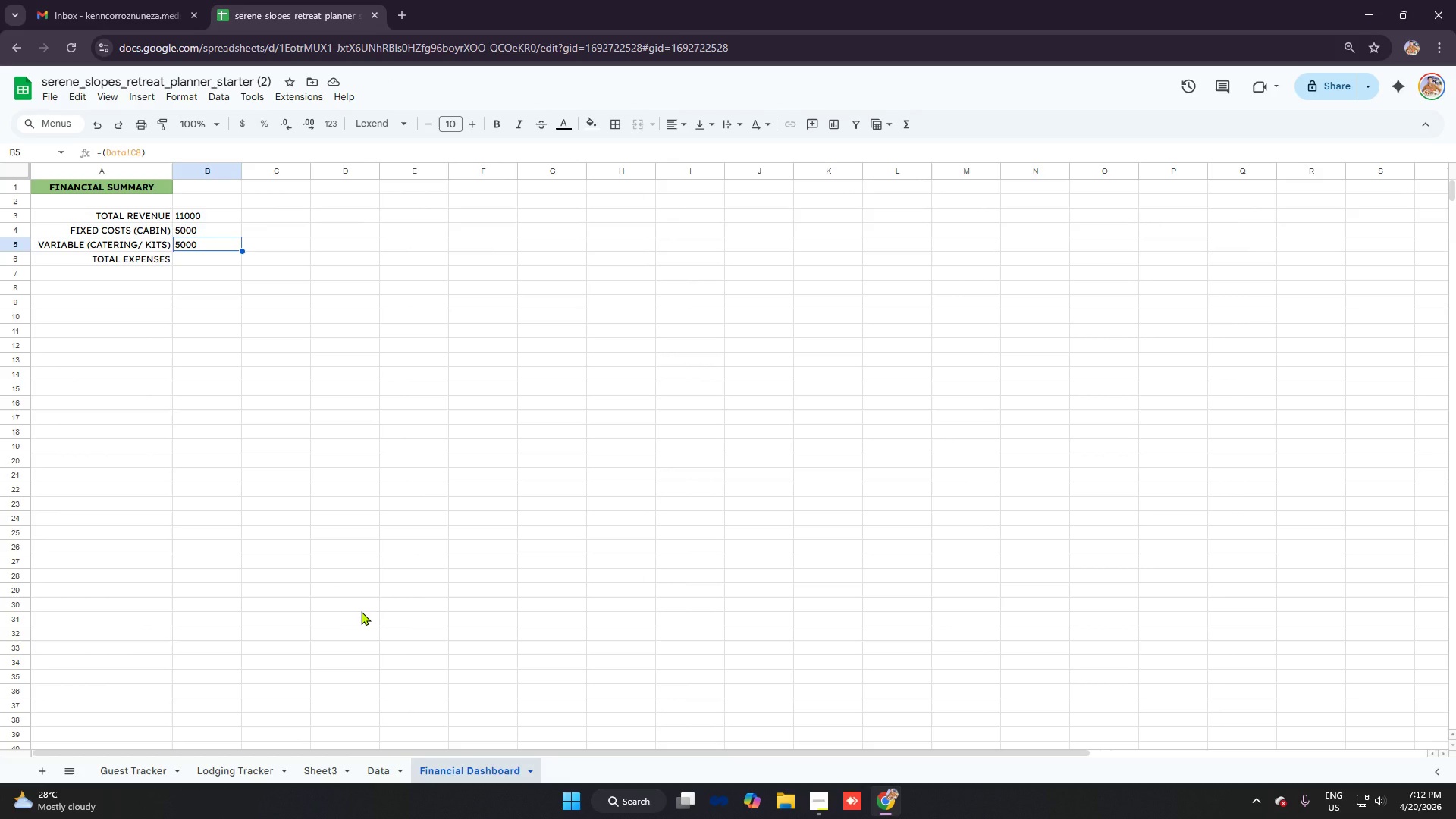 
wait(9.92)
 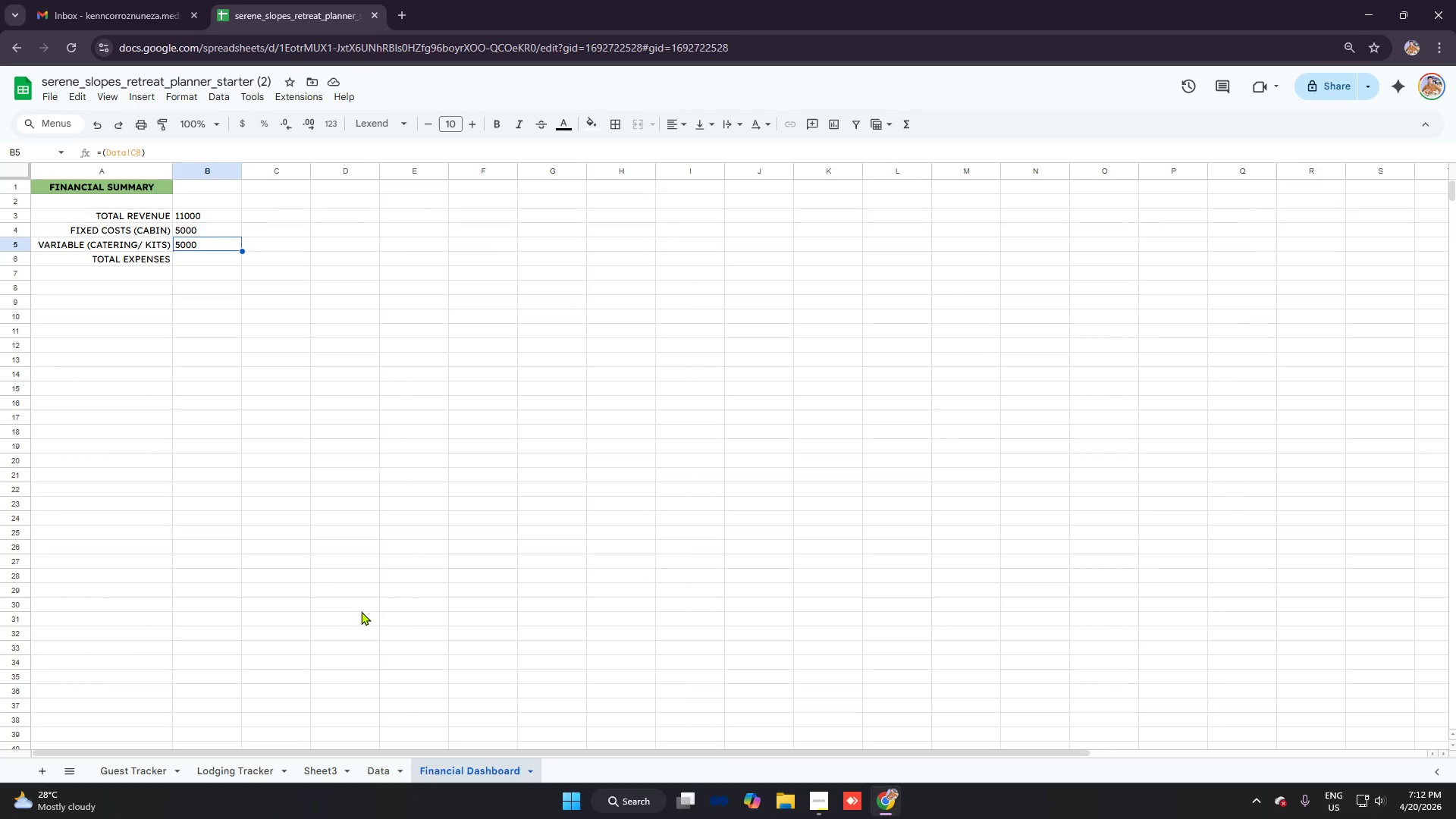 
left_click([212, 246])
 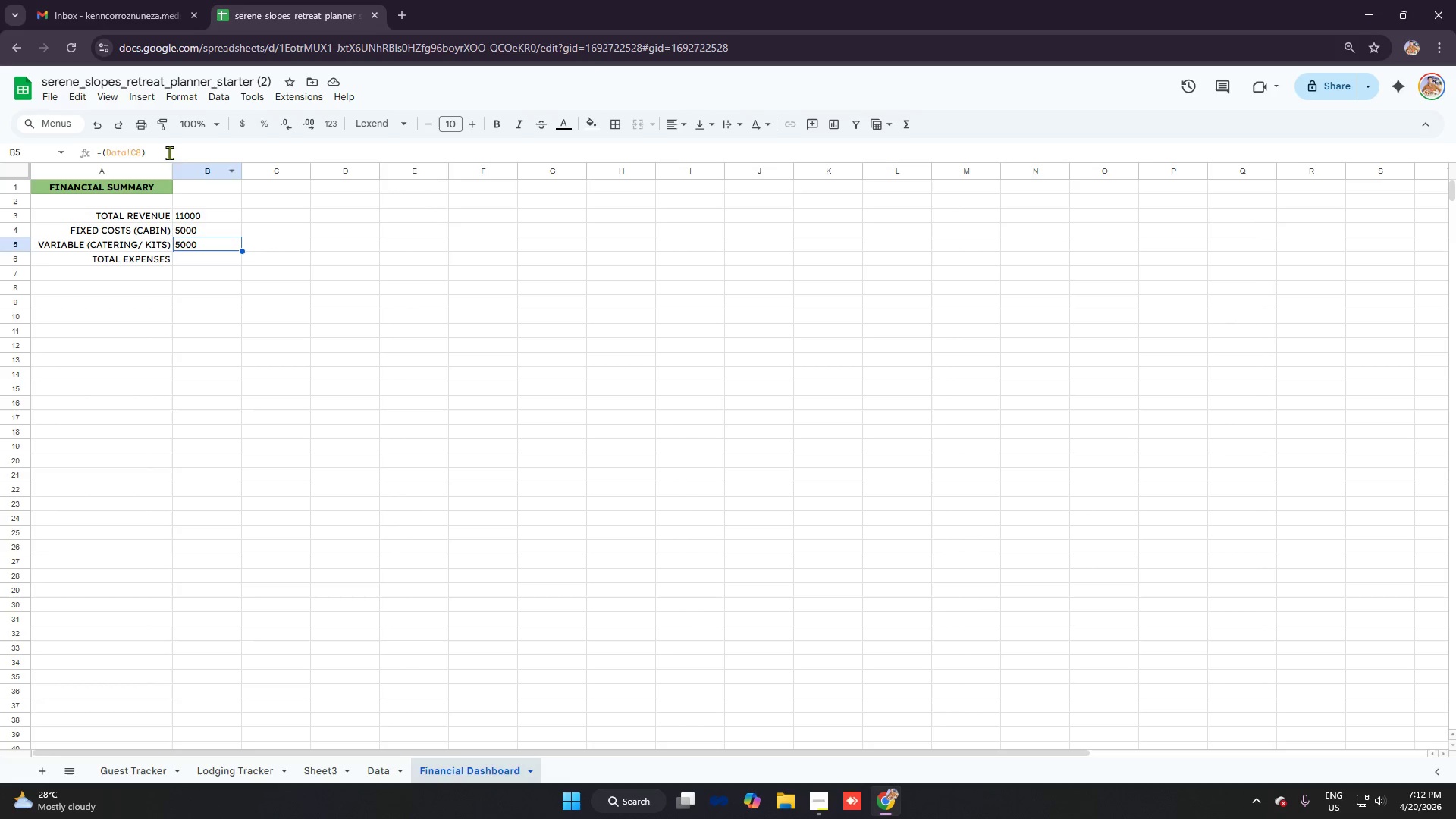 
left_click([168, 151])
 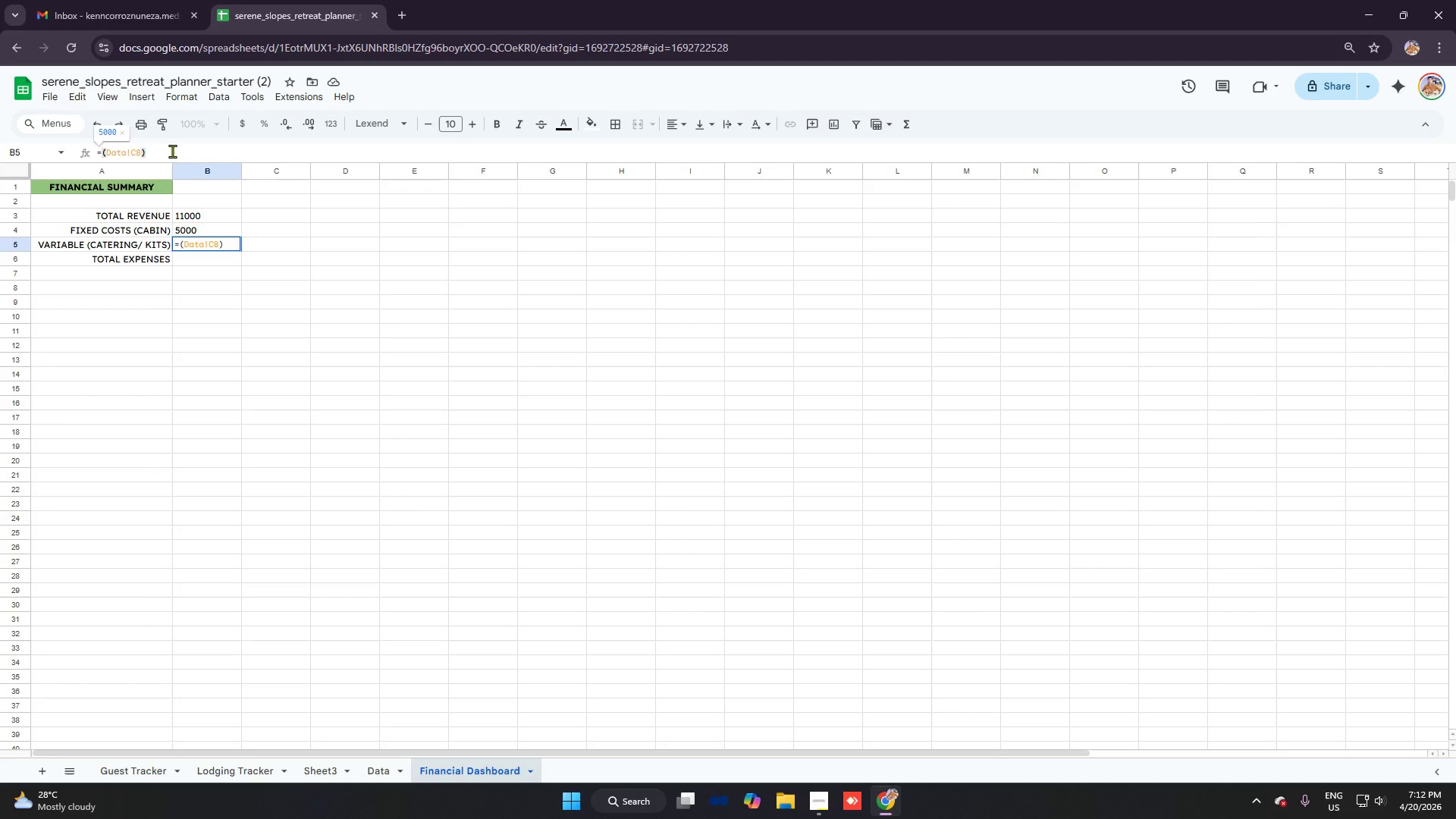 
key(Backspace)
 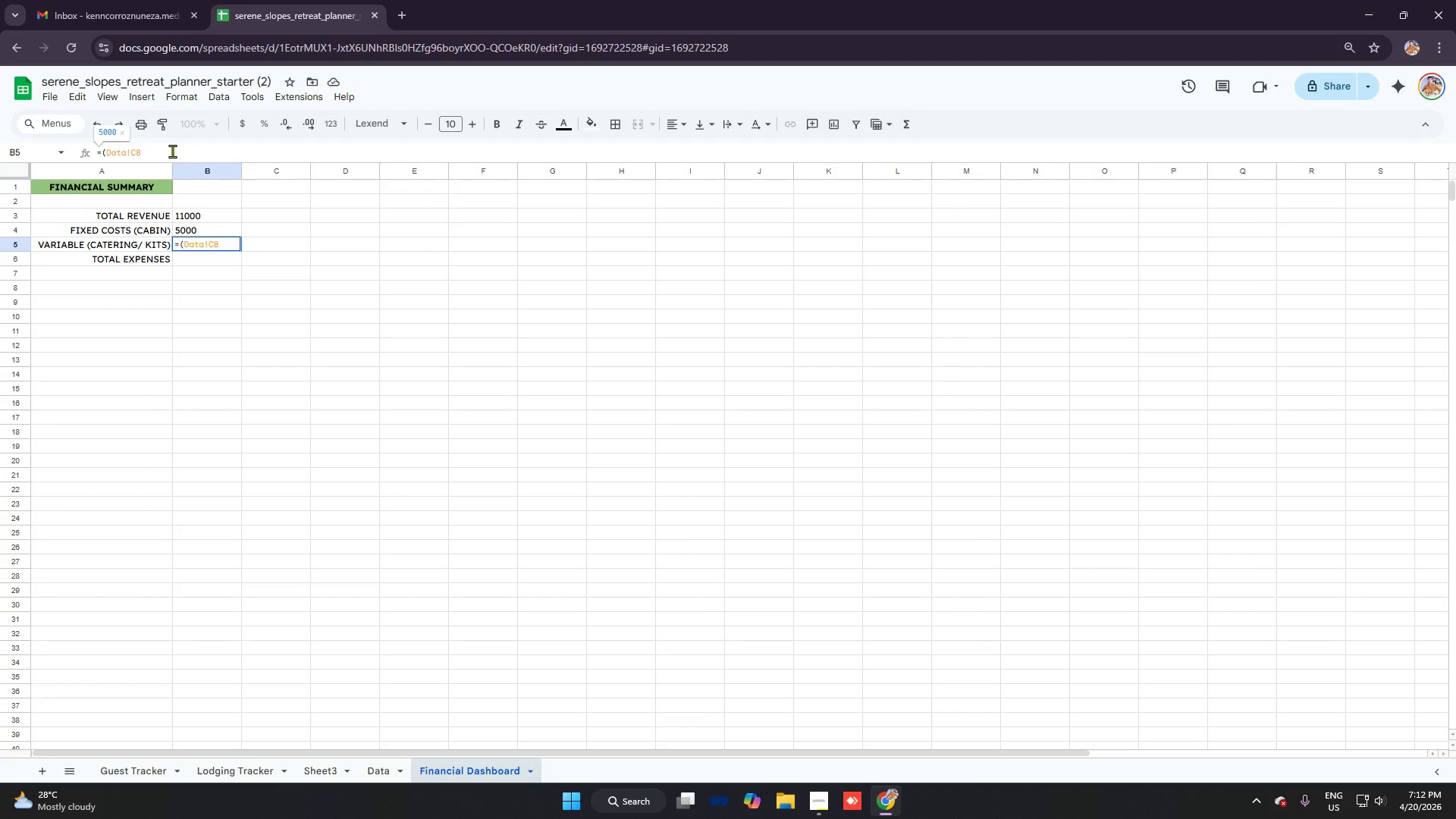 
type(+Datya)
key(Backspace)
key(Backspace)
type(a!C9)
 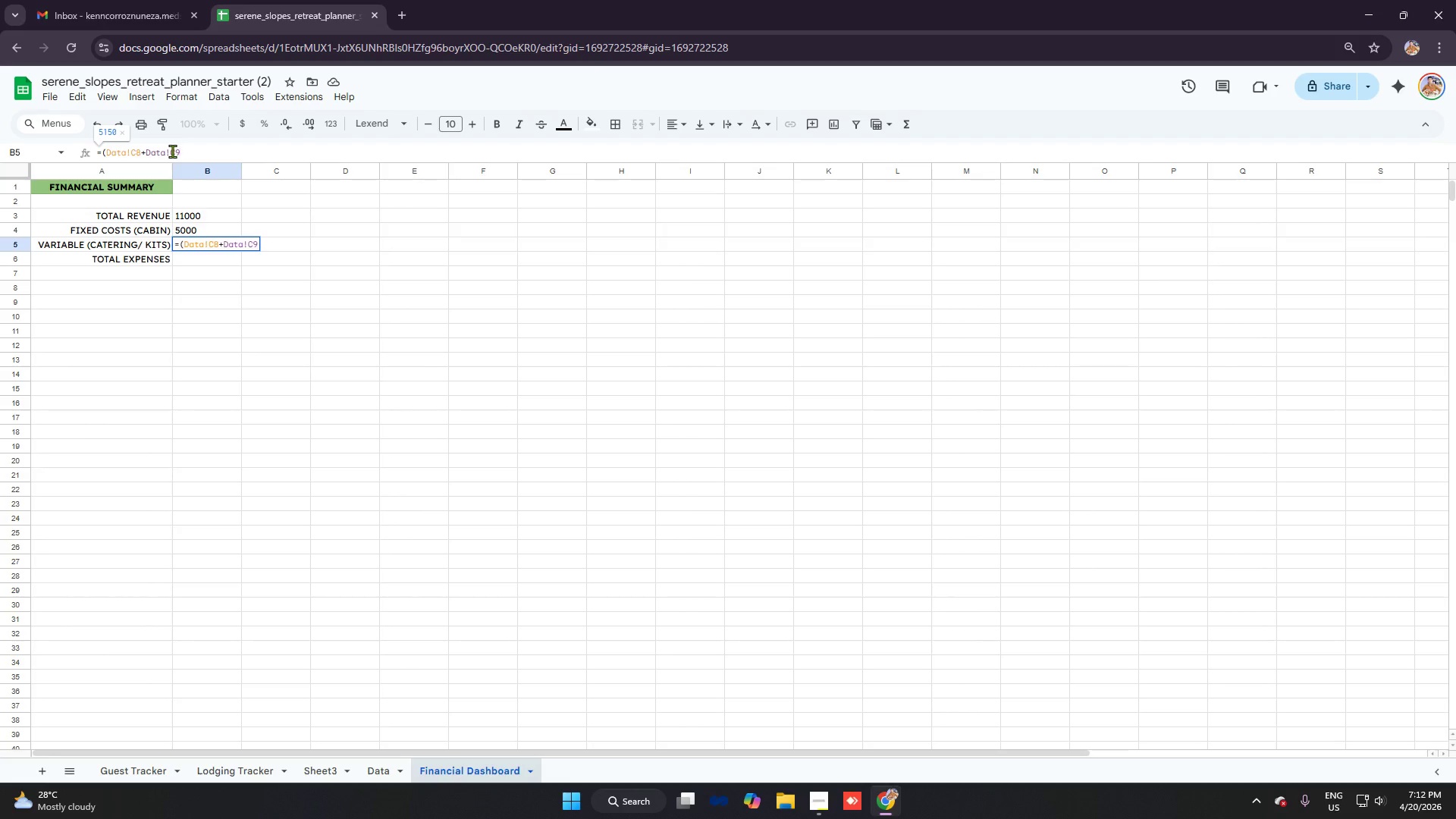 
wait(5.11)
 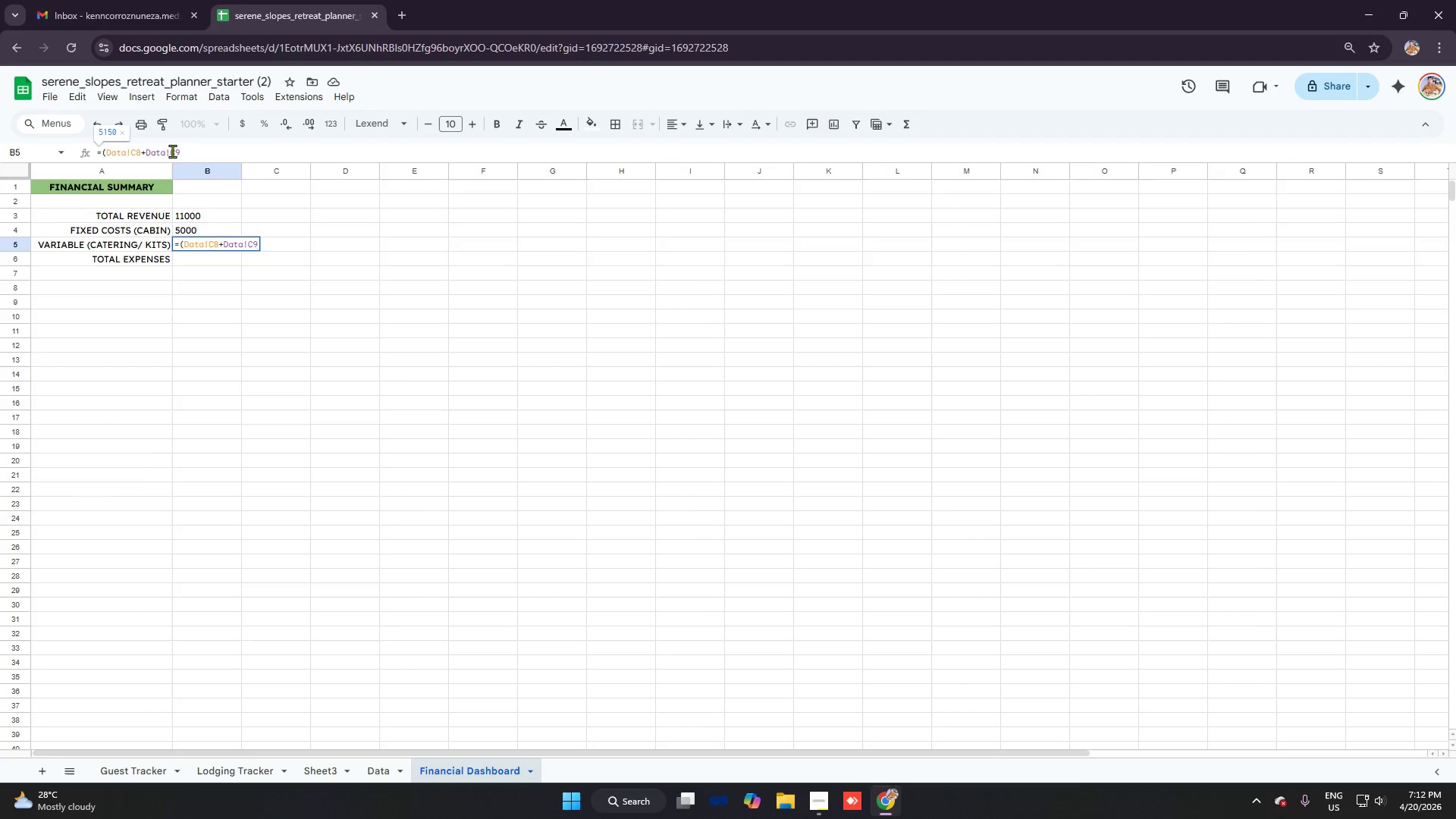 
type()*countif)
 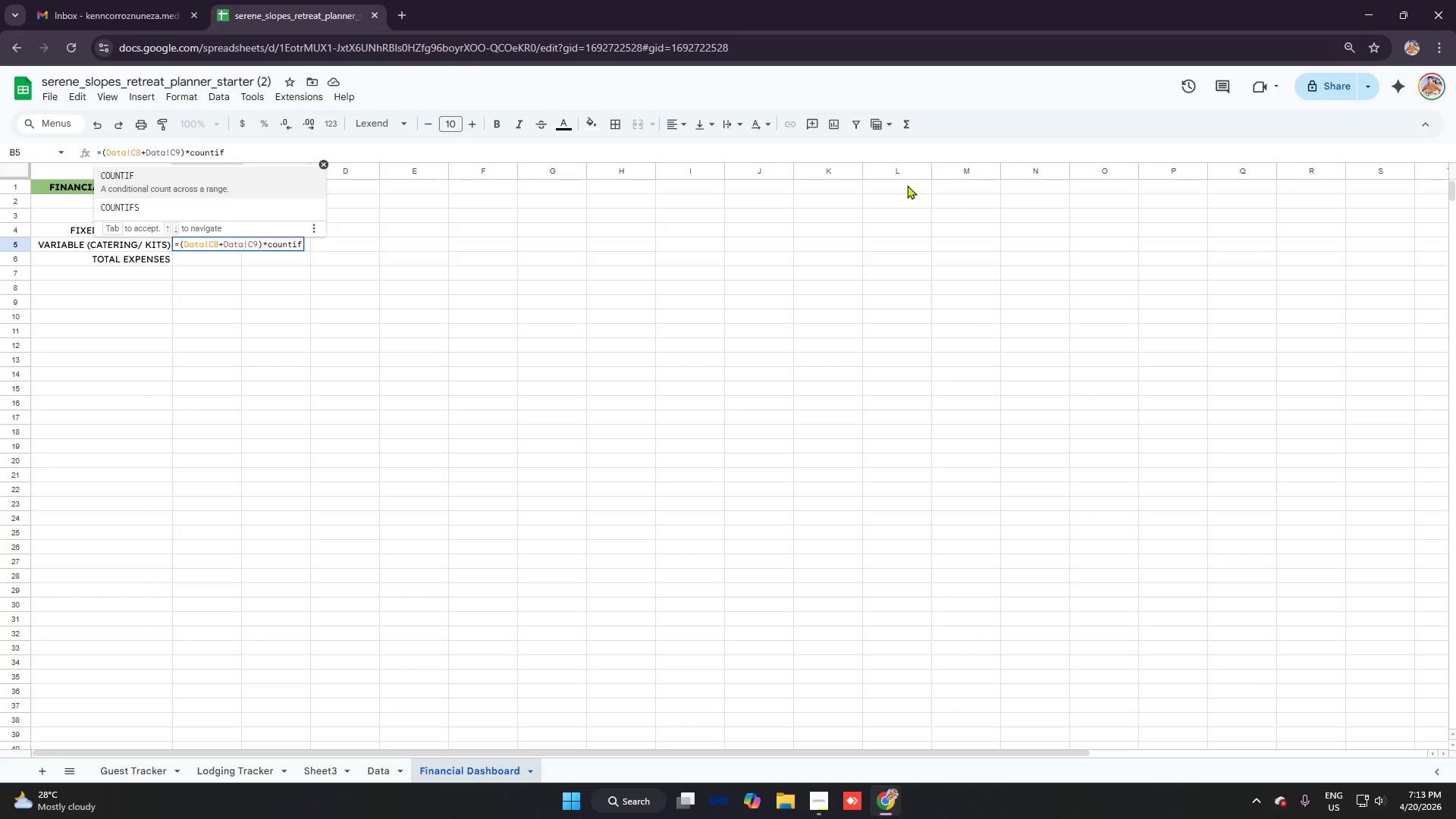 
hold_key(key=ShiftRight, duration=0.75)
 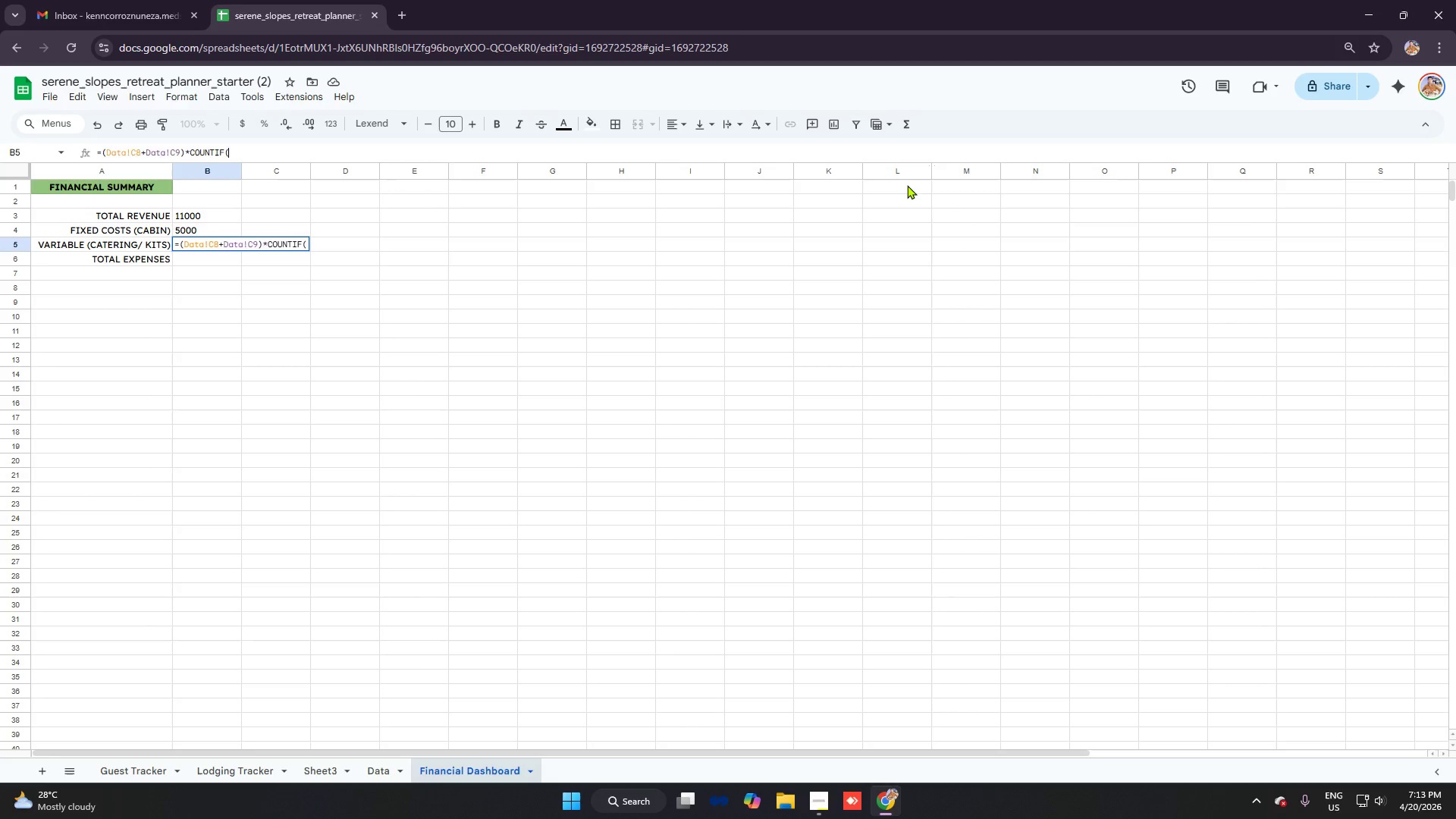 
key(Tab)
type('Data'!)
 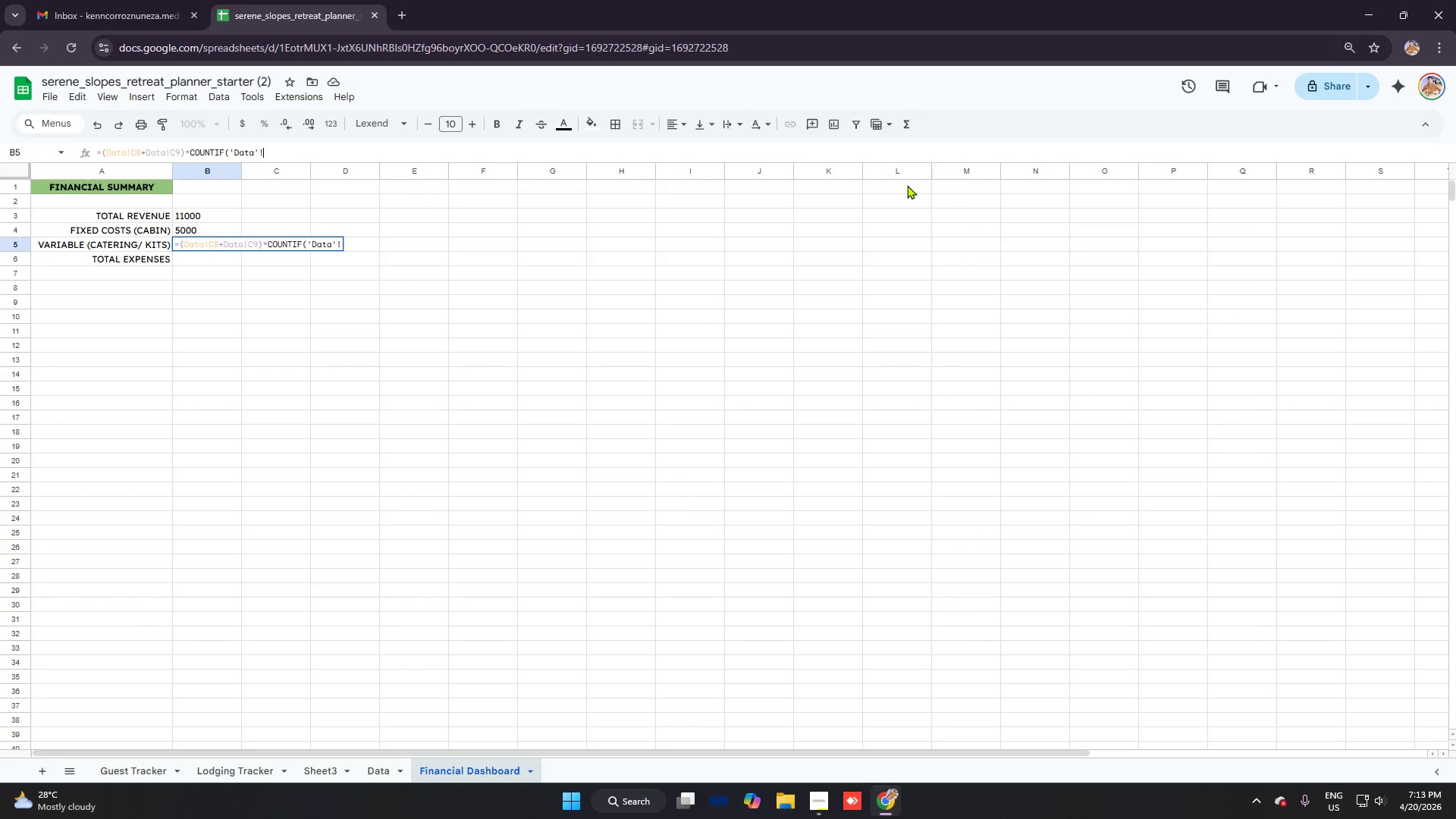 
type(D@)
key(Backspace)
type(2:D40.)
key(Backspace)
type(,"Yes"))
 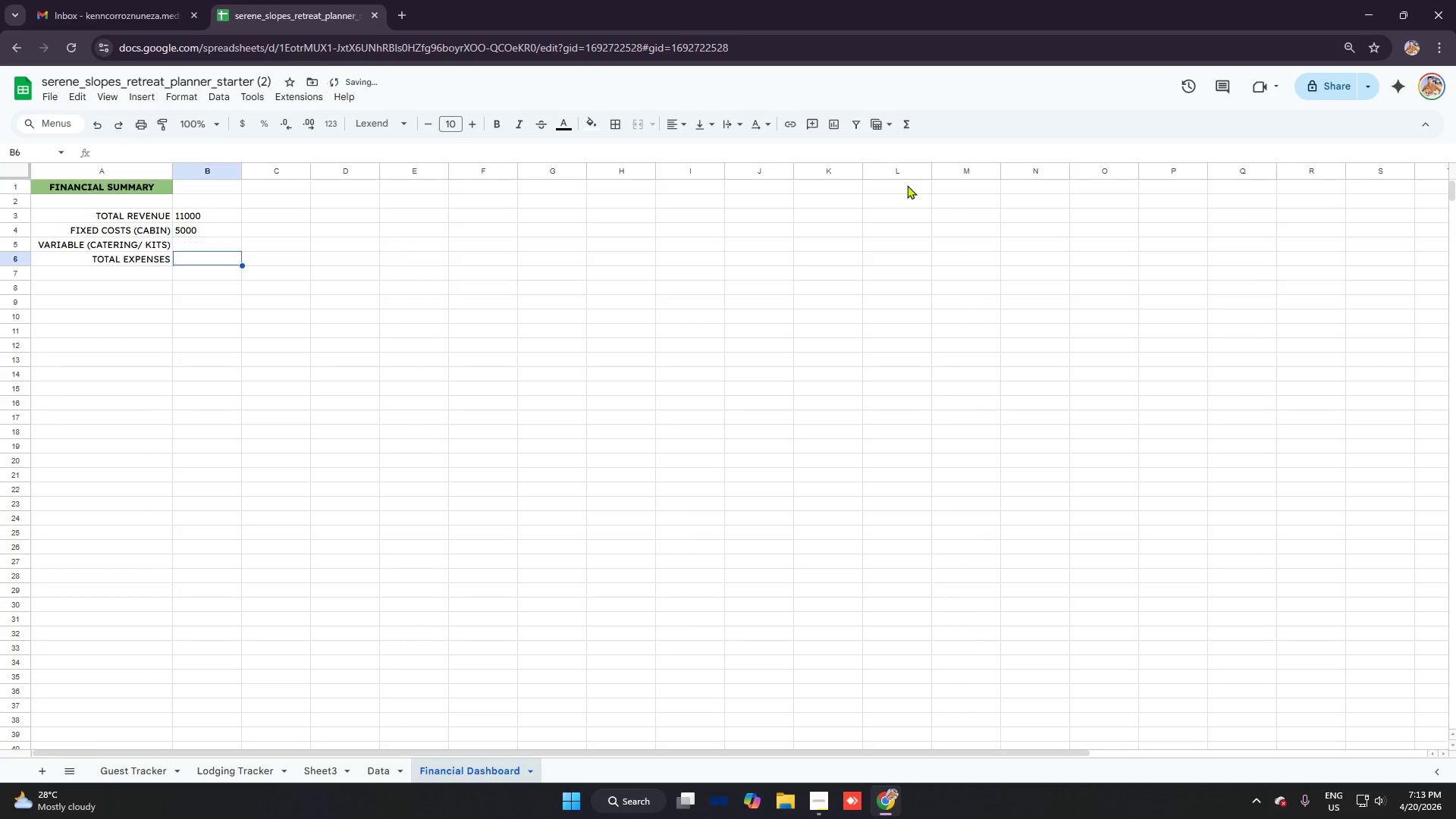 
 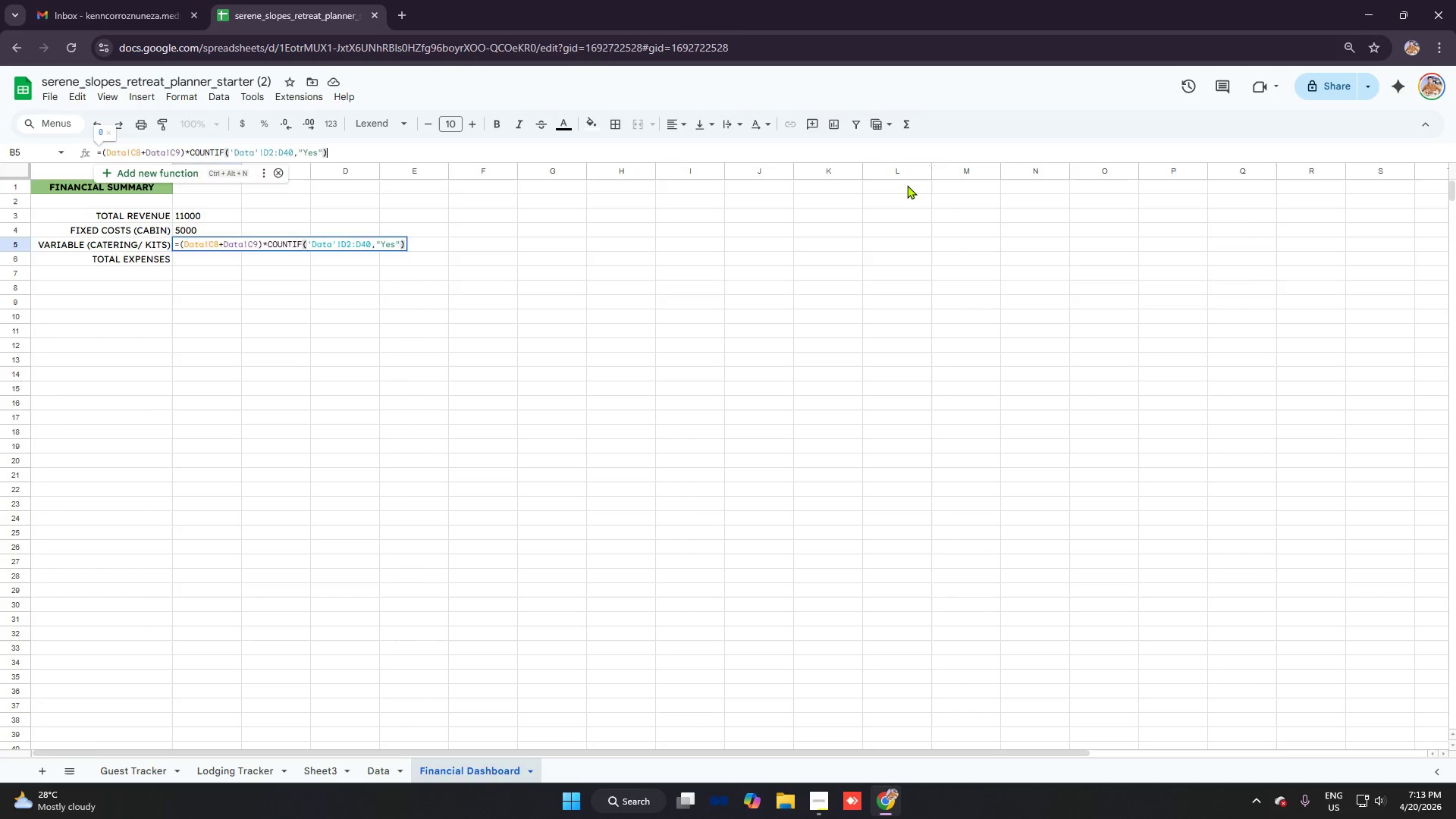 
key(Enter)
 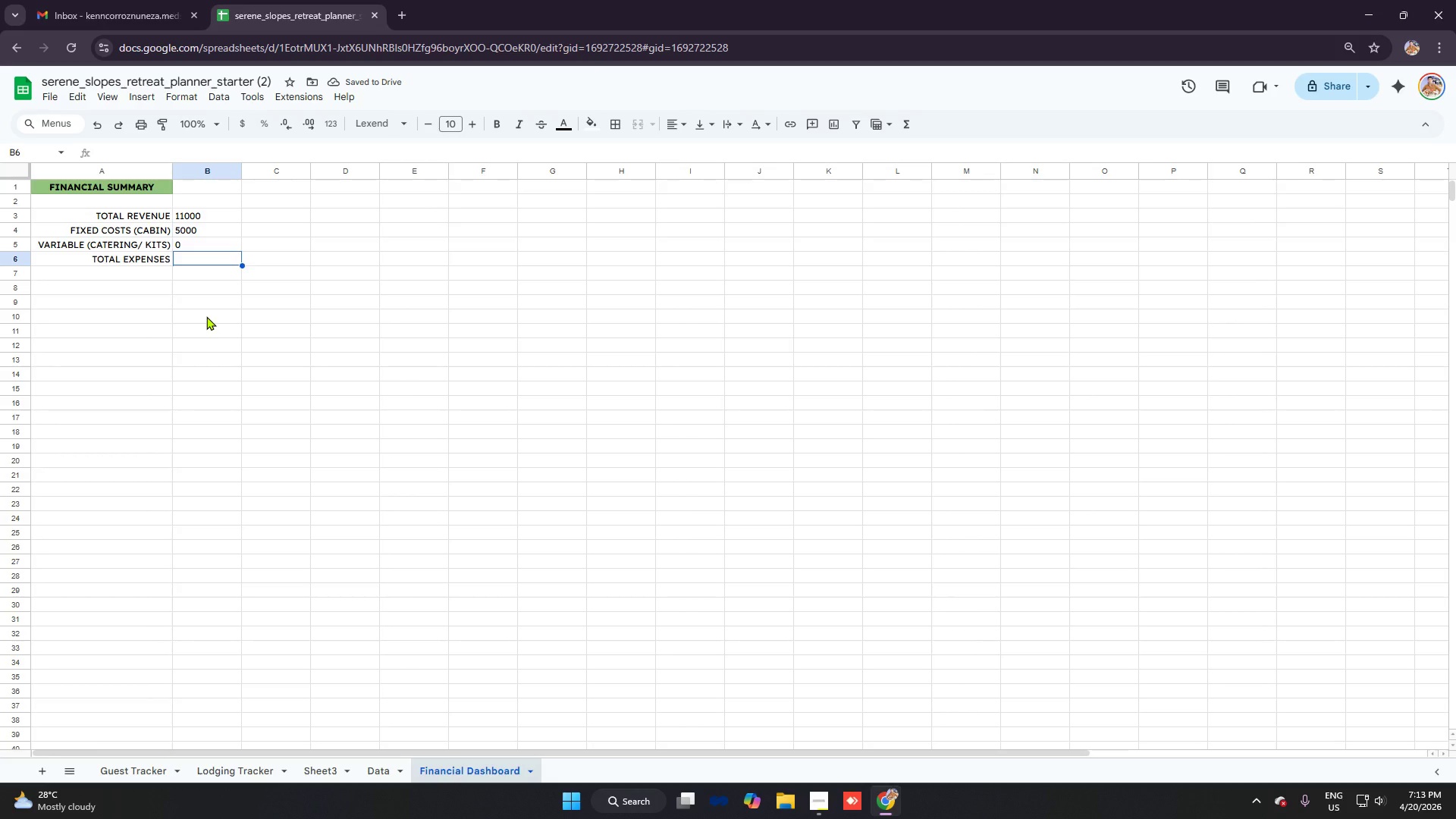 
wait(6.22)
 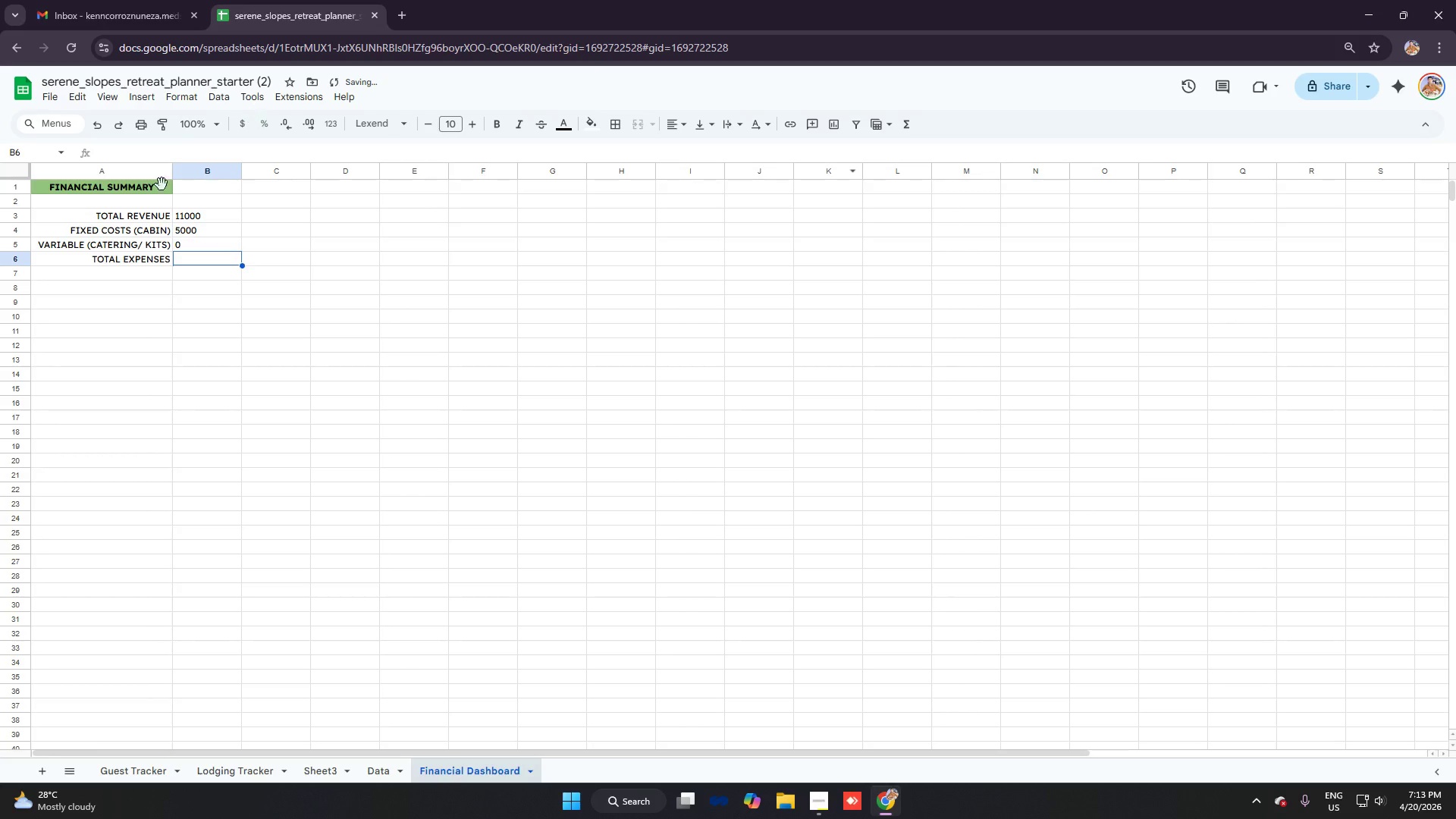 
left_click([204, 244])
 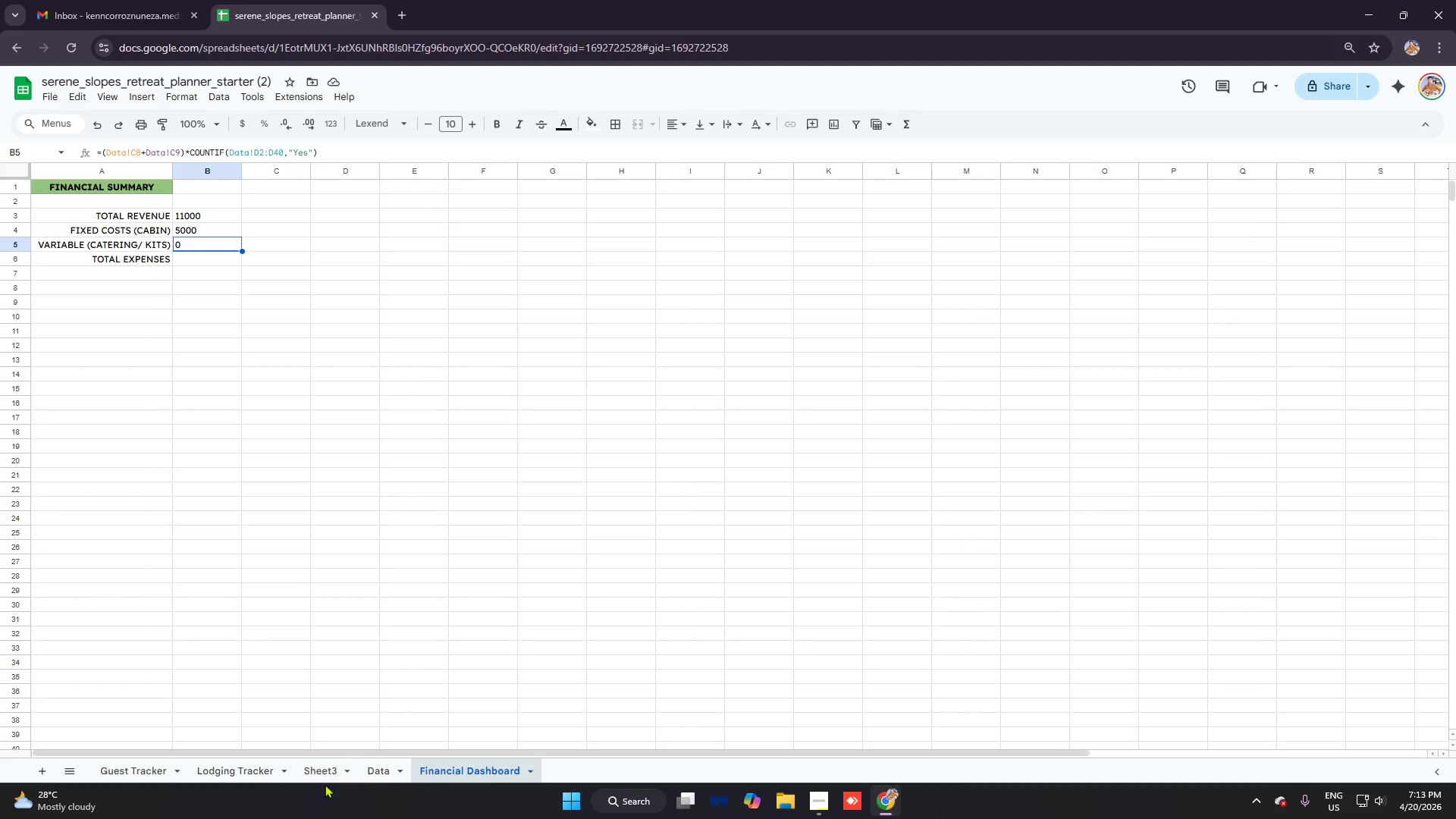 
left_click([382, 770])
 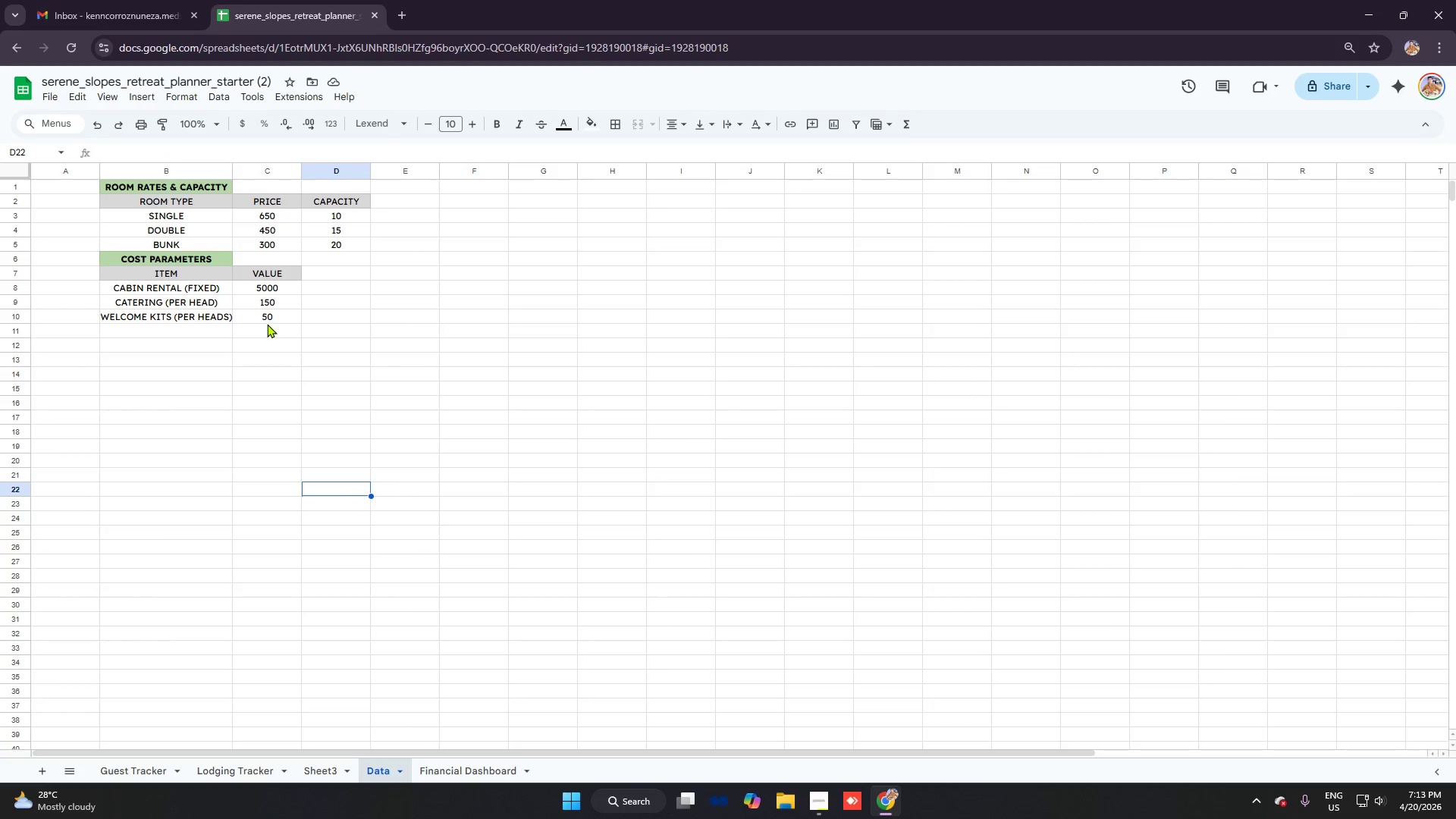 
left_click([267, 303])
 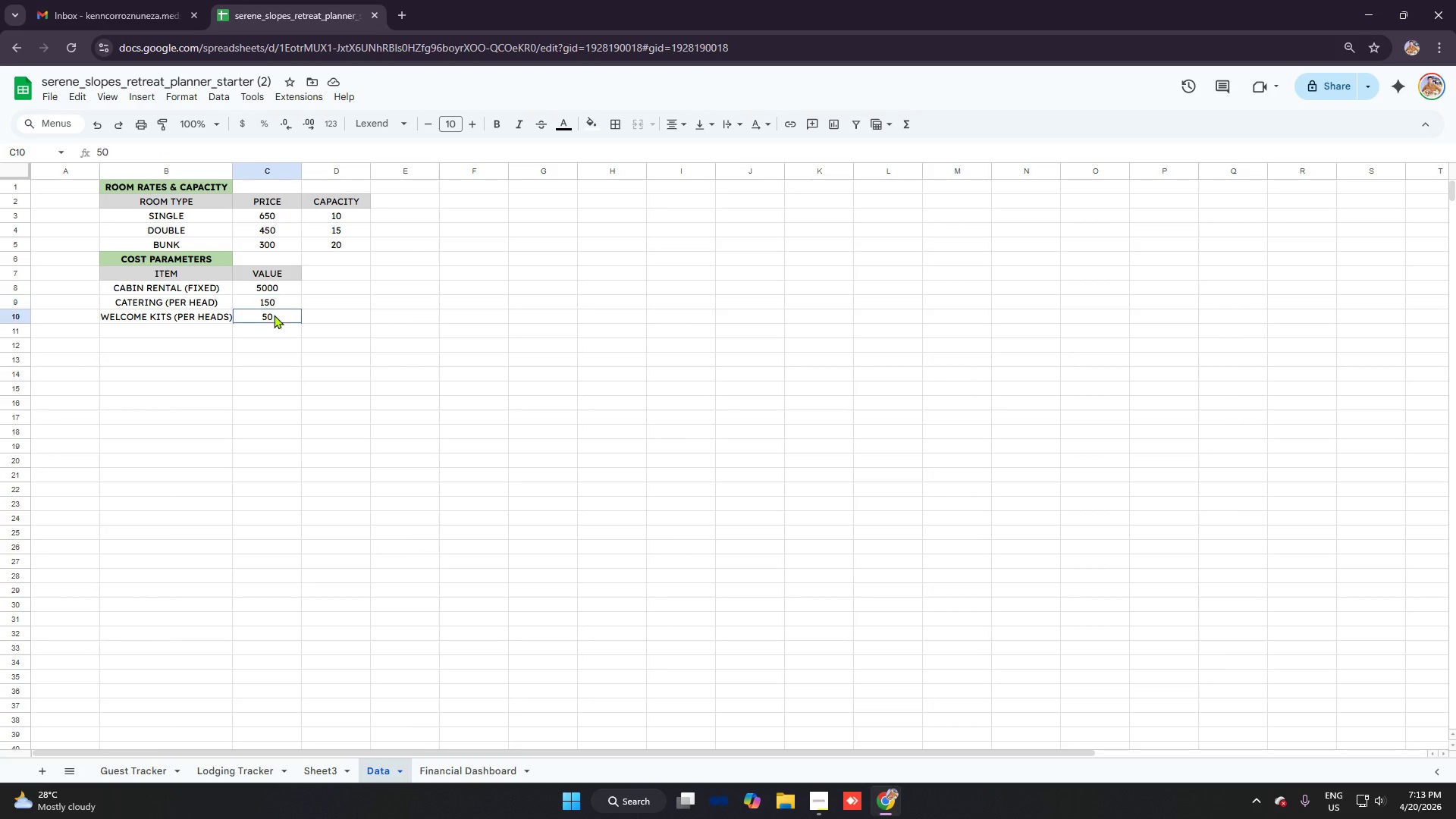 
left_click([274, 315])
 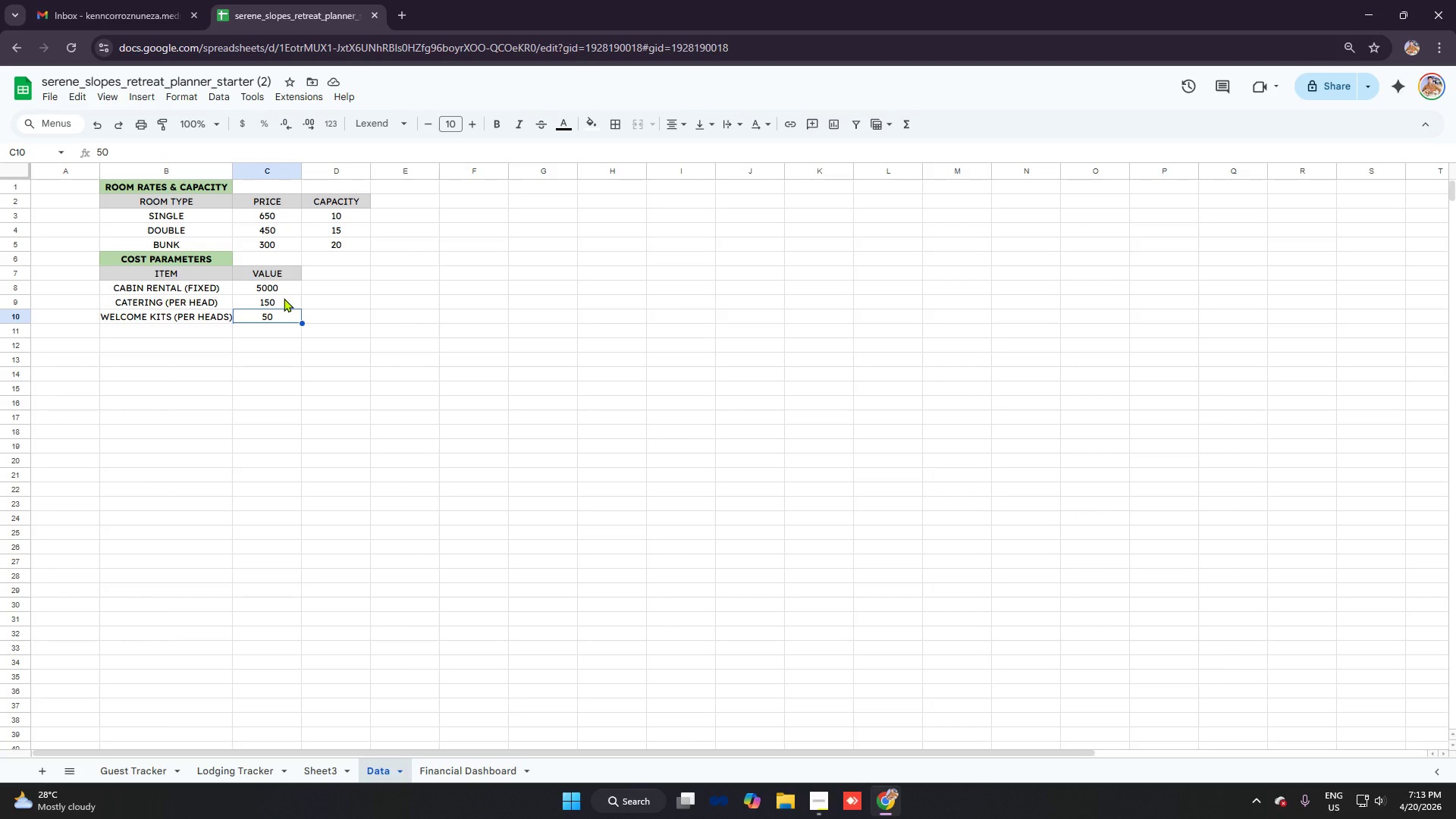 
left_click([283, 299])
 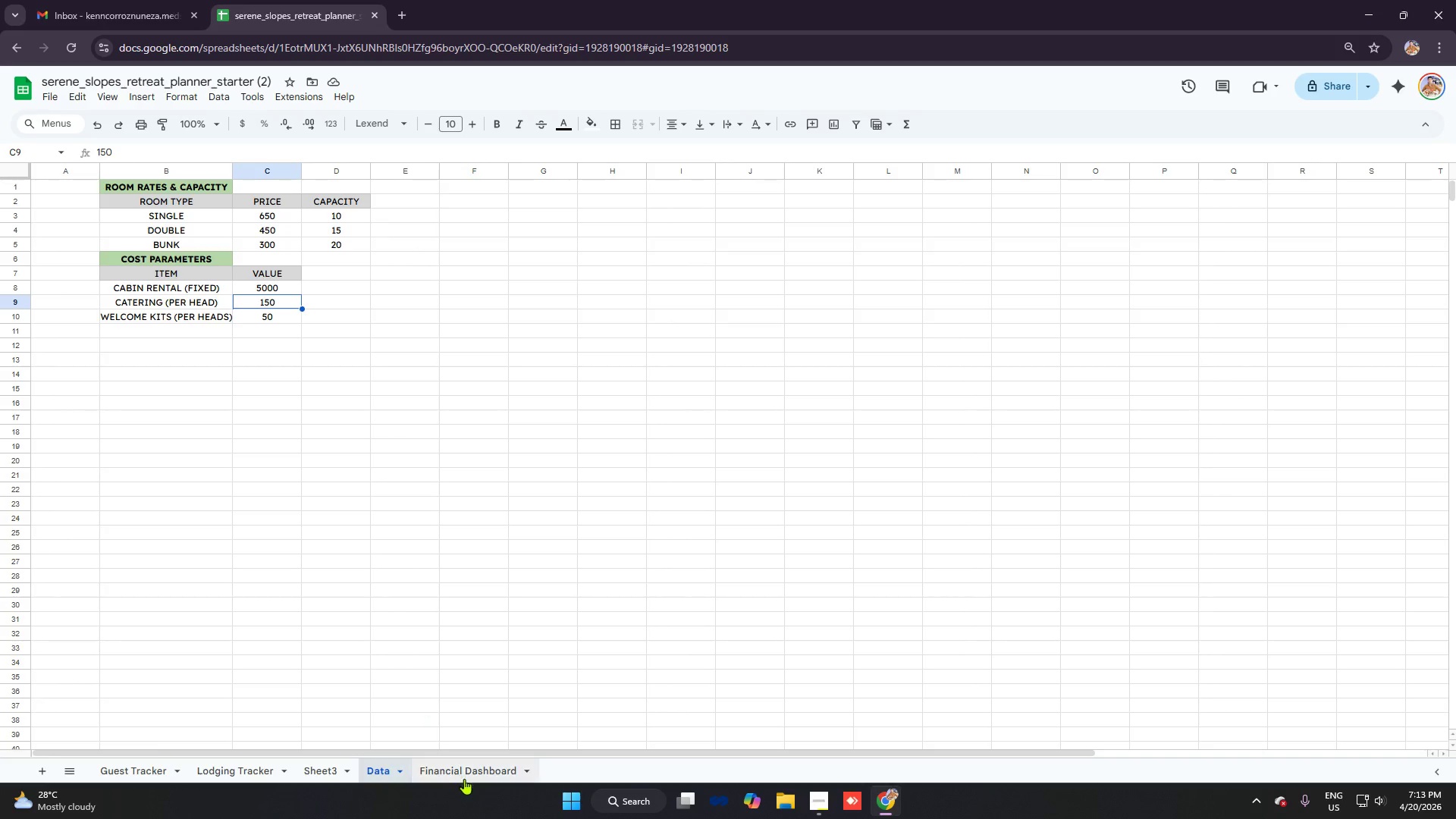 
left_click([463, 771])
 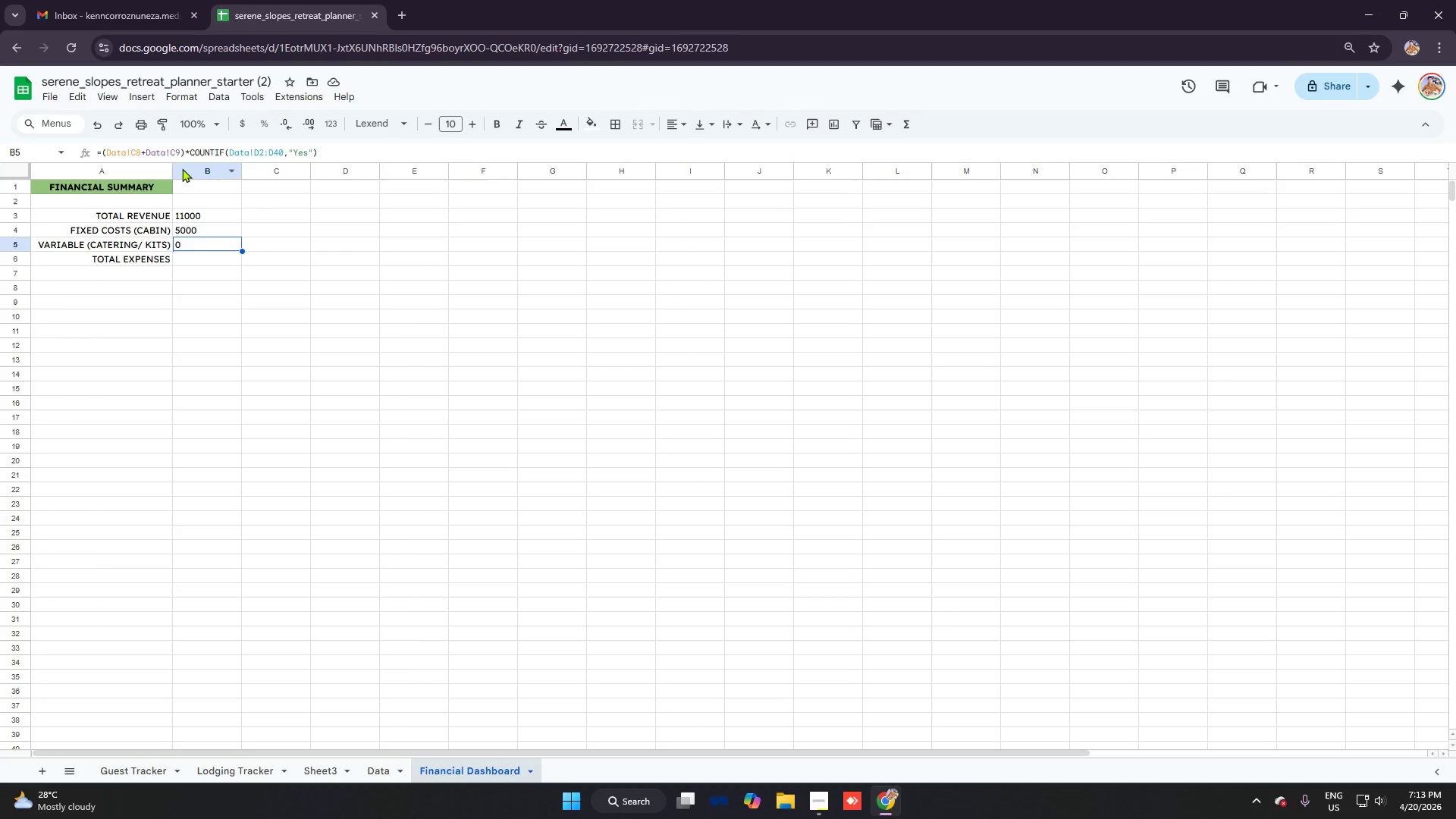 
wait(5.67)
 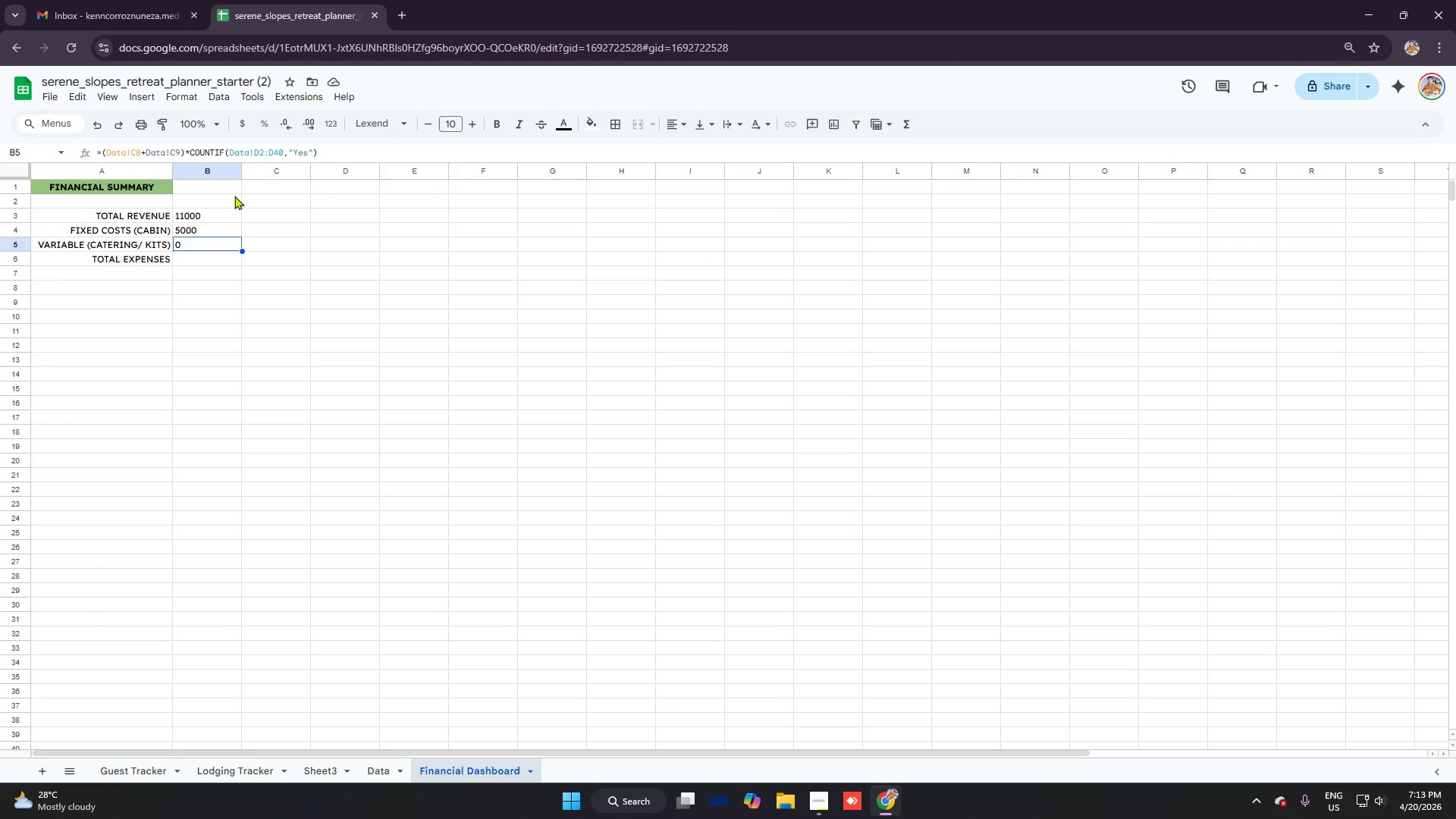 
left_click([143, 149])
 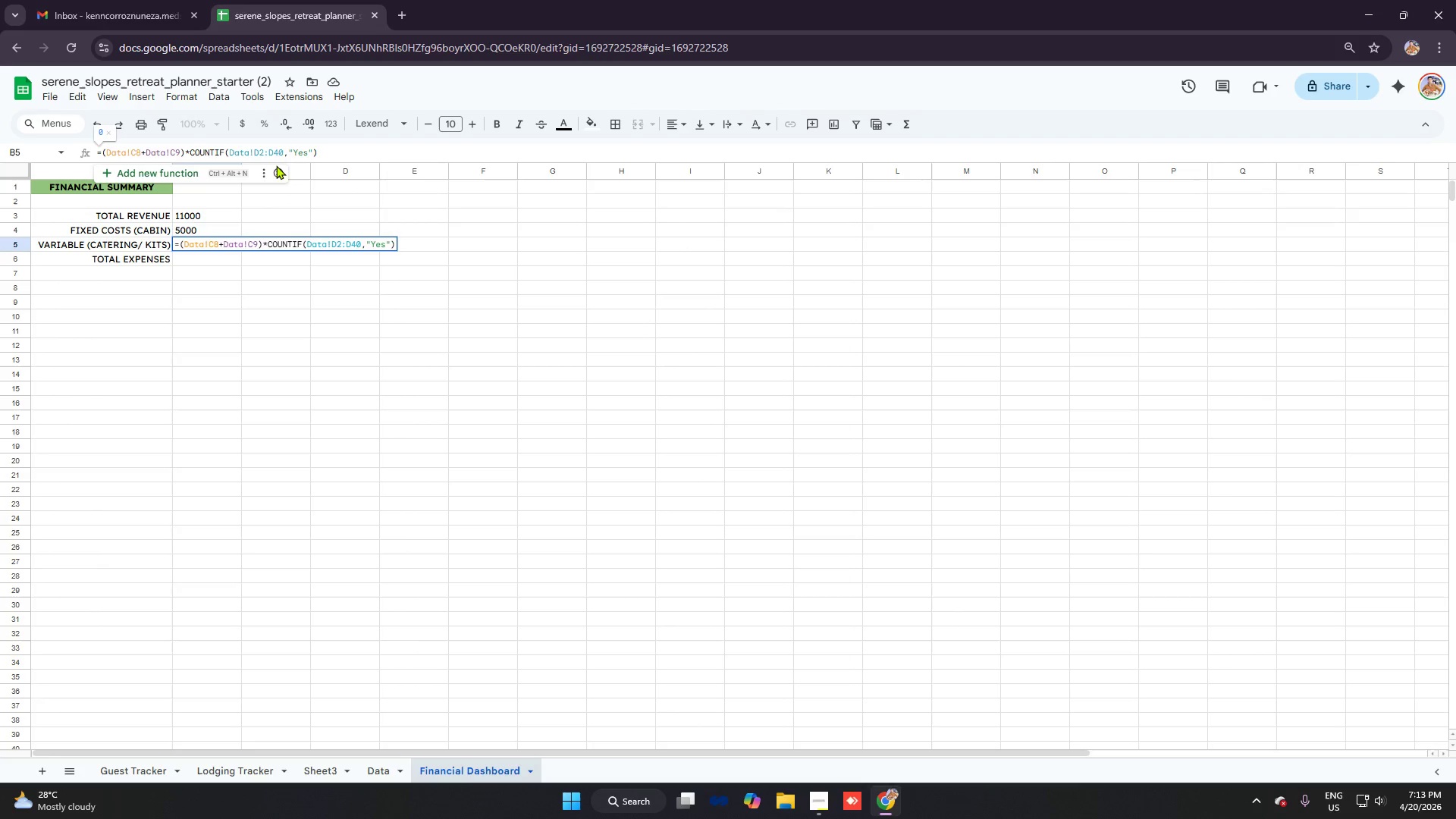 
key(Backspace)
 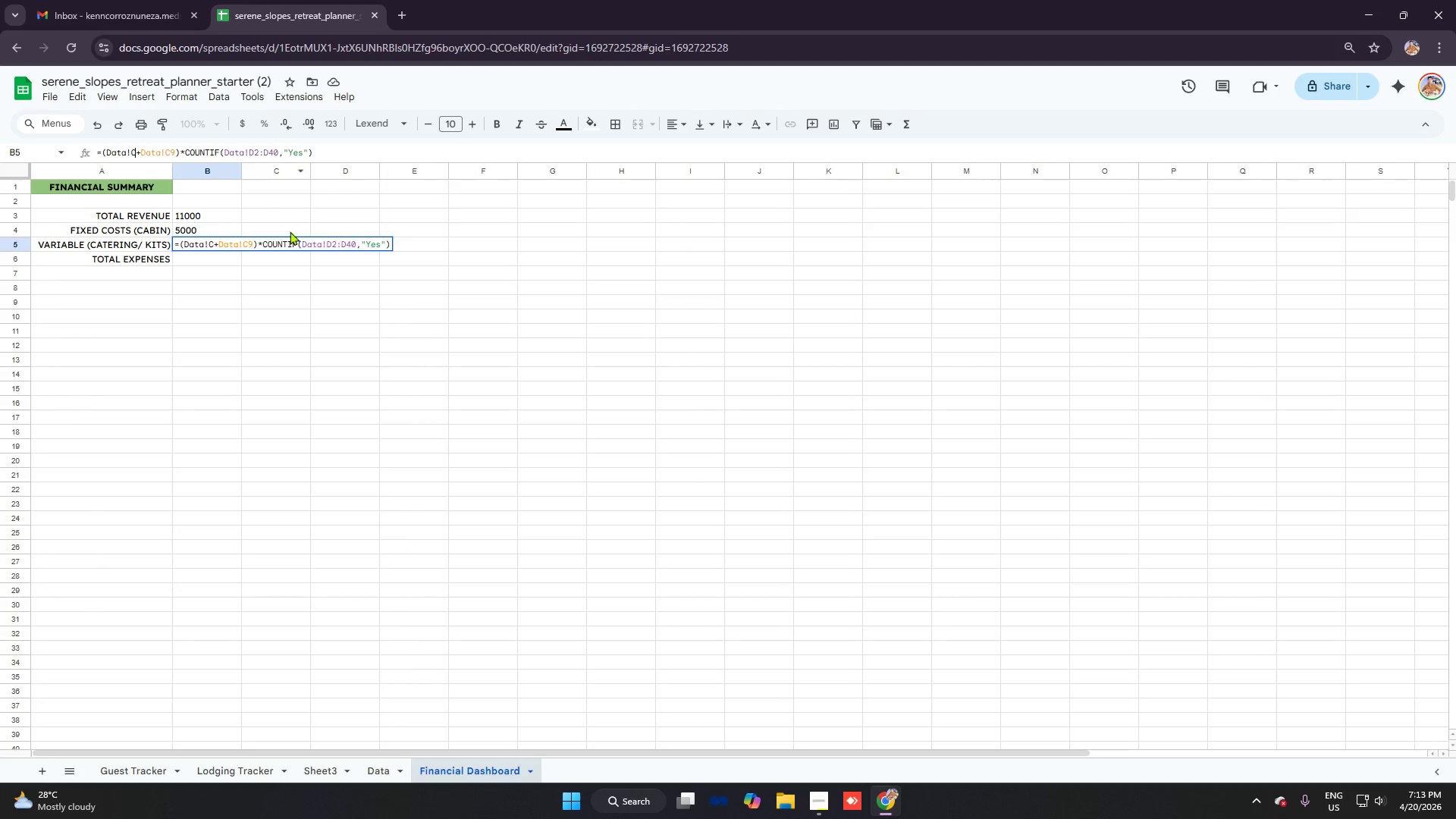 
key(9)
 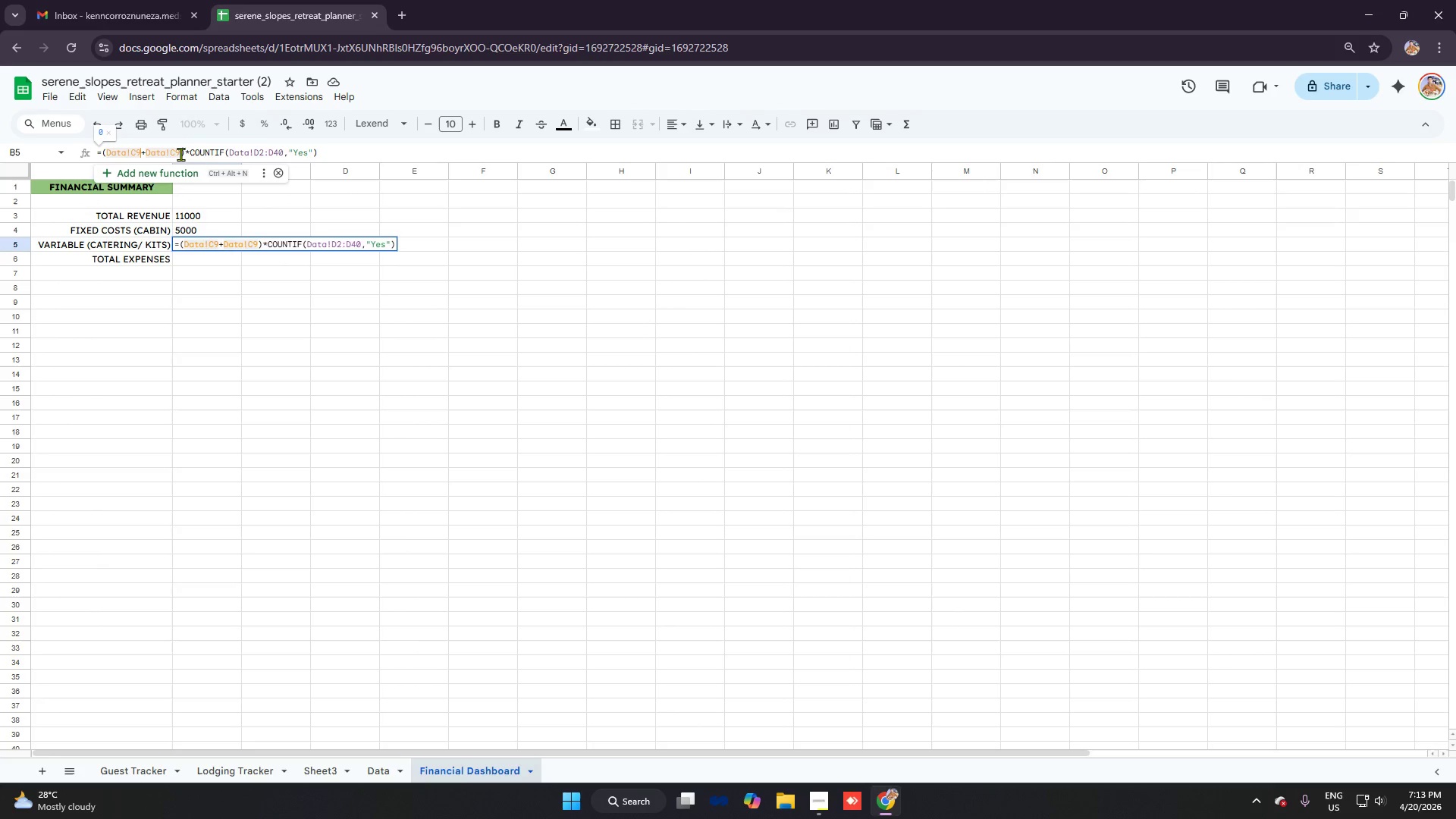 
left_click([180, 154])
 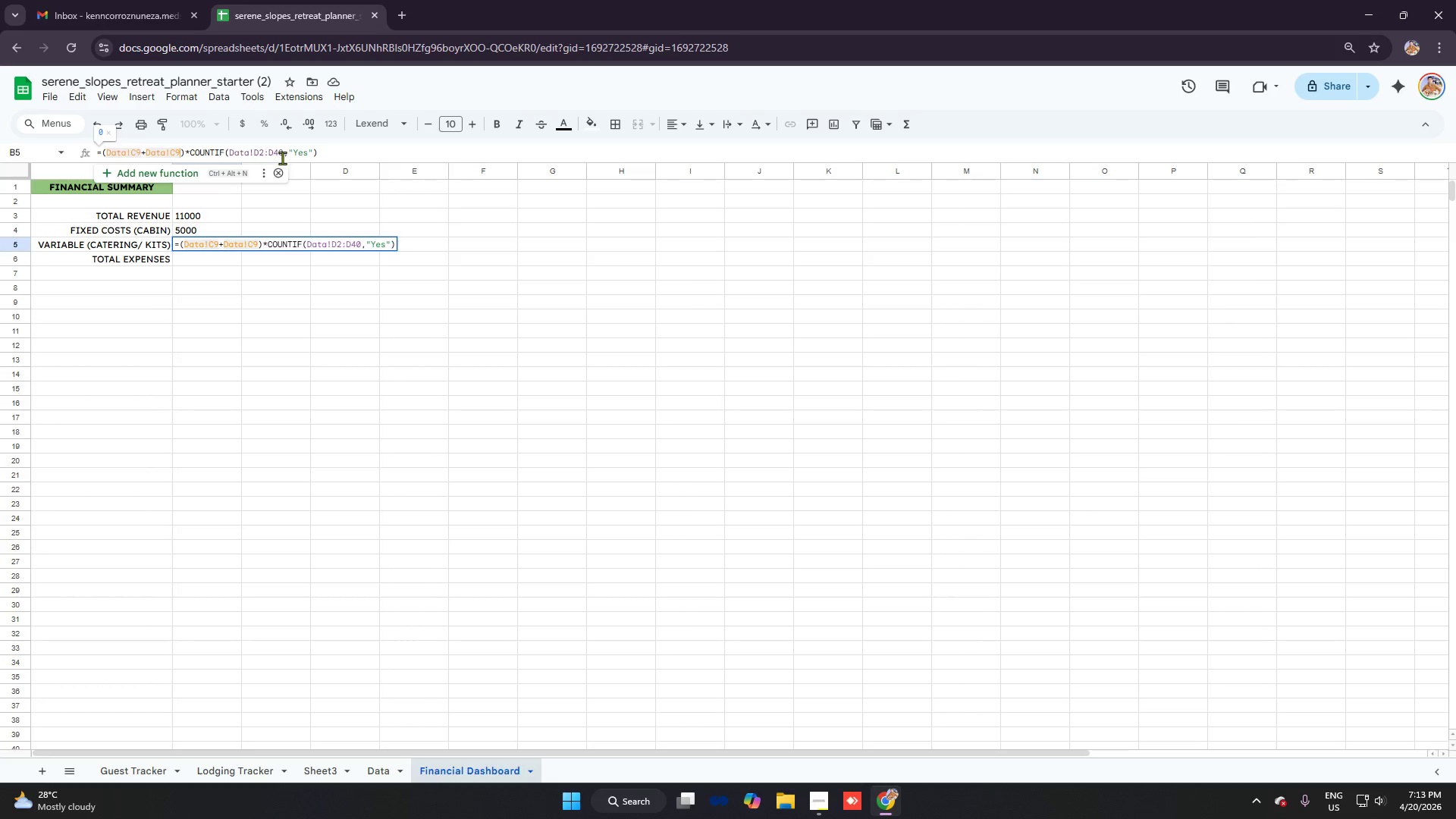 
key(Backspace)
type(10)
 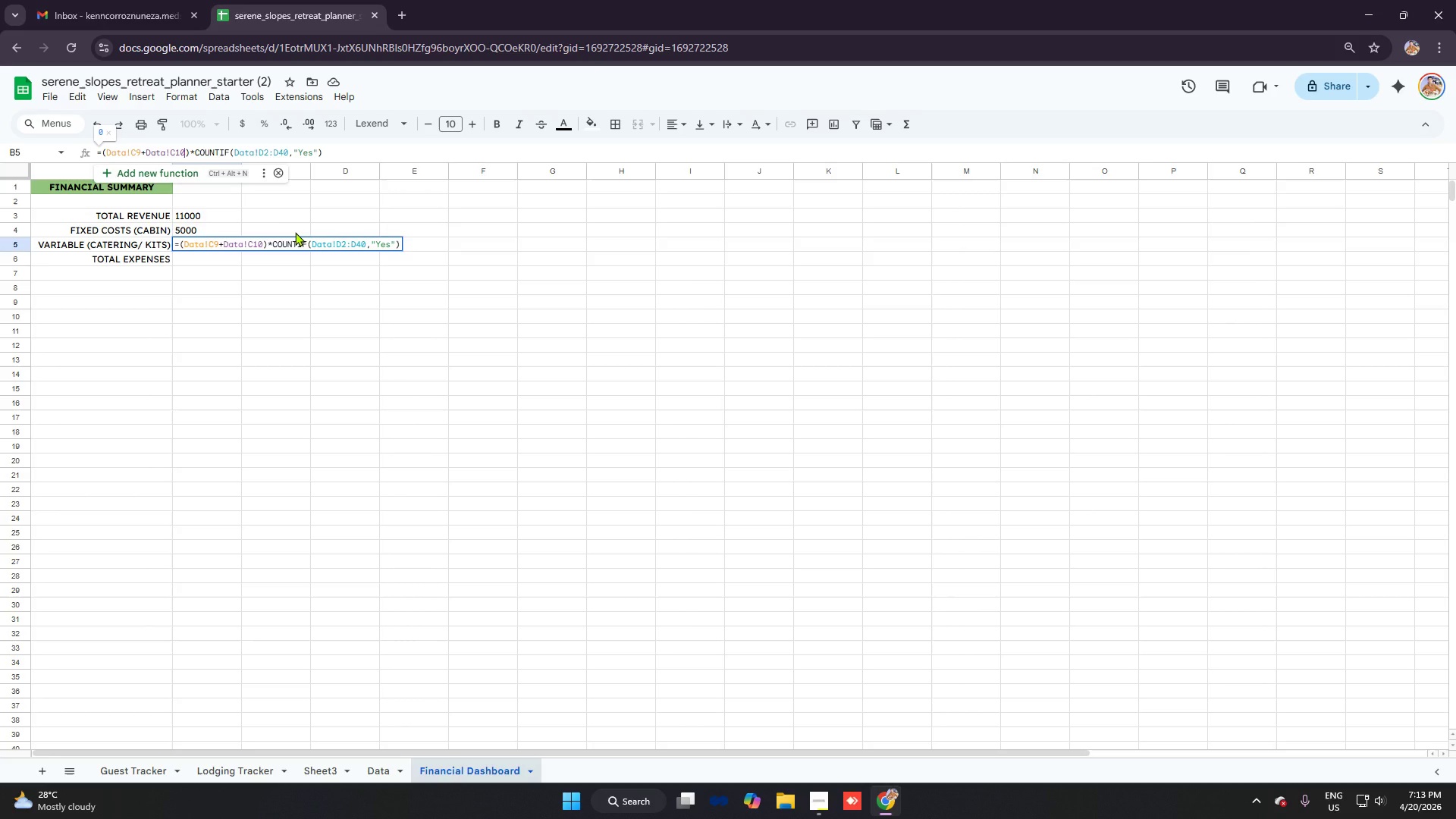 
key(Enter)
 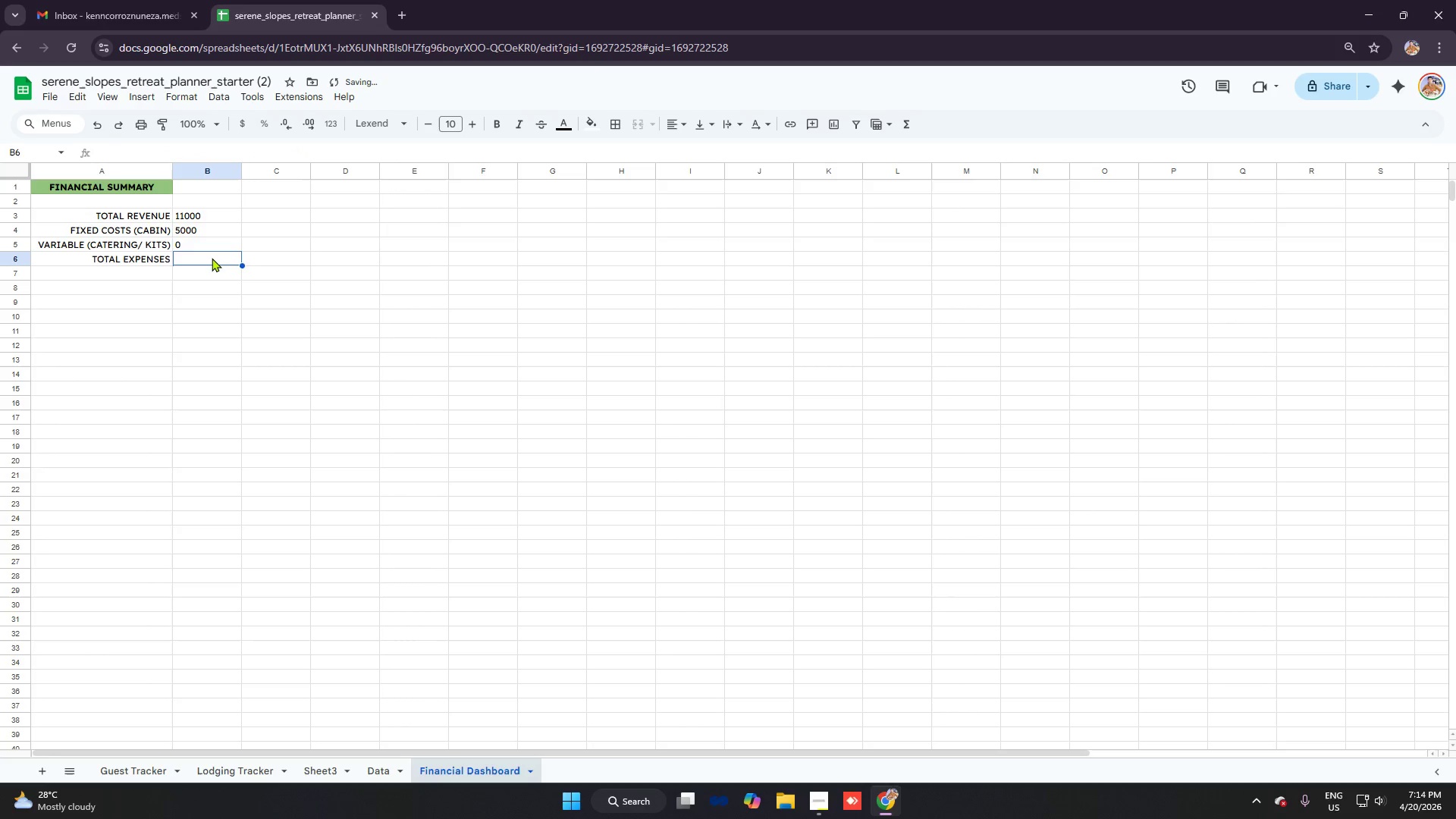 
left_click([212, 258])
 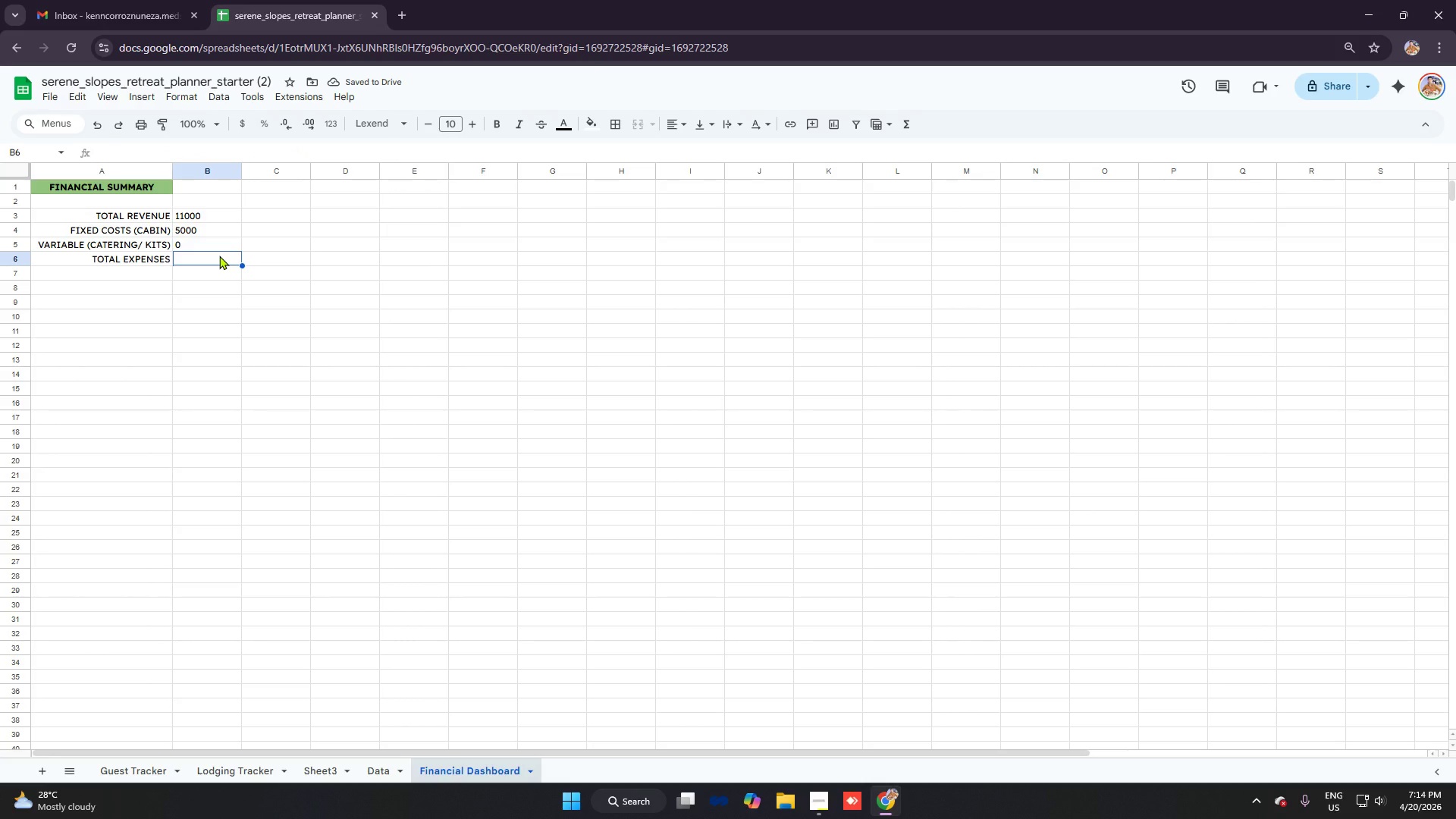 
key(Equal)
 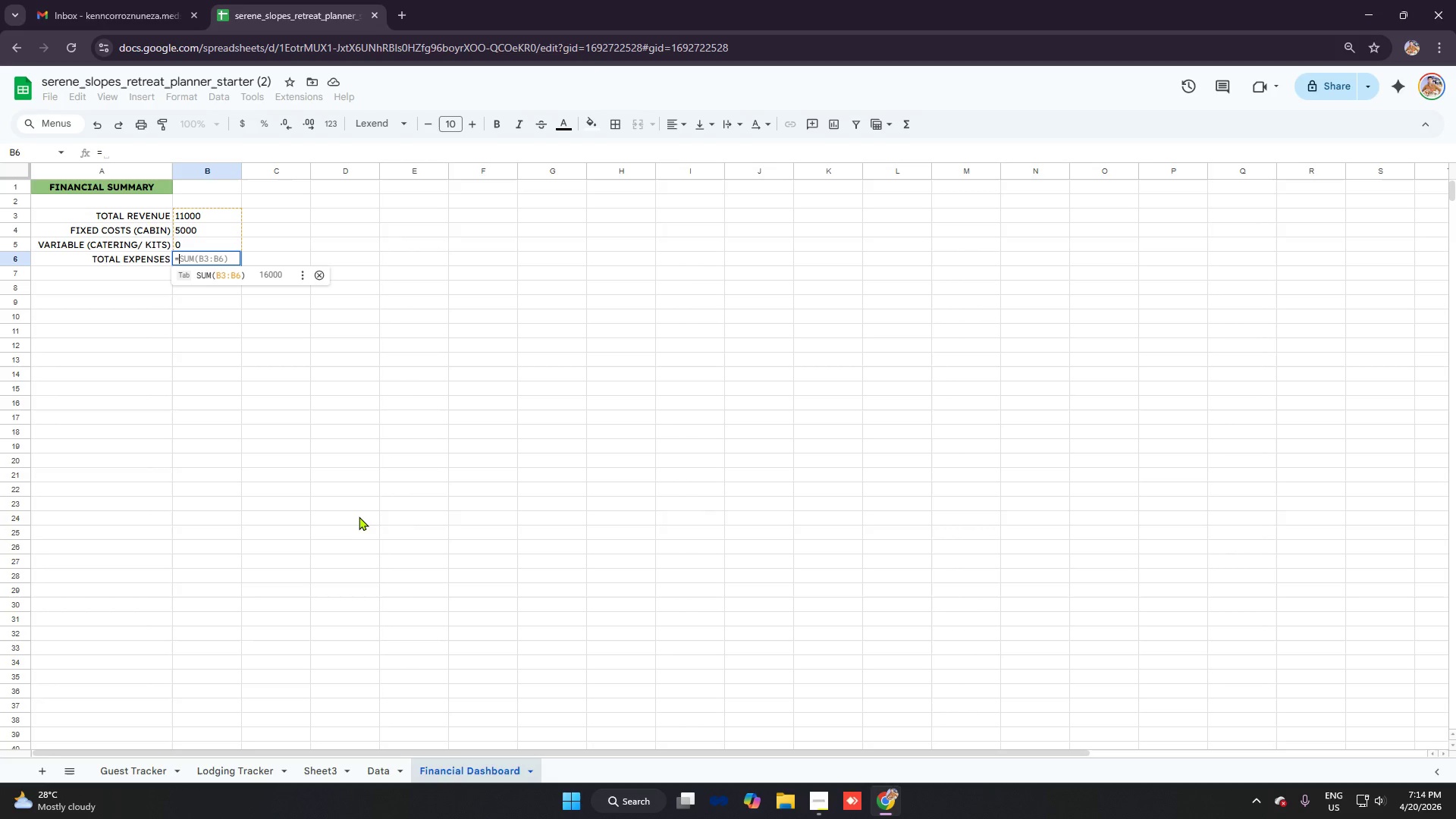 
wait(6.12)
 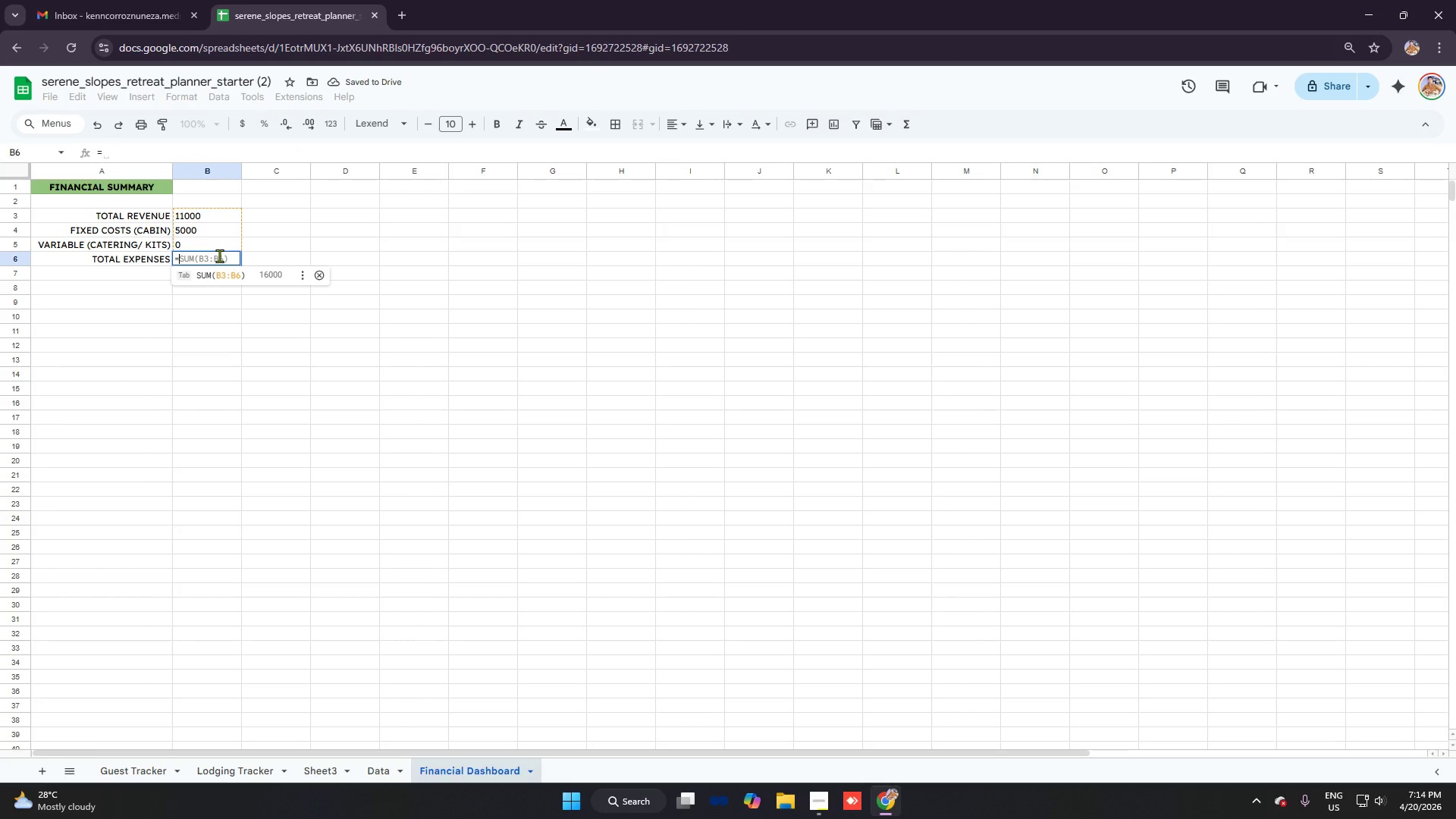 
key(Enter)
 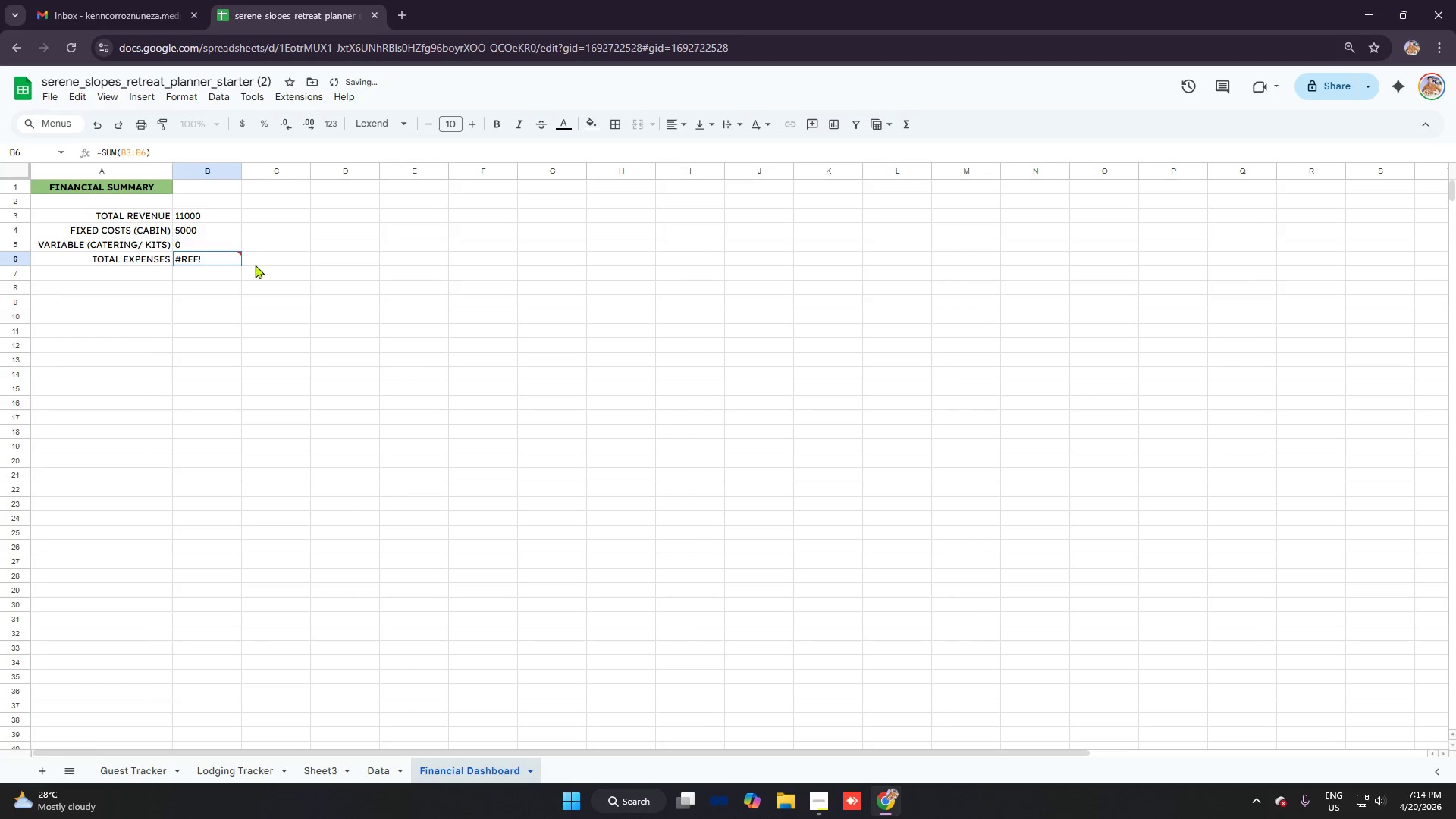 
key(Backspace)
 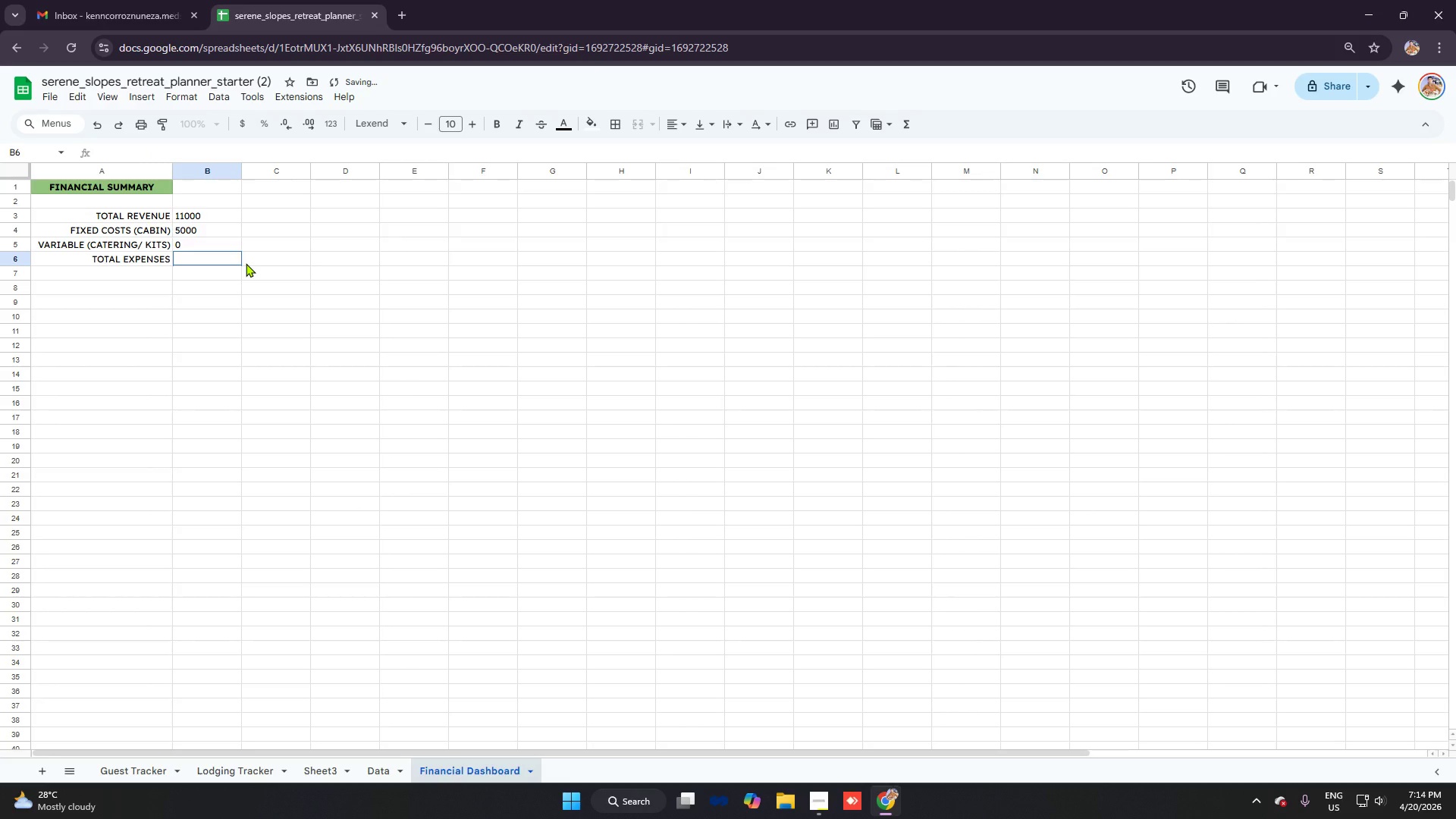 
key(Equal)
 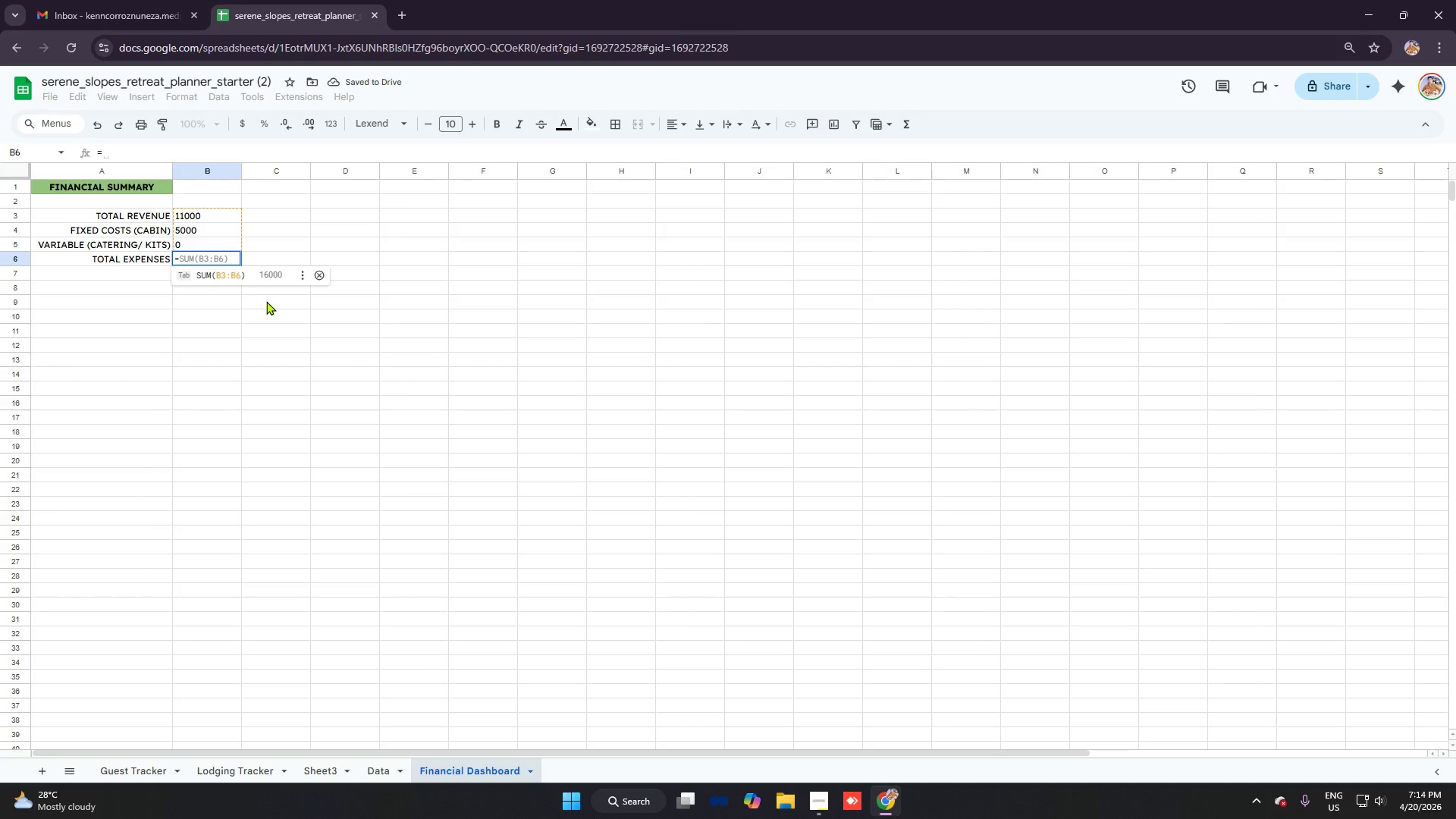 
key(Tab)
 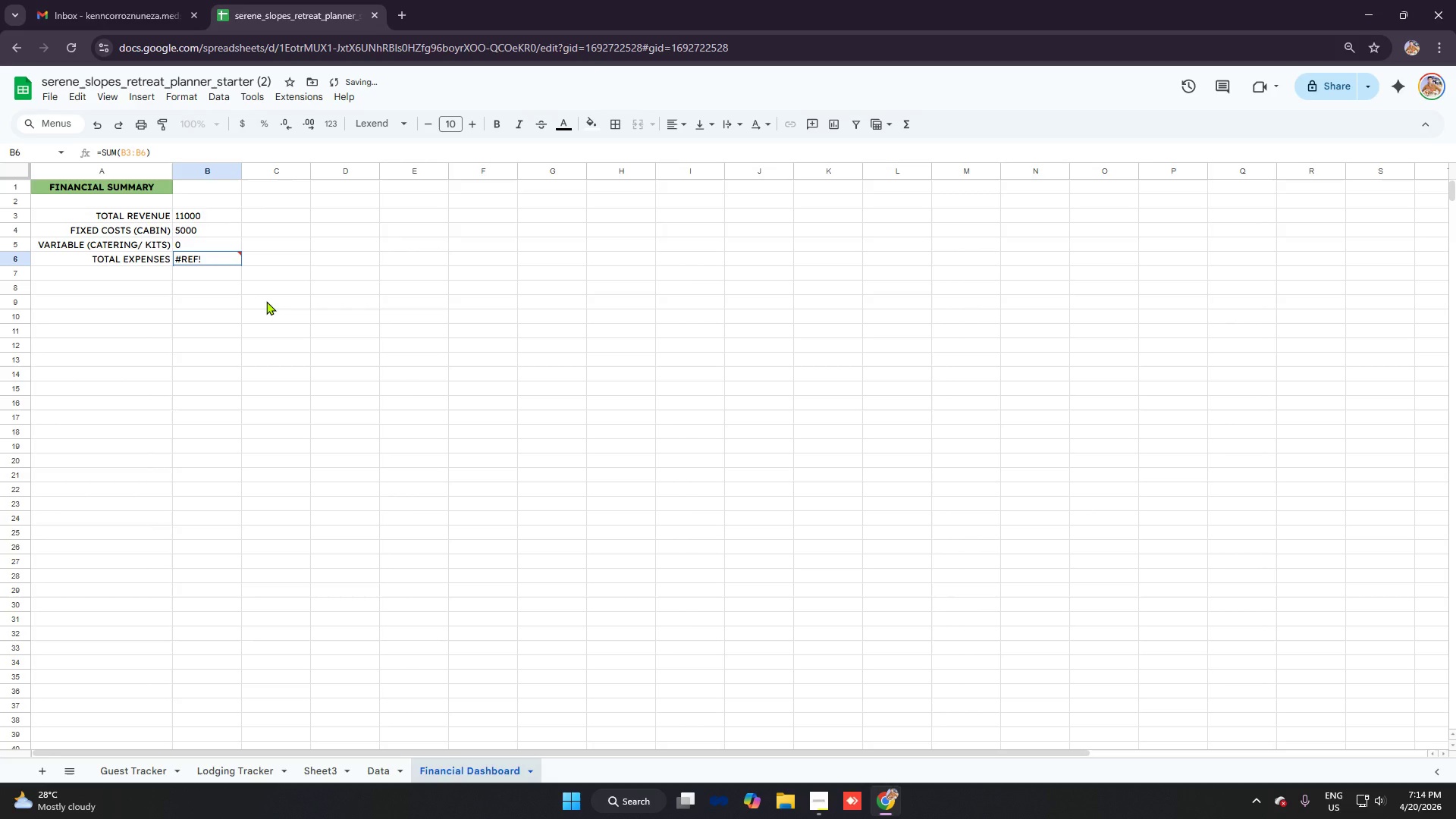 
key(Backspace)
 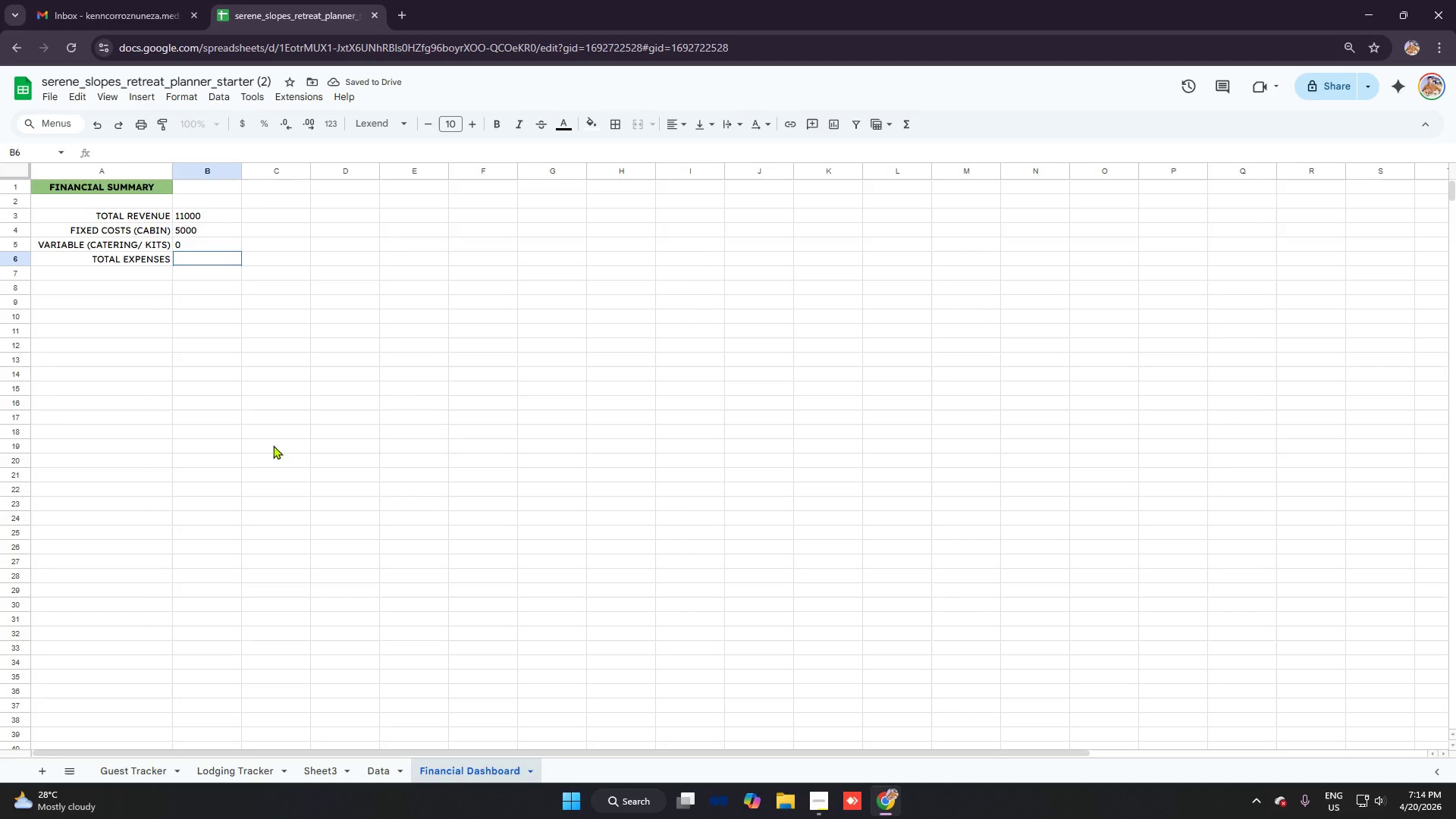 
wait(6.2)
 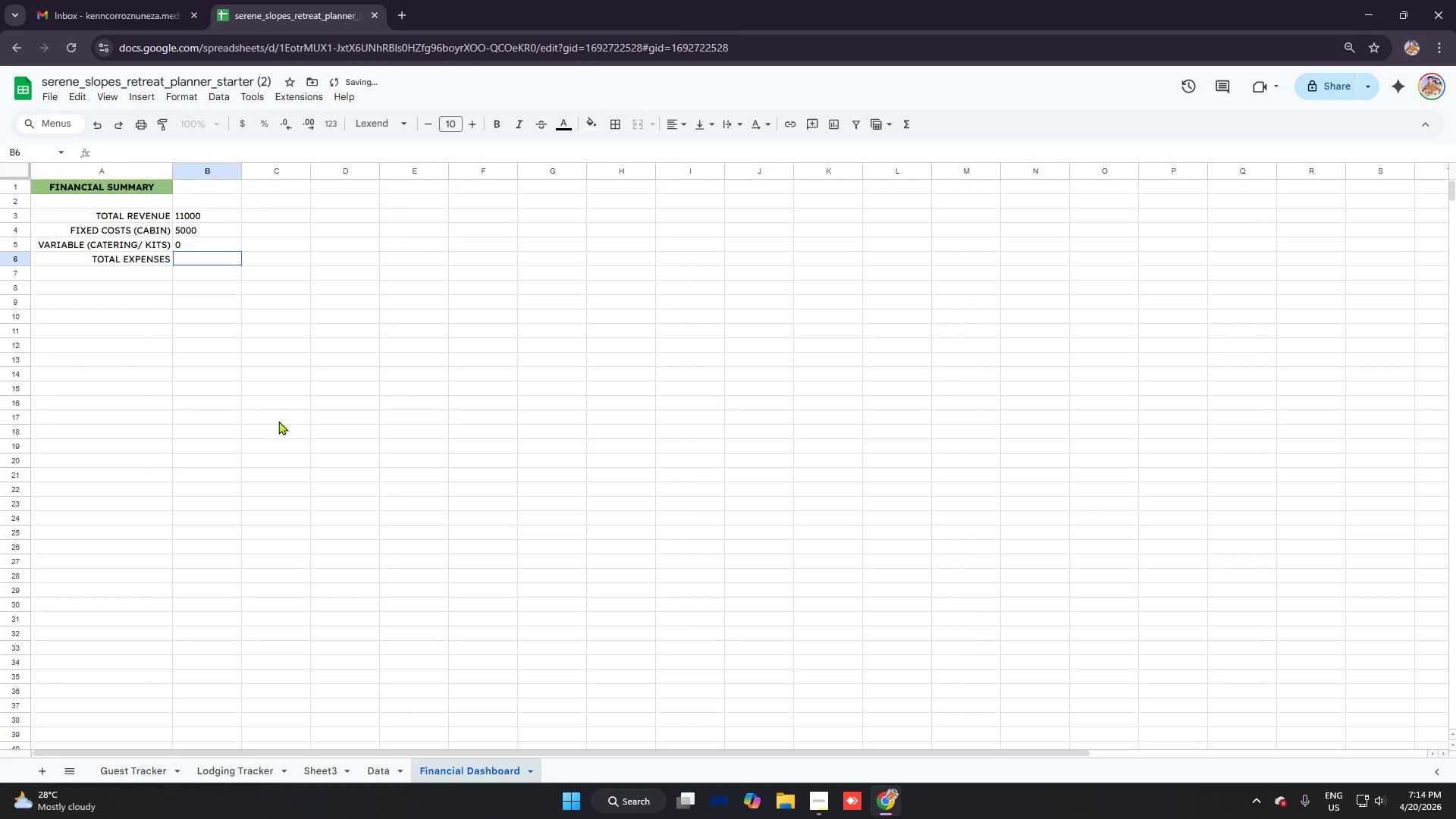 
left_click([220, 244])
 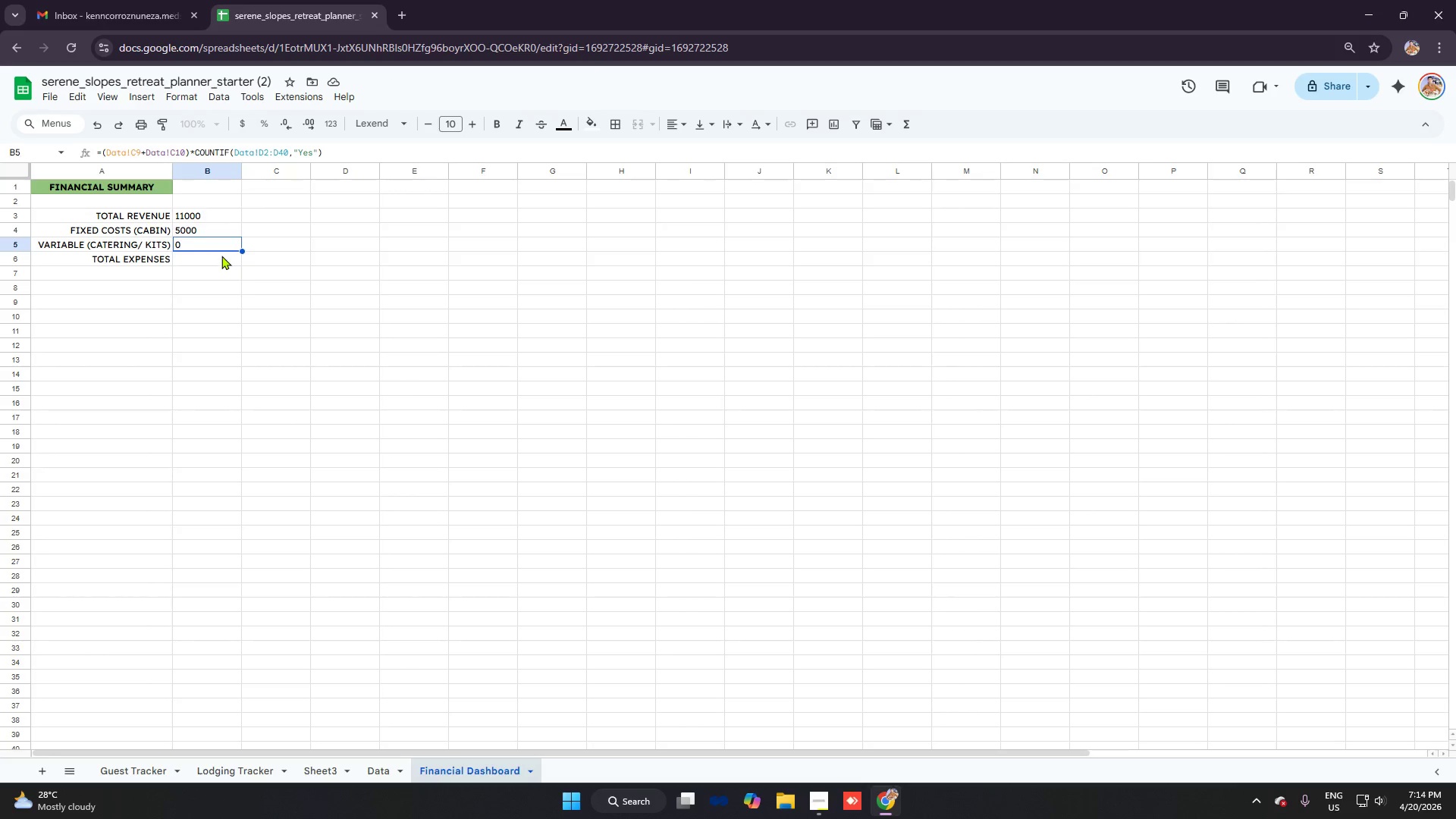 
key(Backspace)
 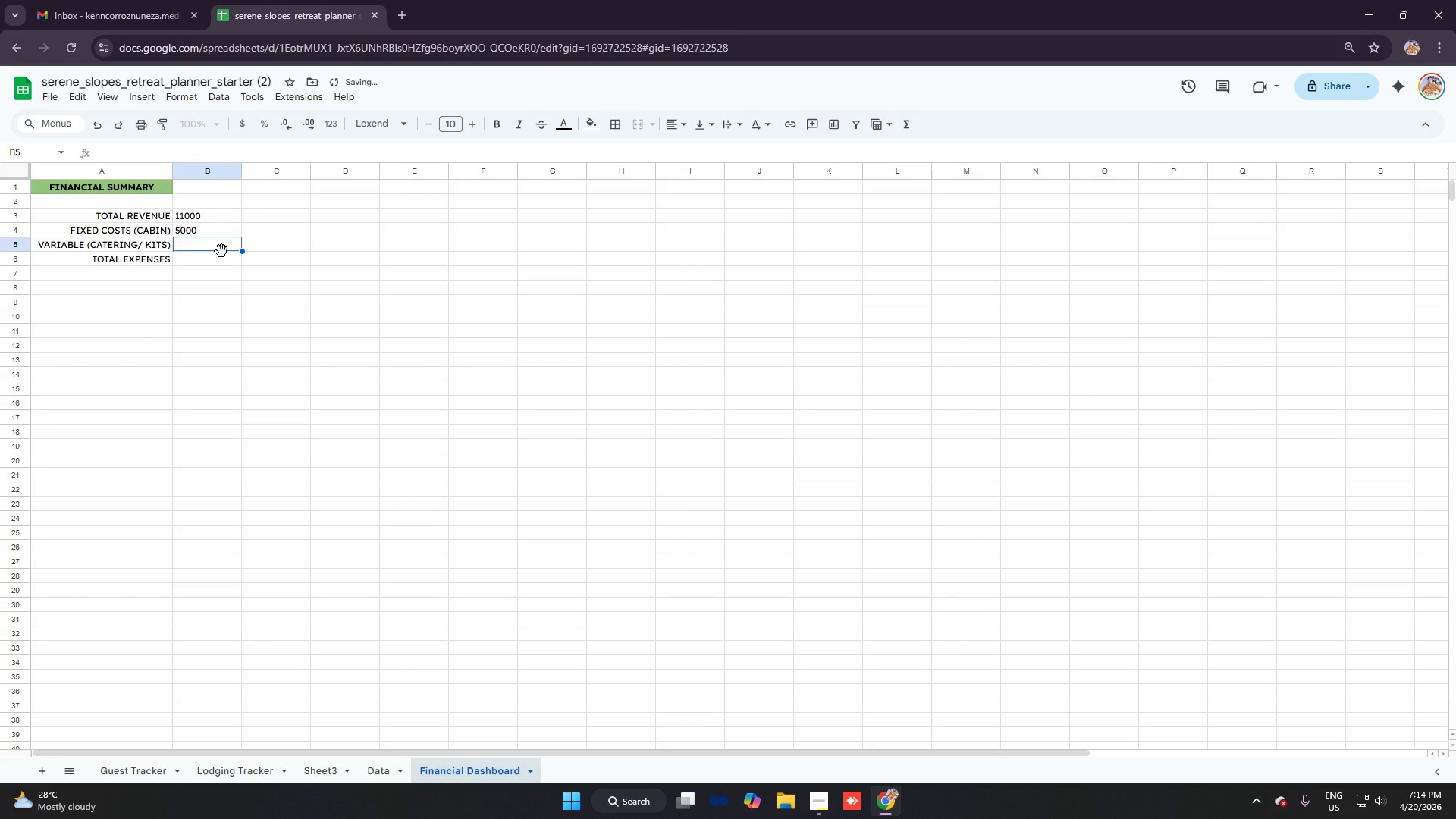 
key(Equal)
 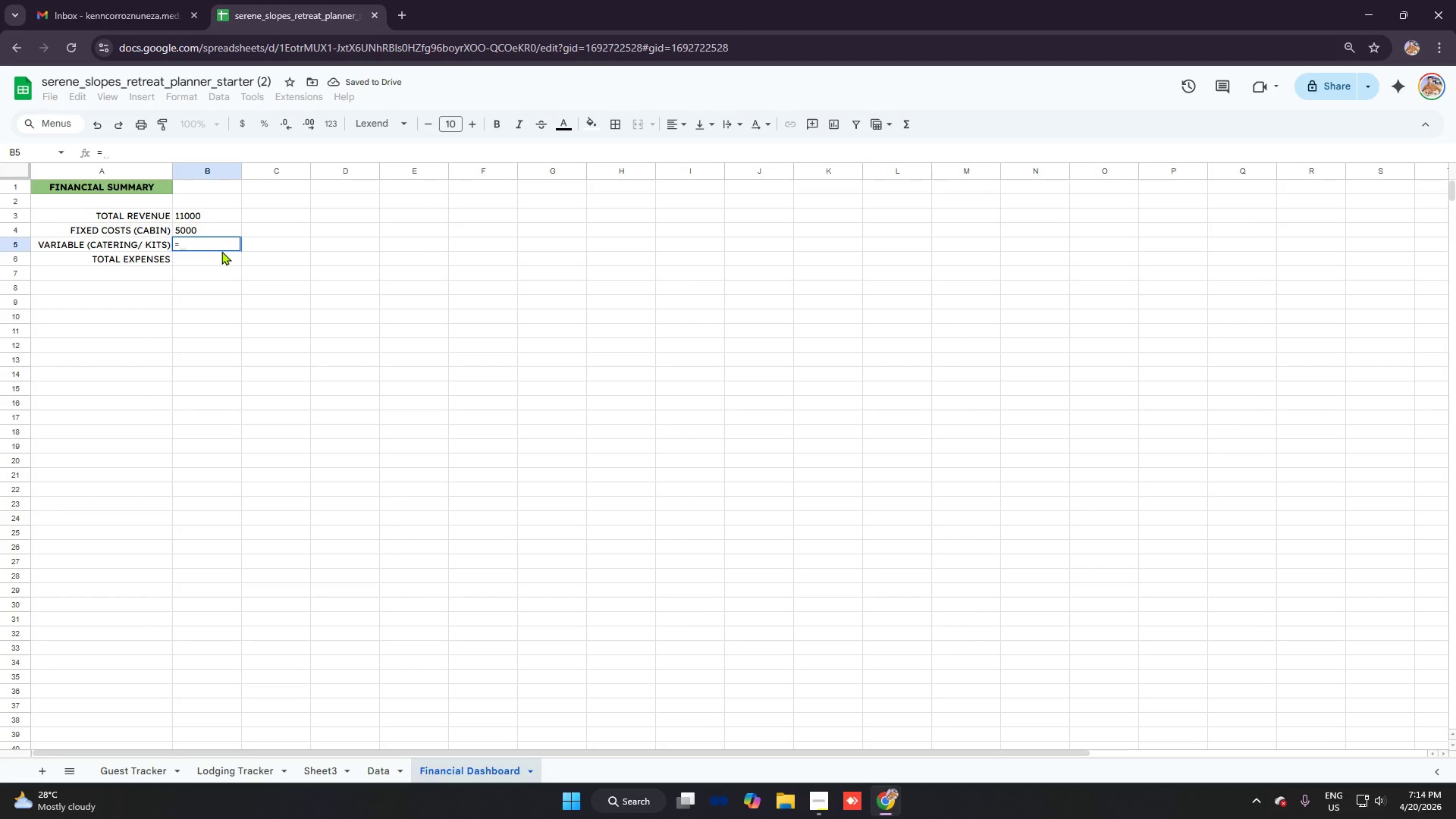 
type((D)
key(Backspace)
type('Da)
 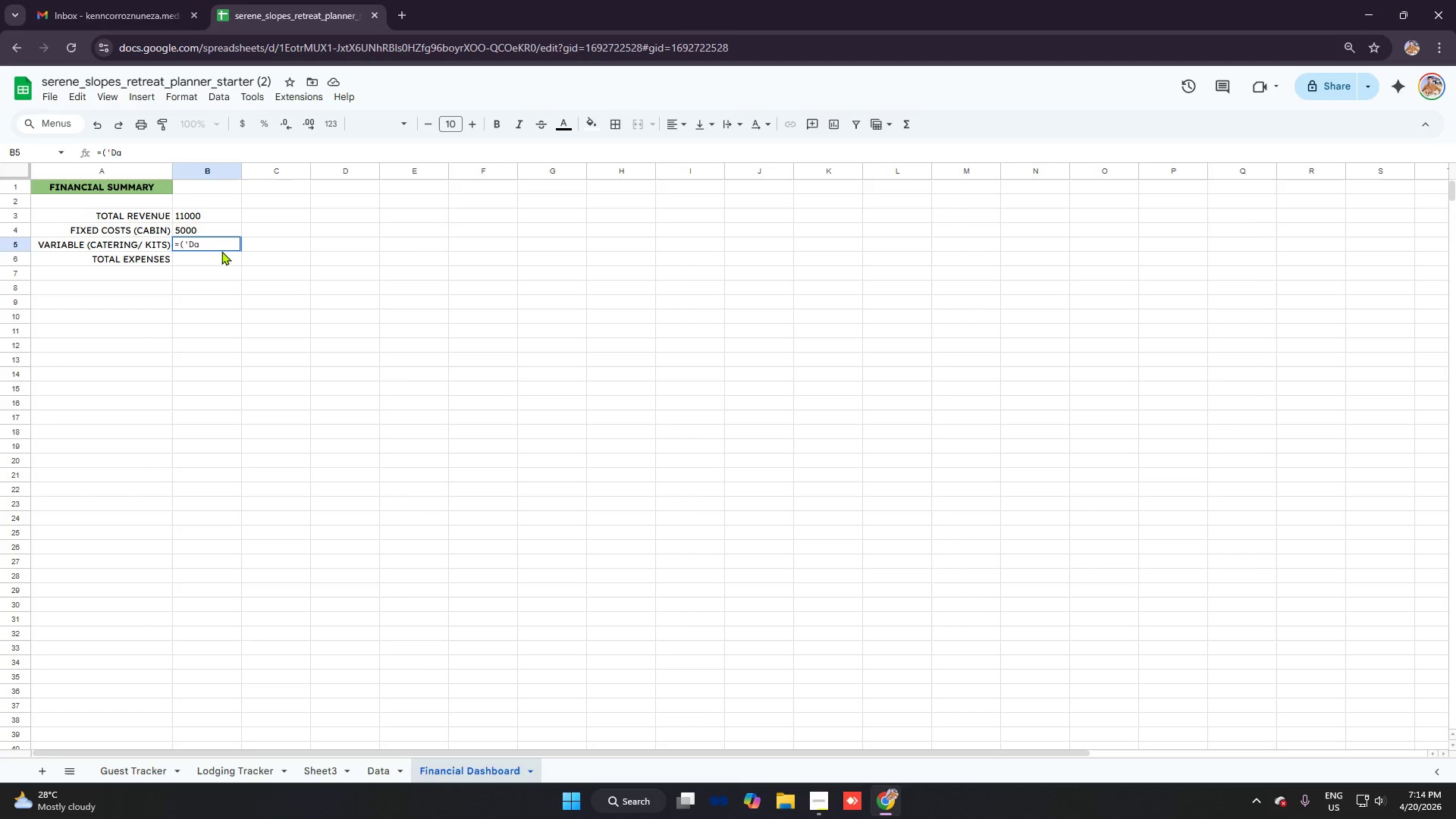 
type(ta'!C8+)
 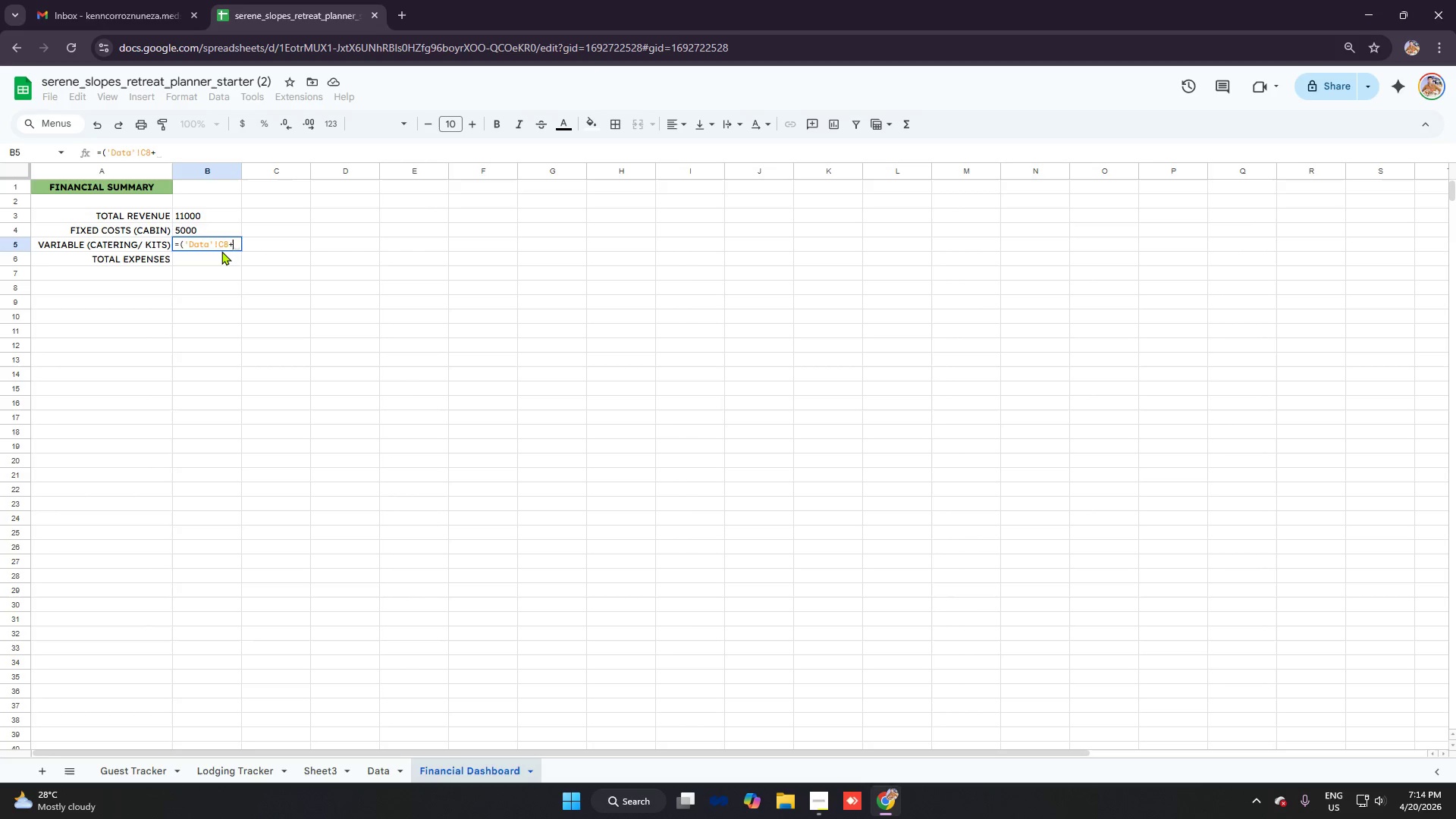 
left_click([379, 764])
 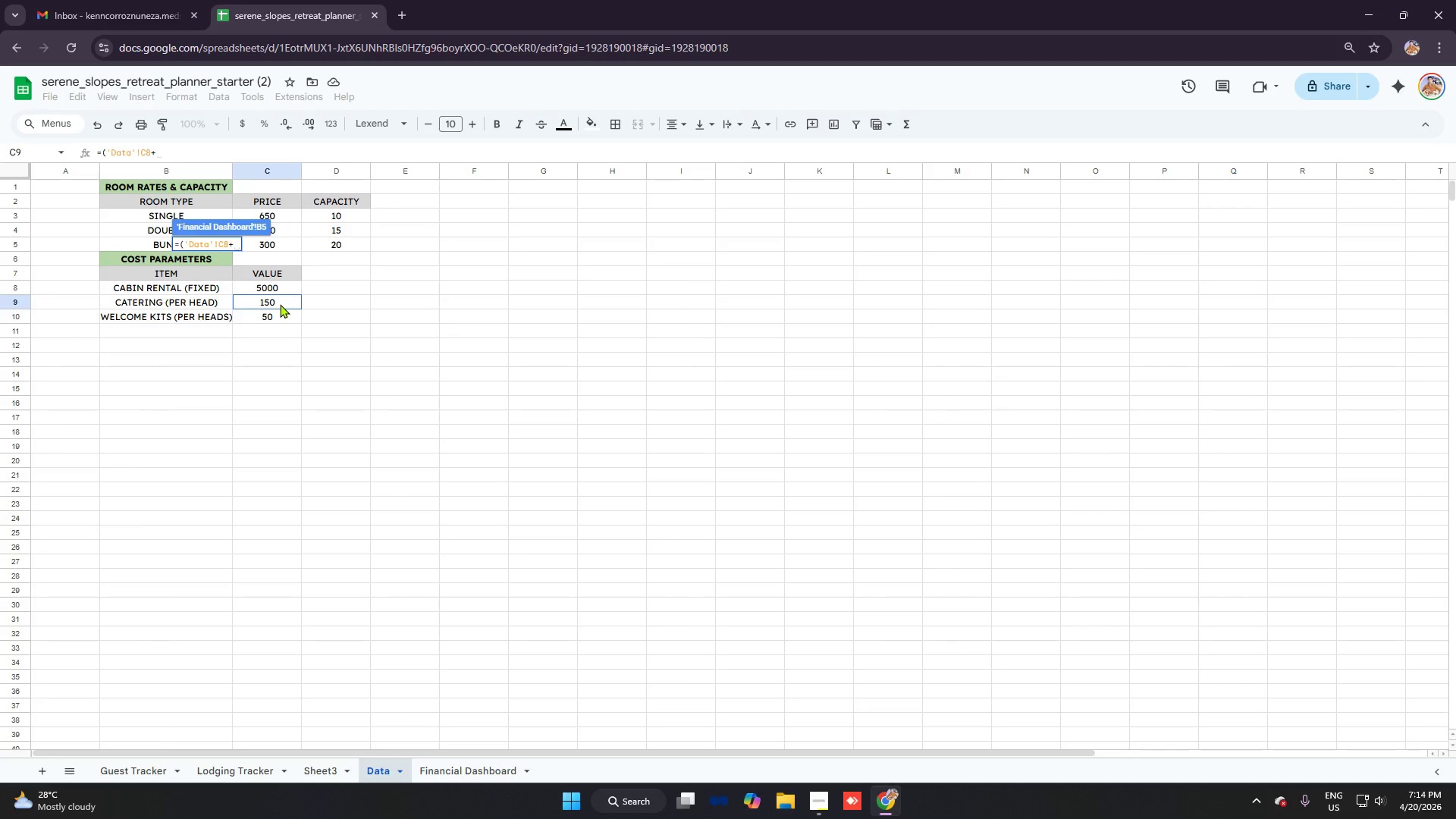 
key(Backspace)
 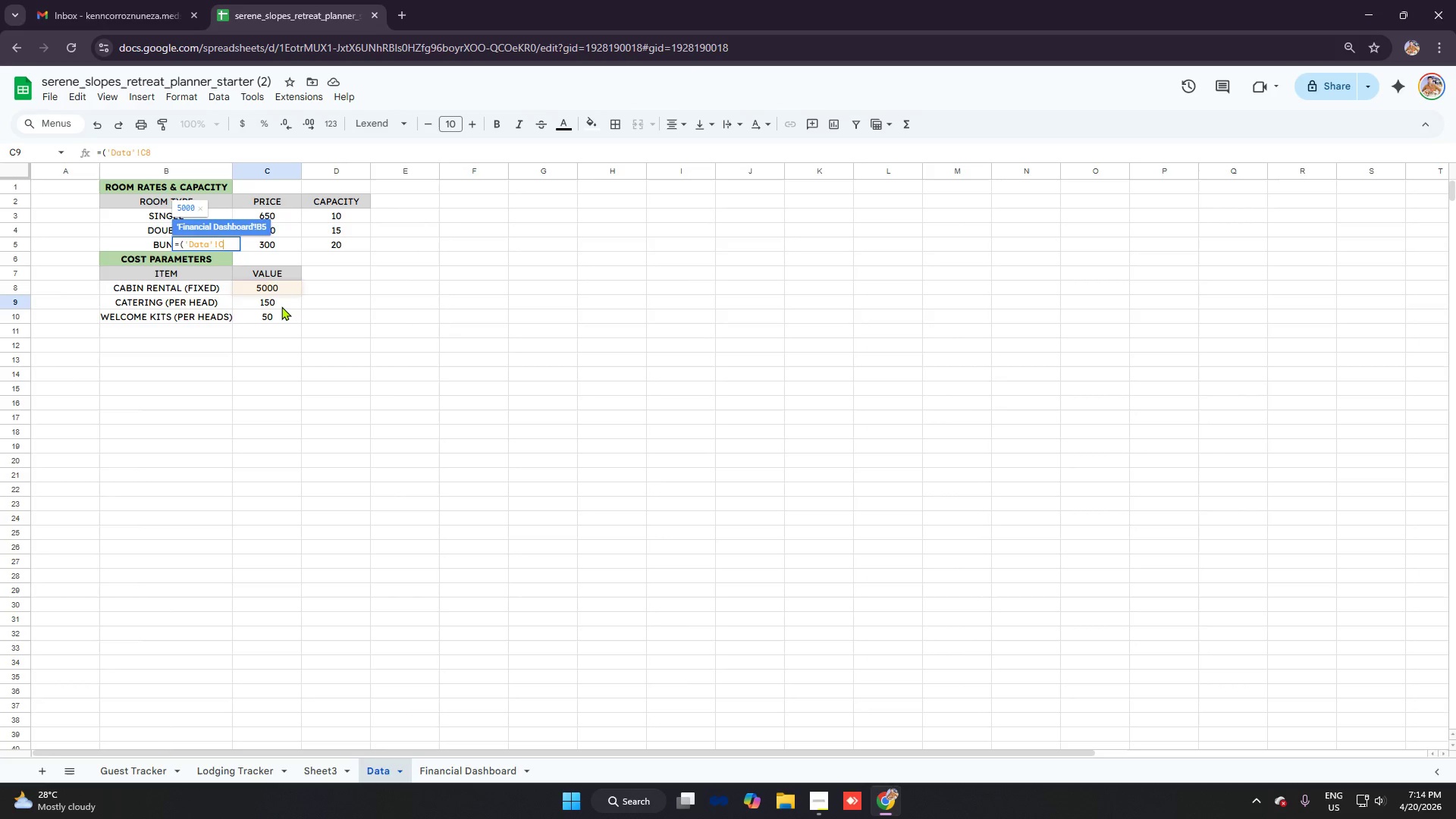 
key(Backspace)
 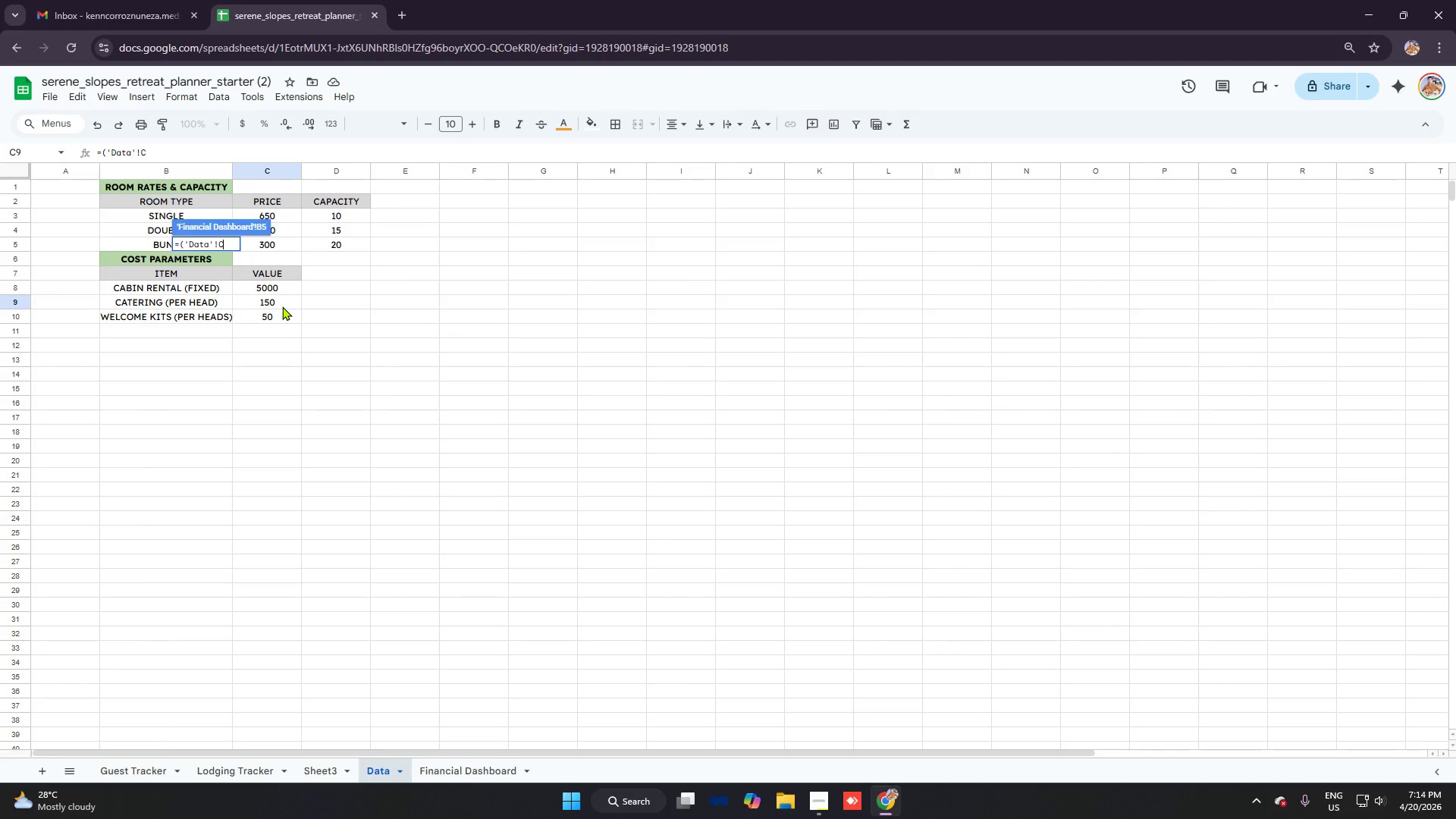 
key(Backspace)
 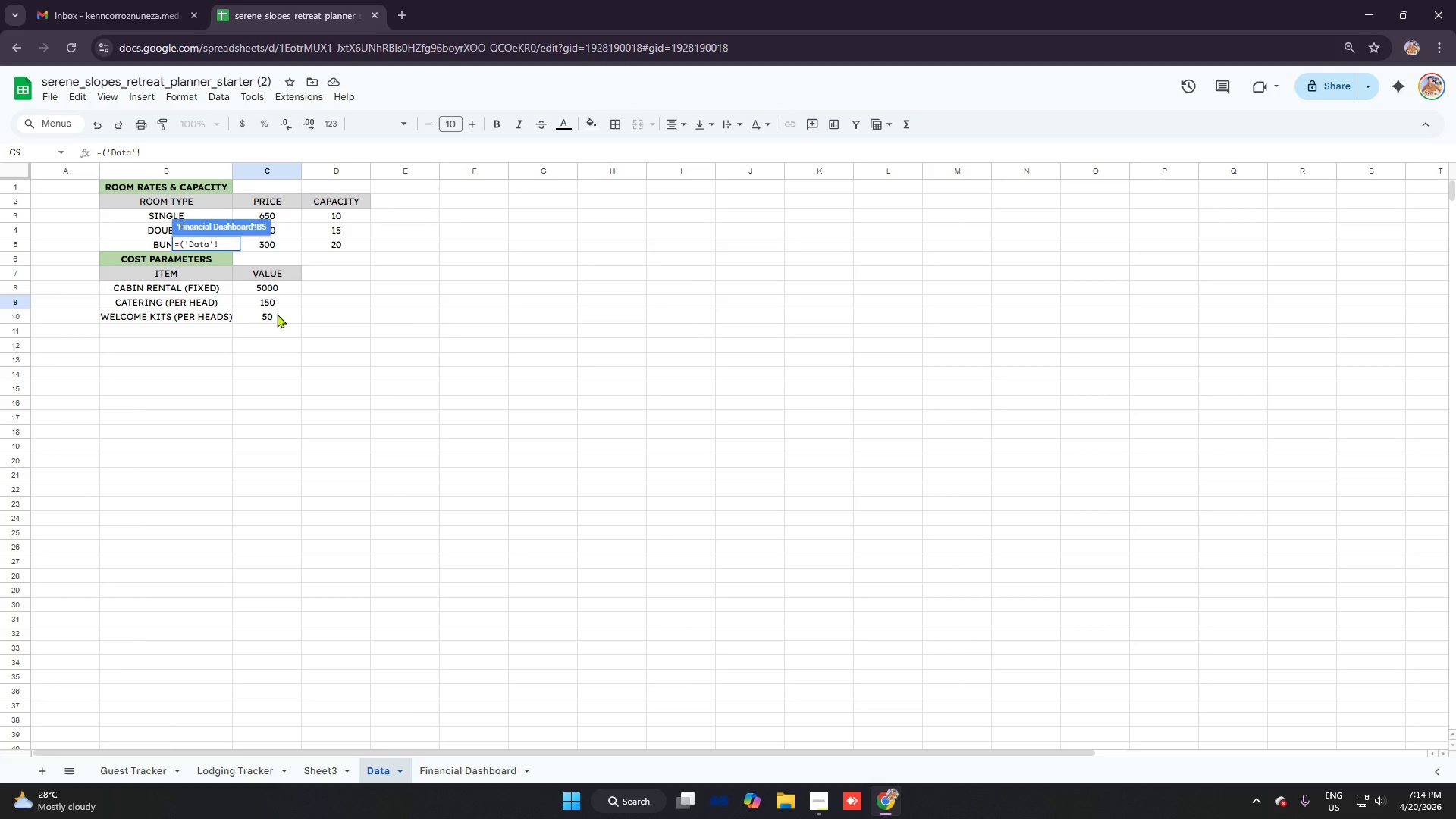 
left_click([269, 303])
 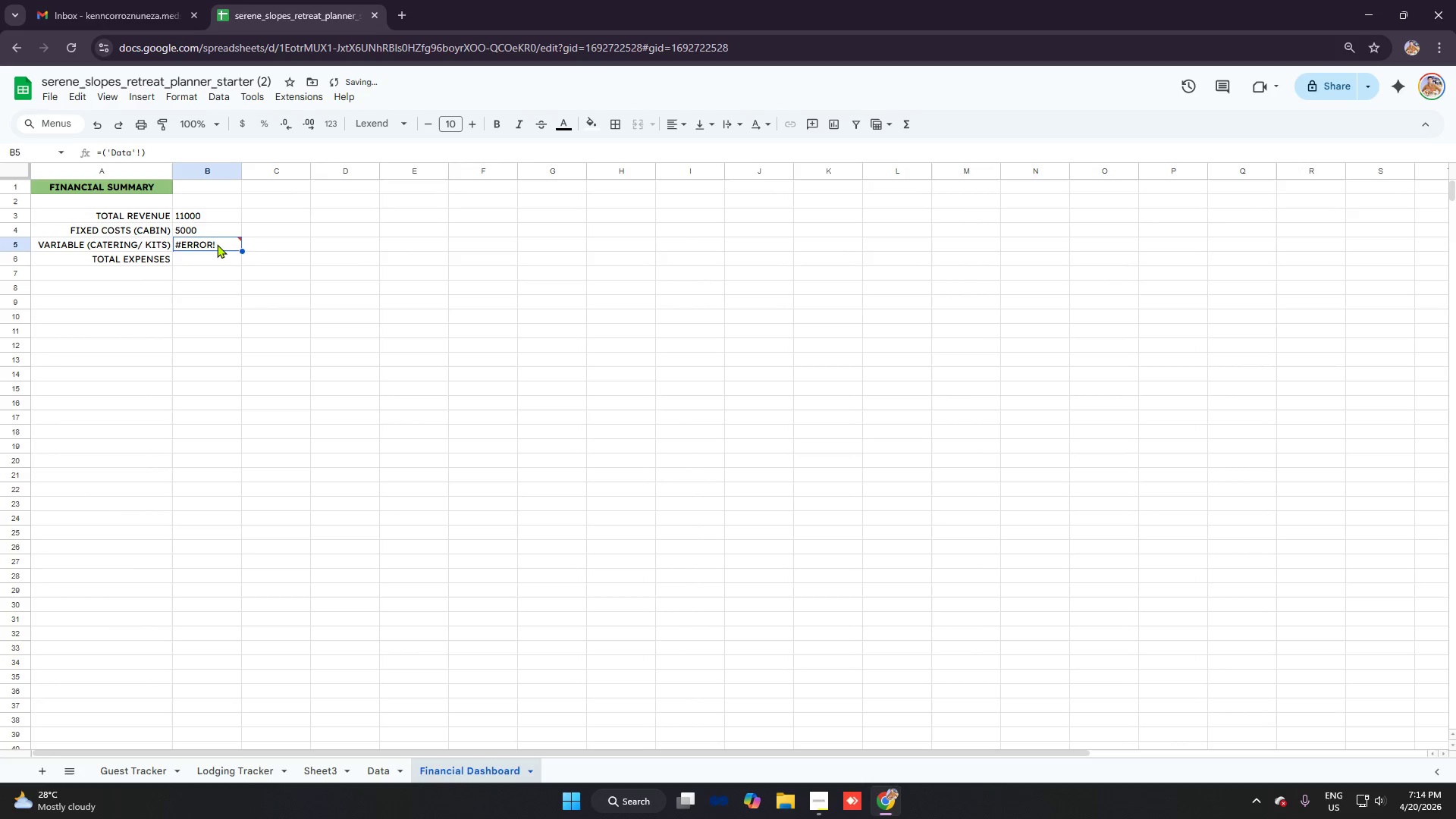 
double_click([218, 243])
 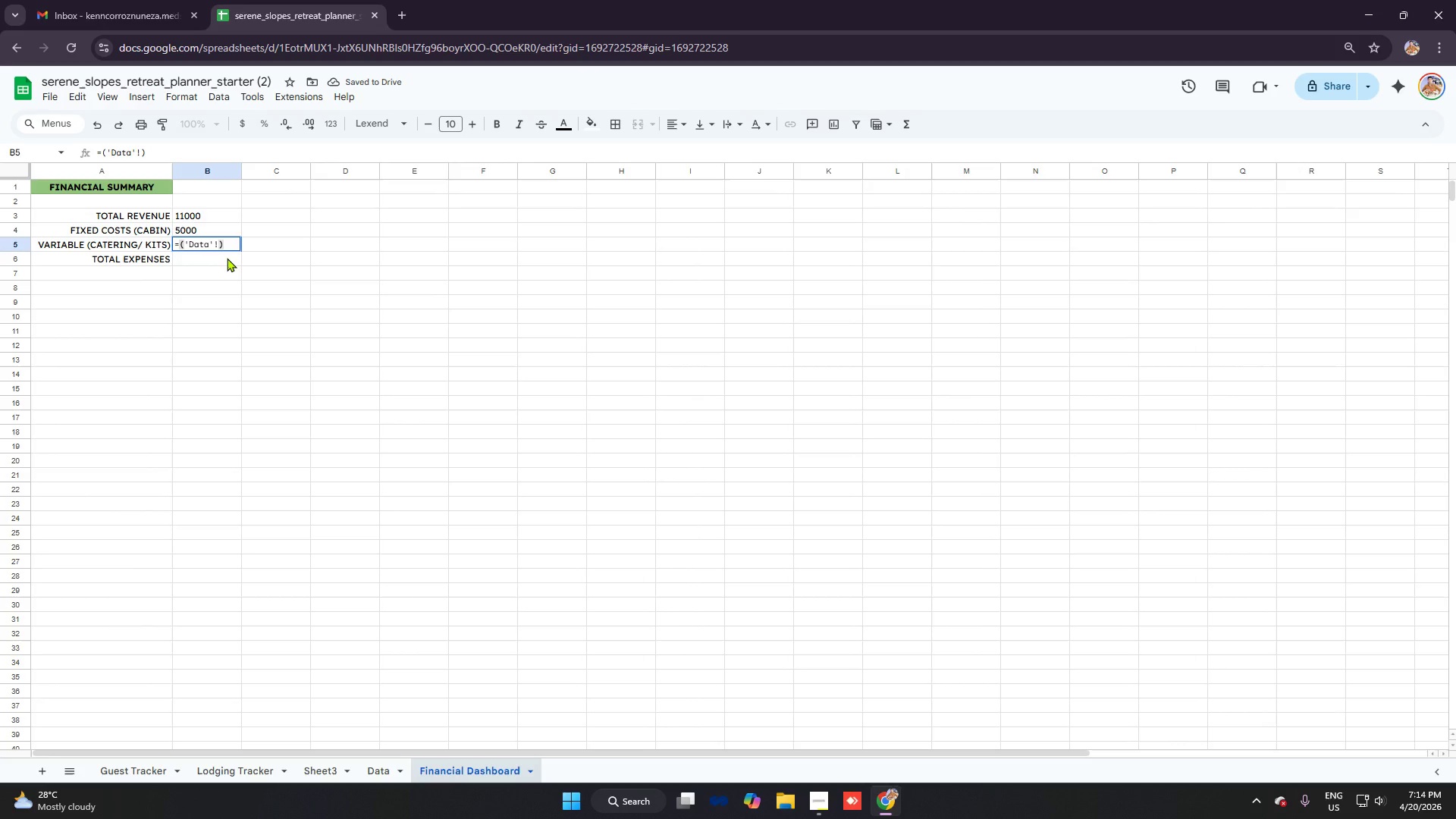 
key(Backspace)
 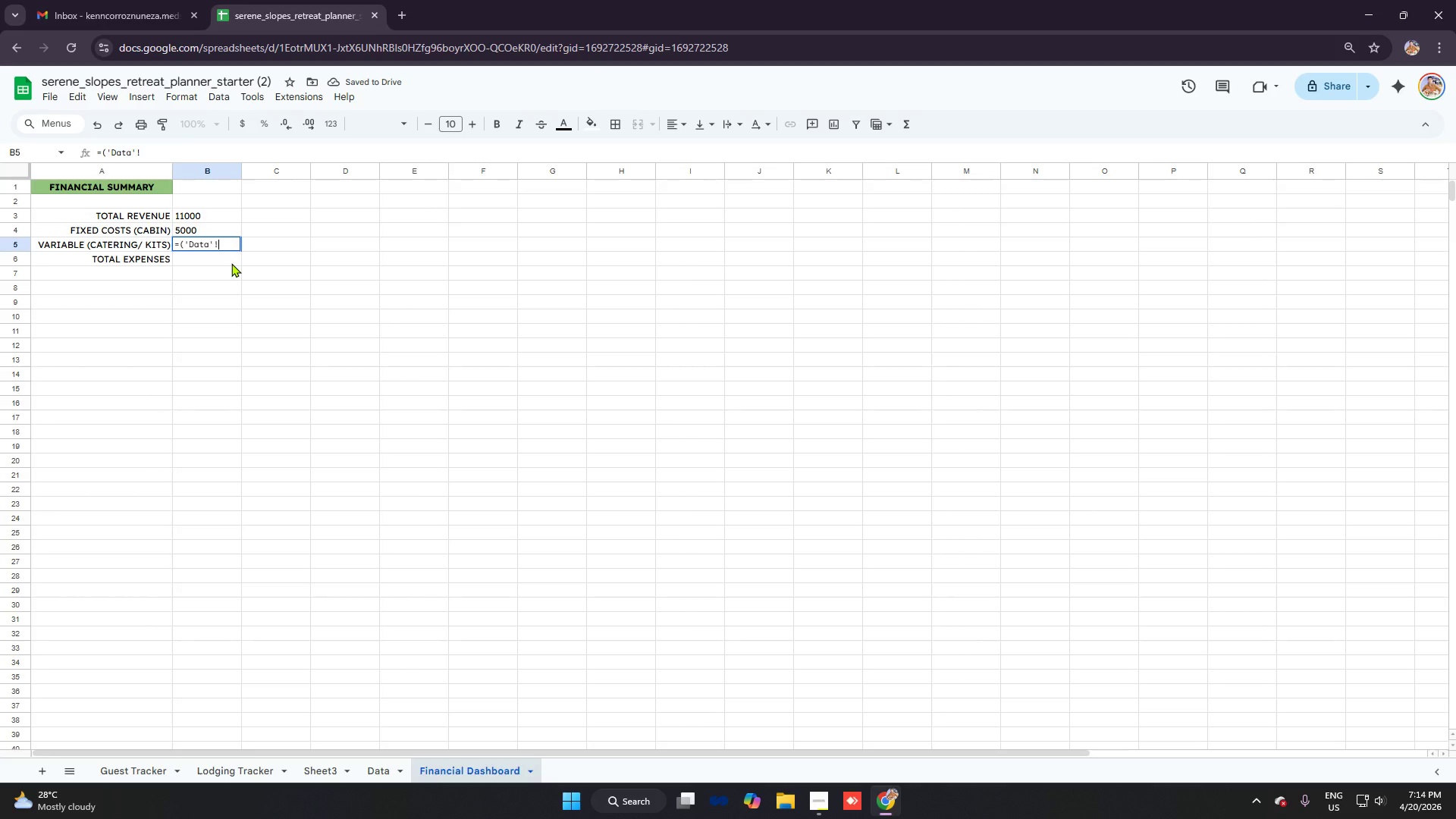 
key(Backspace)
 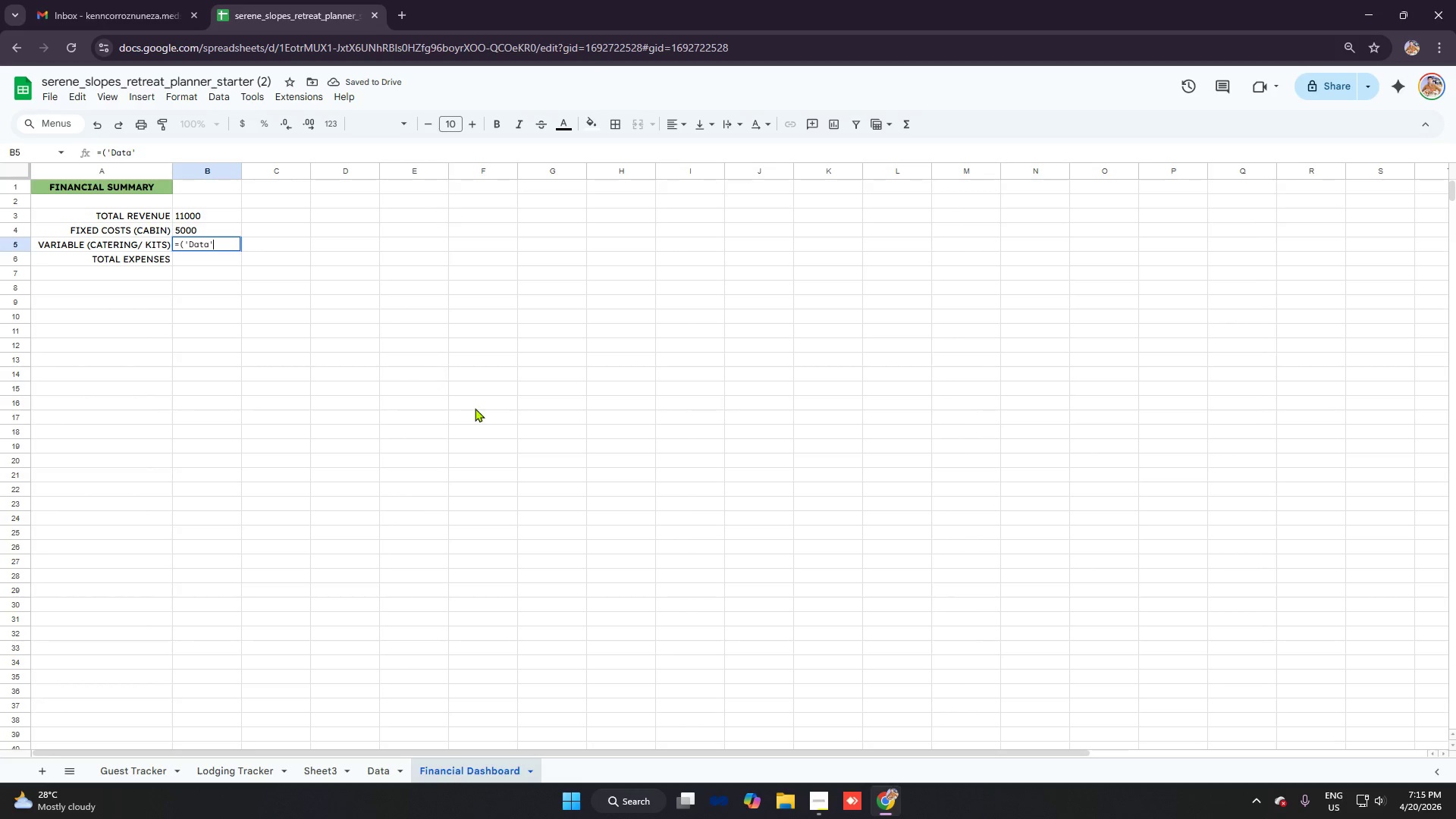 
key(Shift+1)
 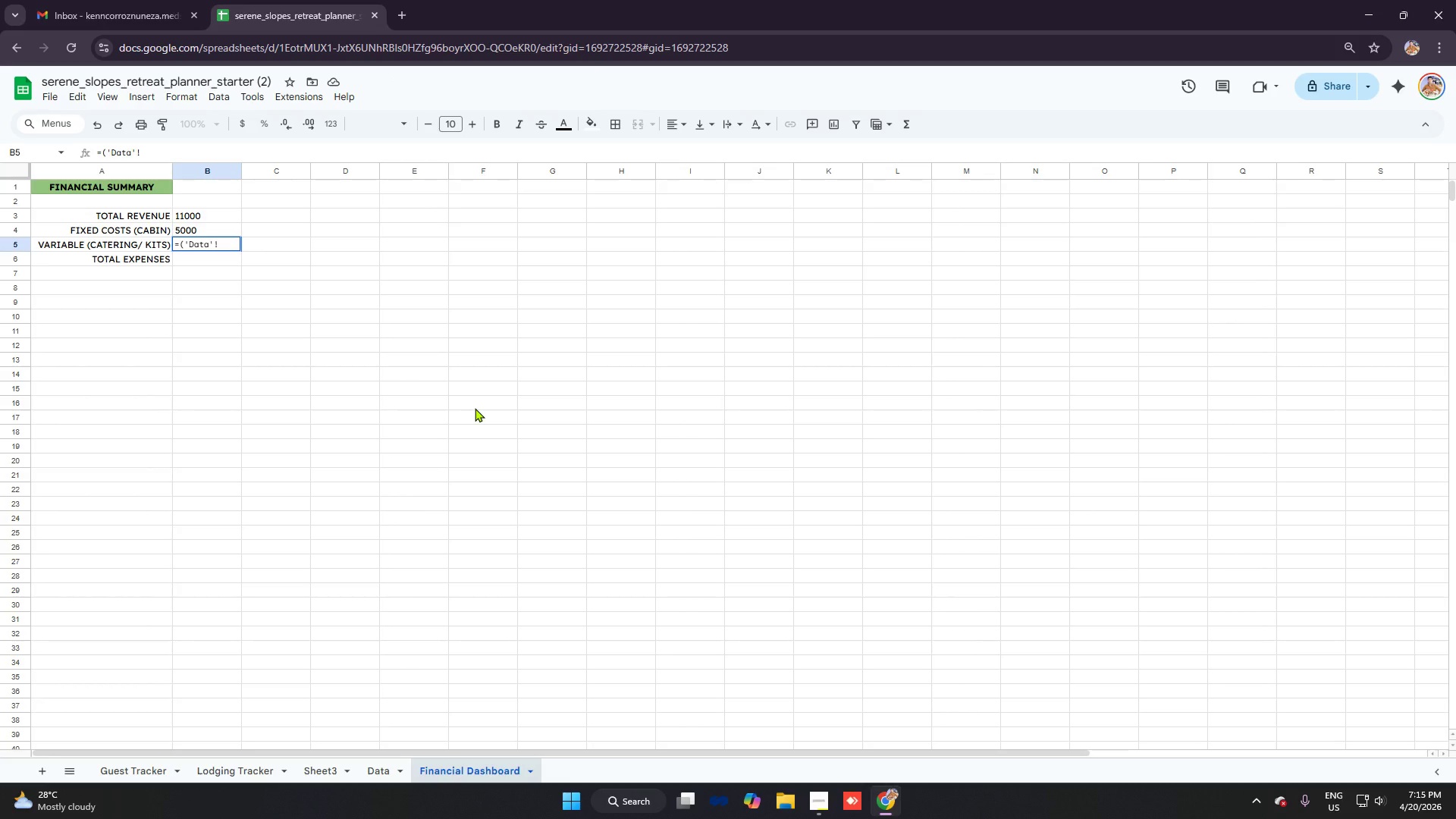 
type(C8)
 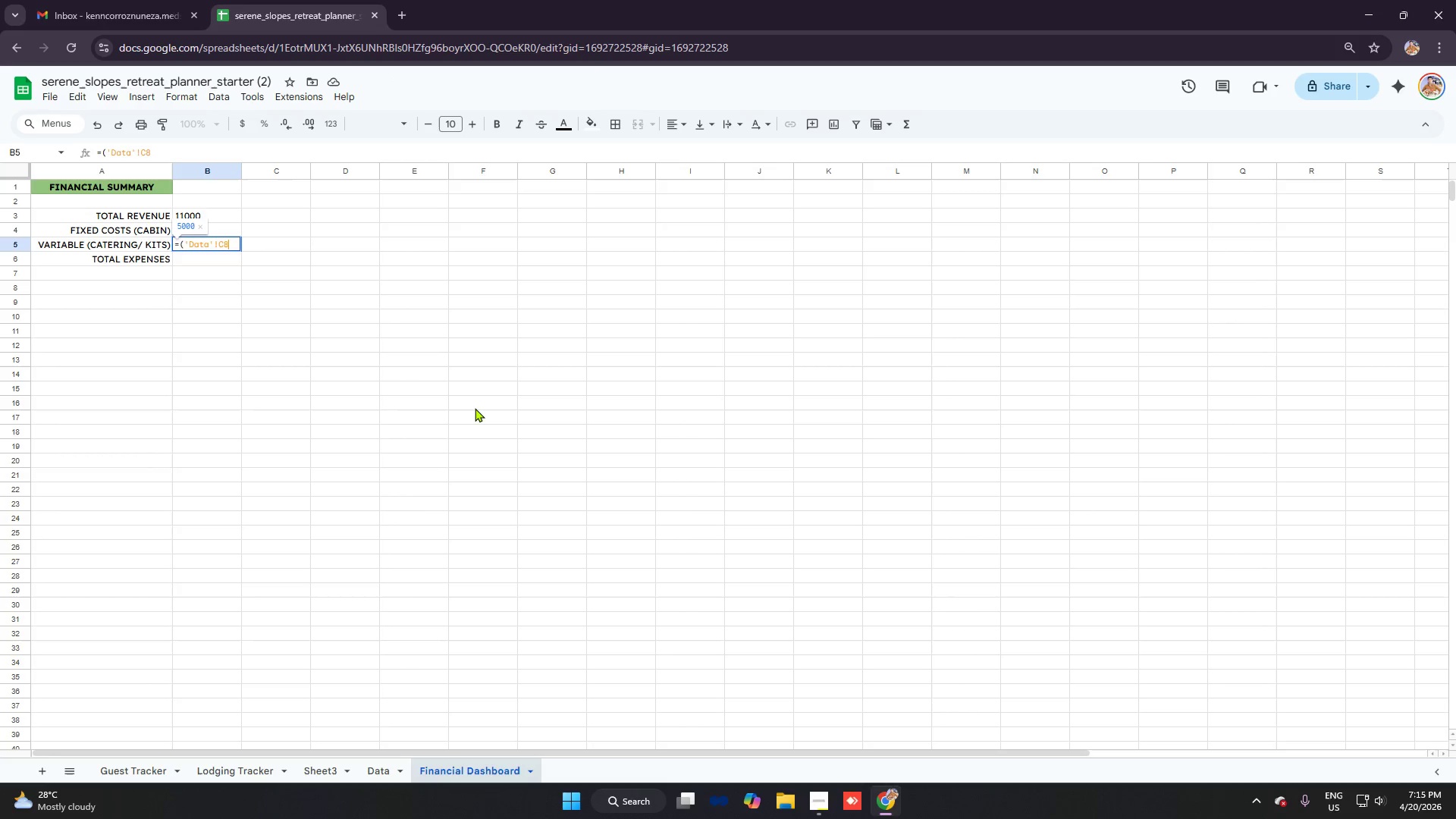 
key(Shift+Equal)
 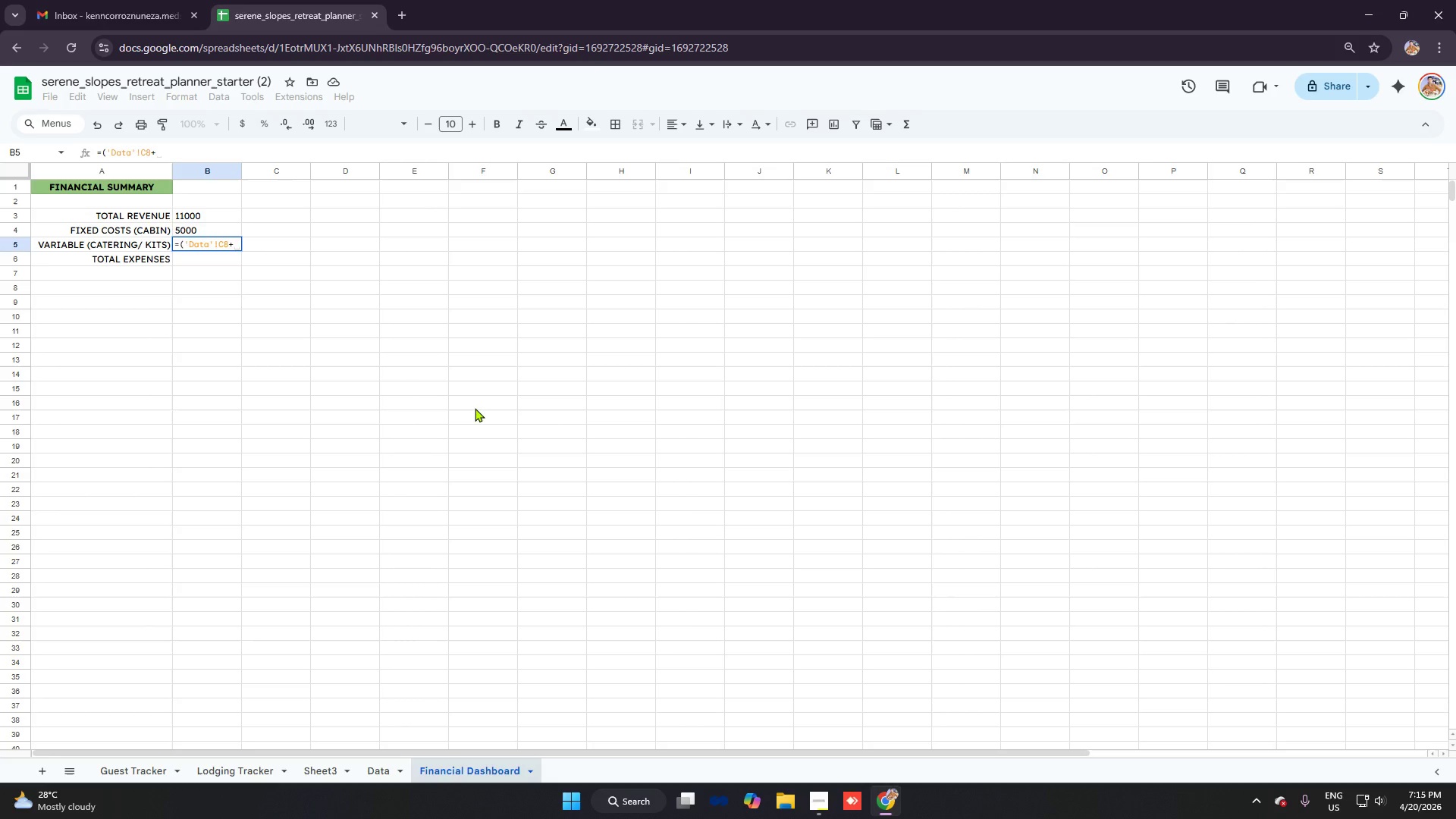 
key(Backspace)
 